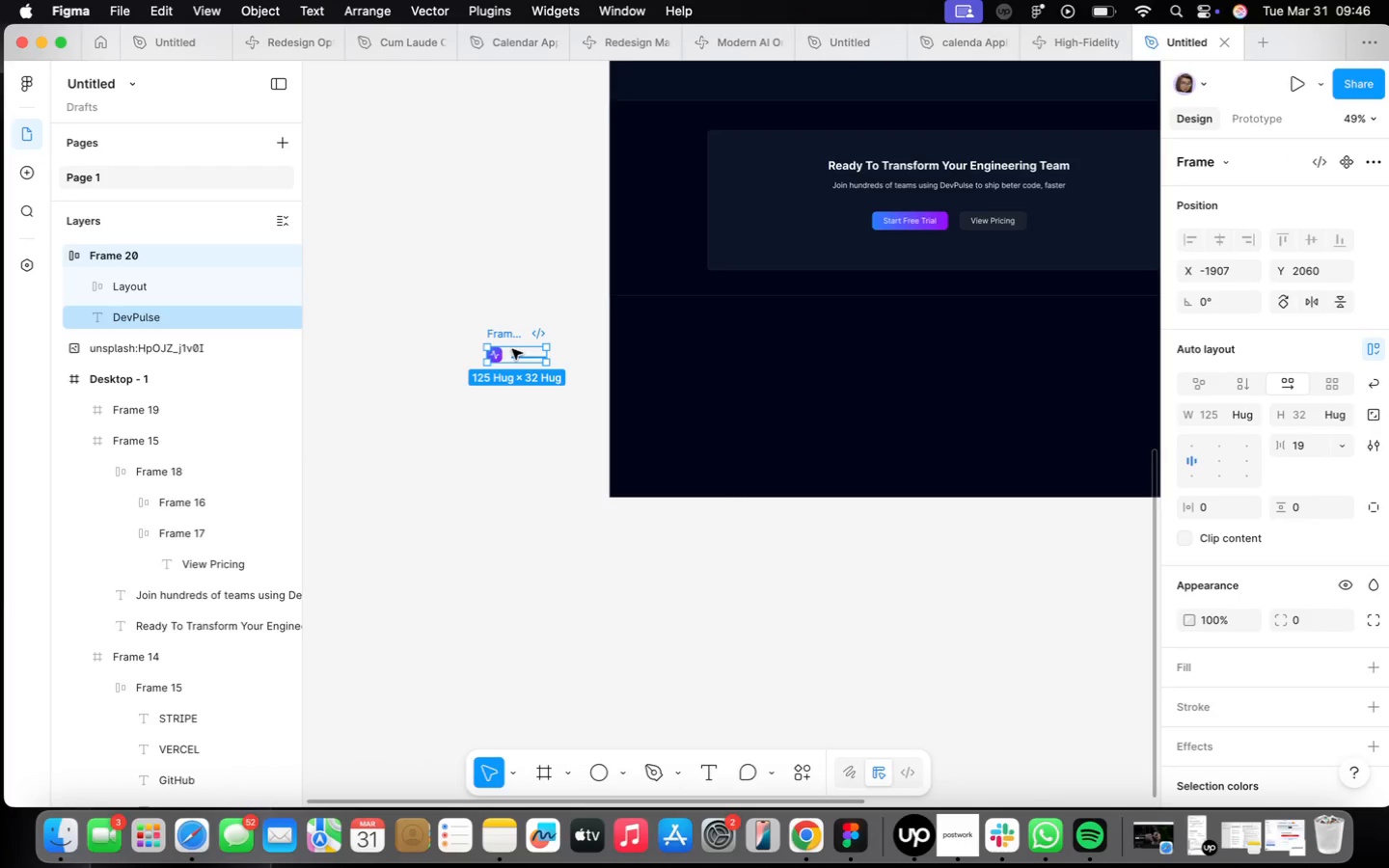 
left_click_drag(start_coordinate=[512, 349], to_coordinate=[660, 329])
 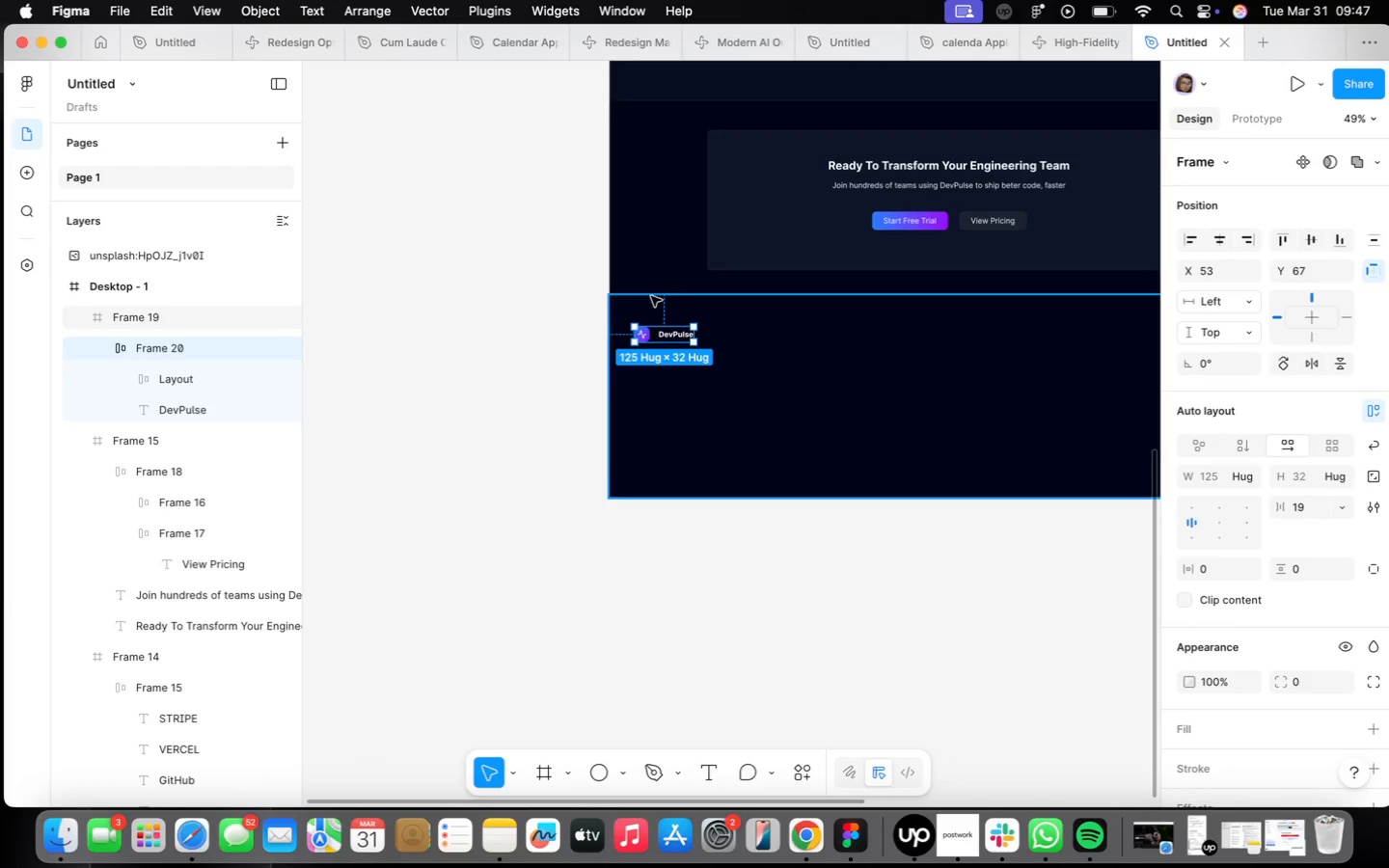 
wait(5.2)
 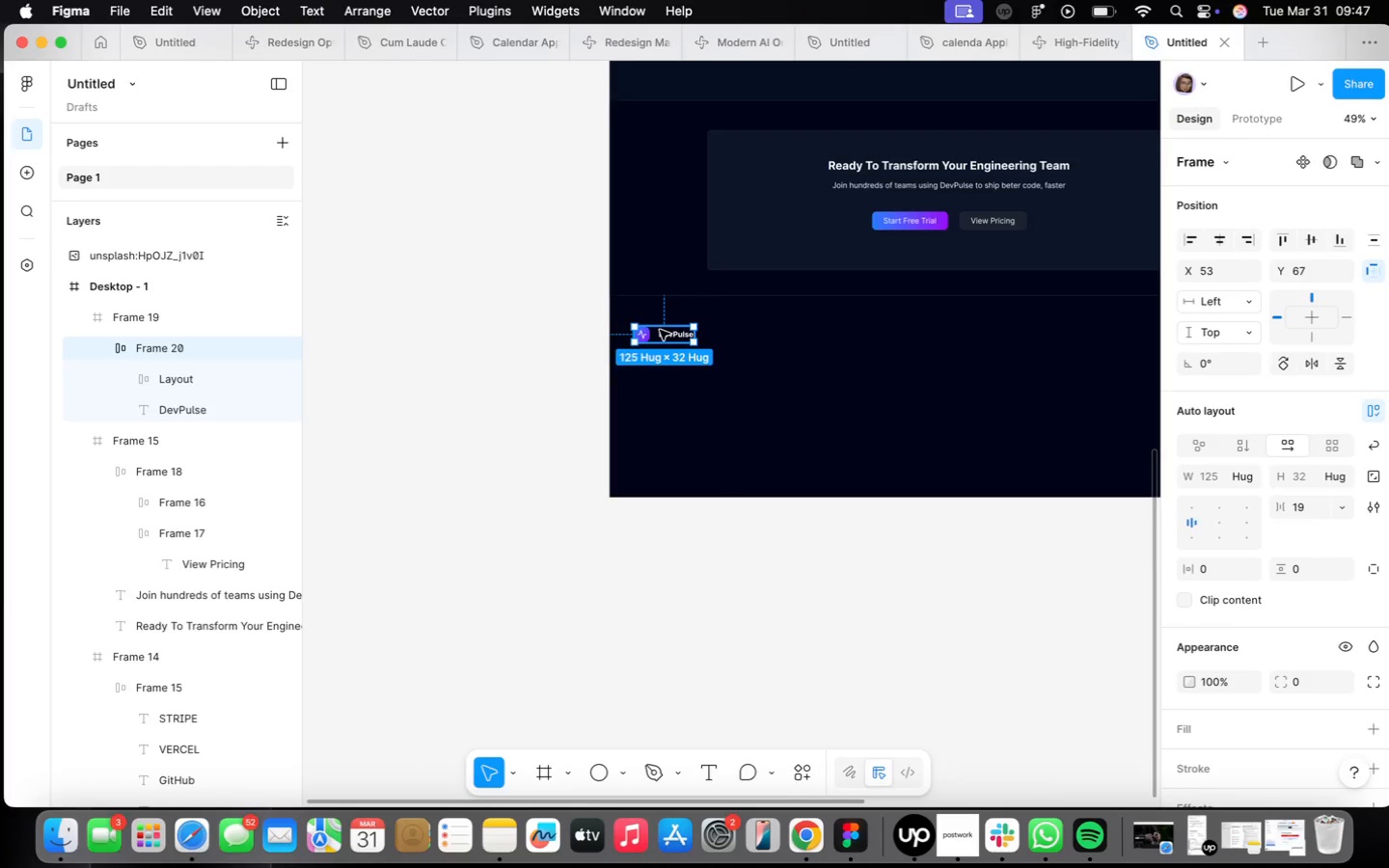 
double_click([944, 182])
 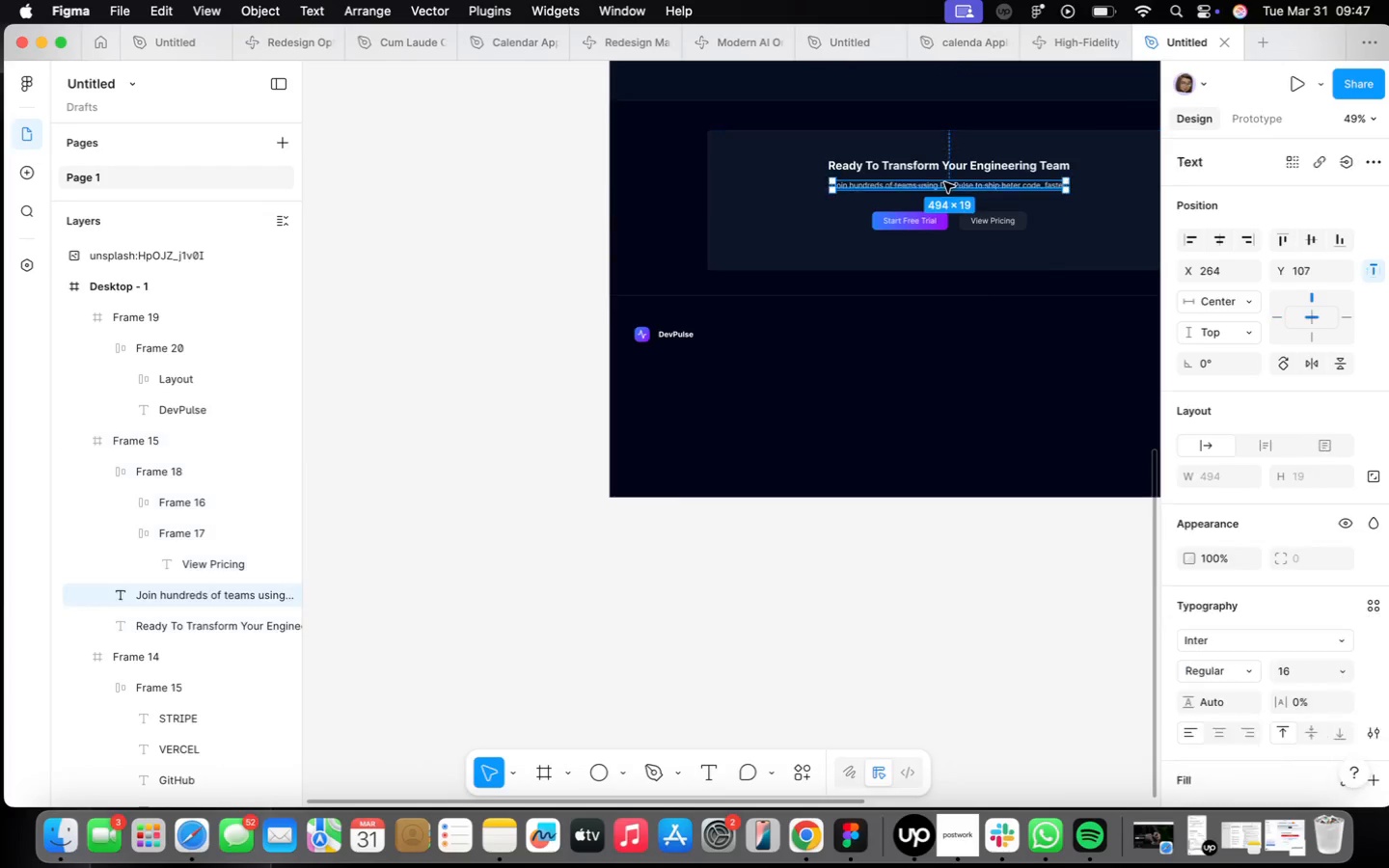 
triple_click([944, 182])
 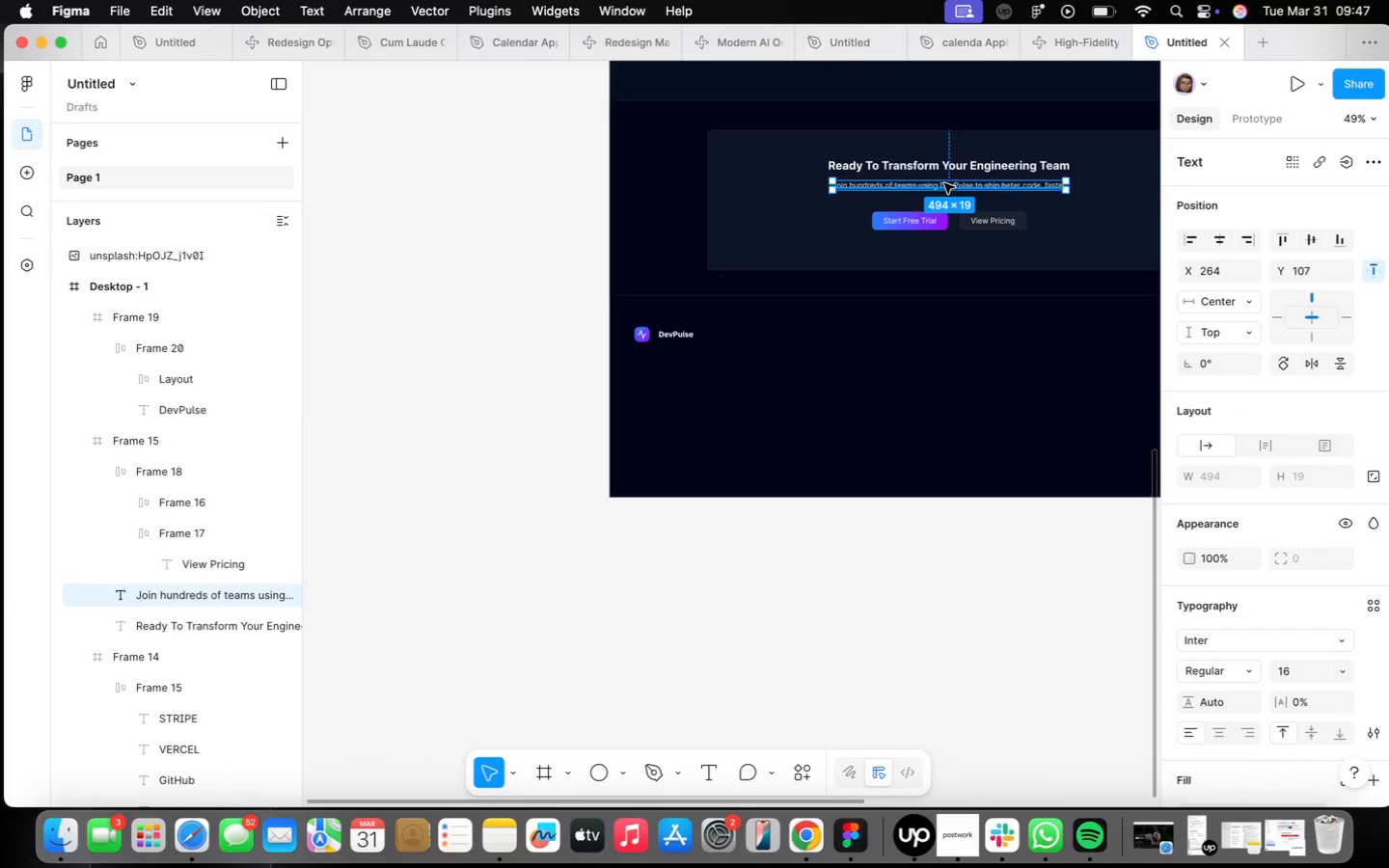 
hold_key(key=OptionLeft, duration=2.03)
left_click_drag(start_coordinate=[944, 183], to_coordinate=[747, 365])
 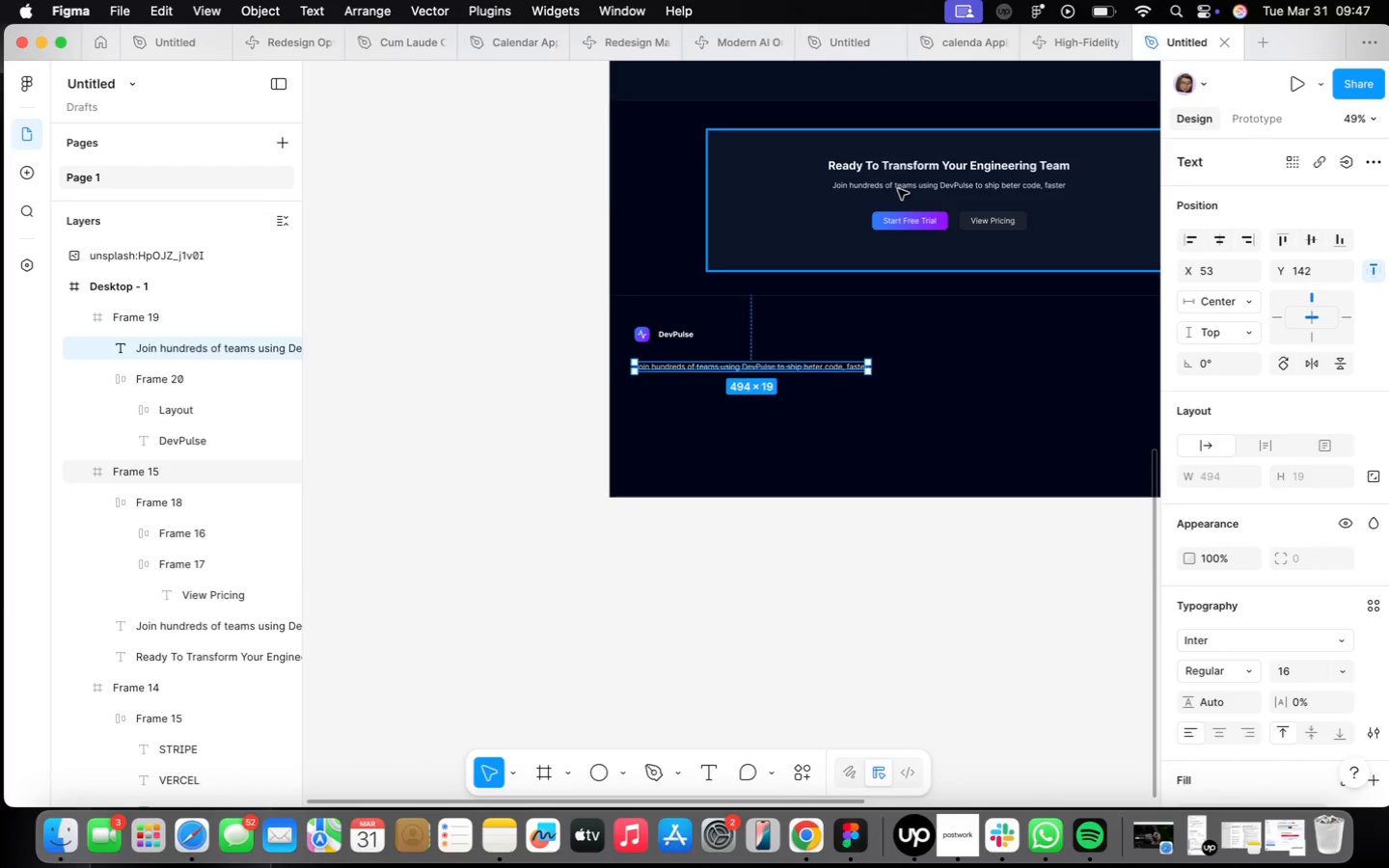 
double_click([897, 189])
 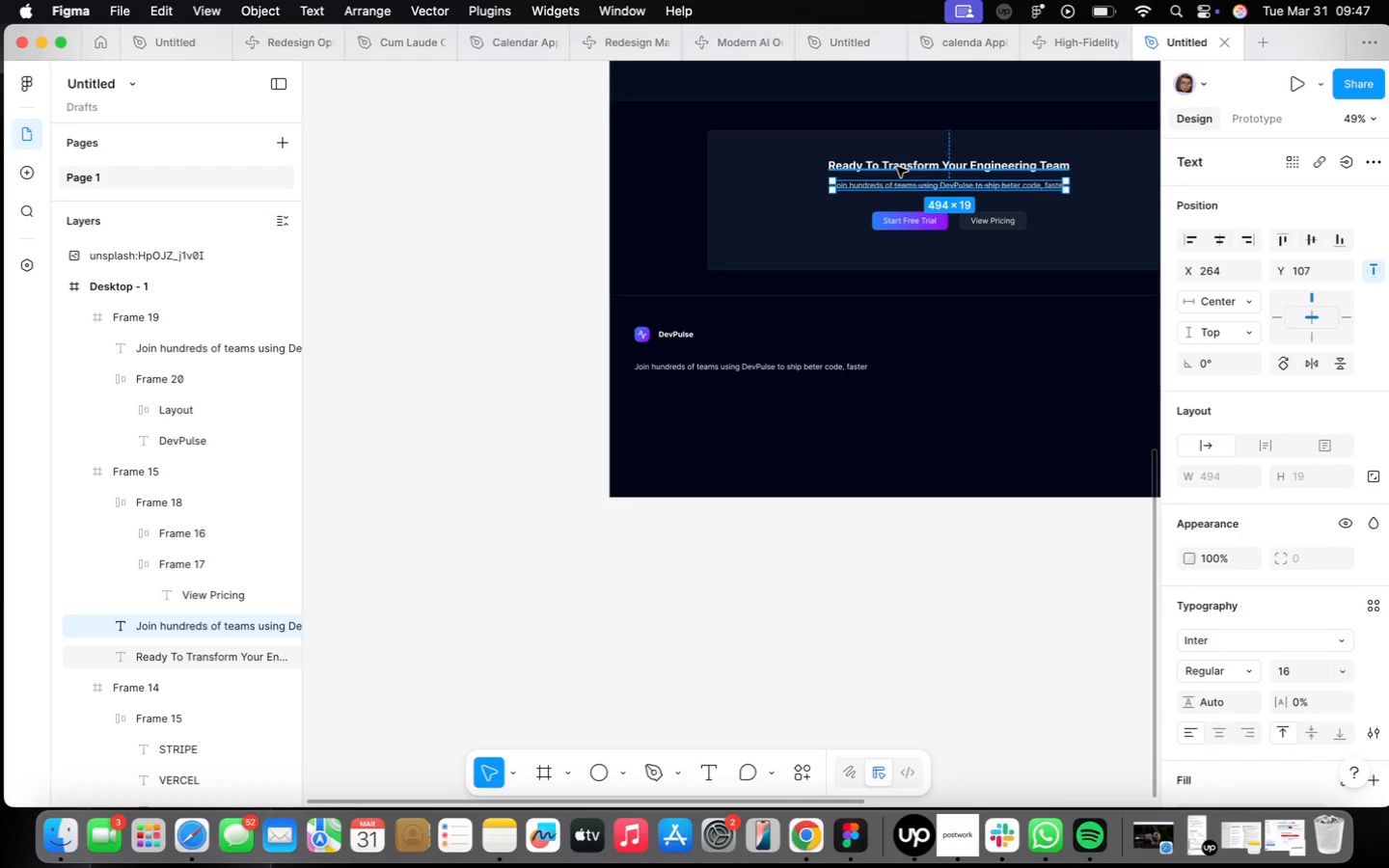 
key(Shift+ShiftLeft)
 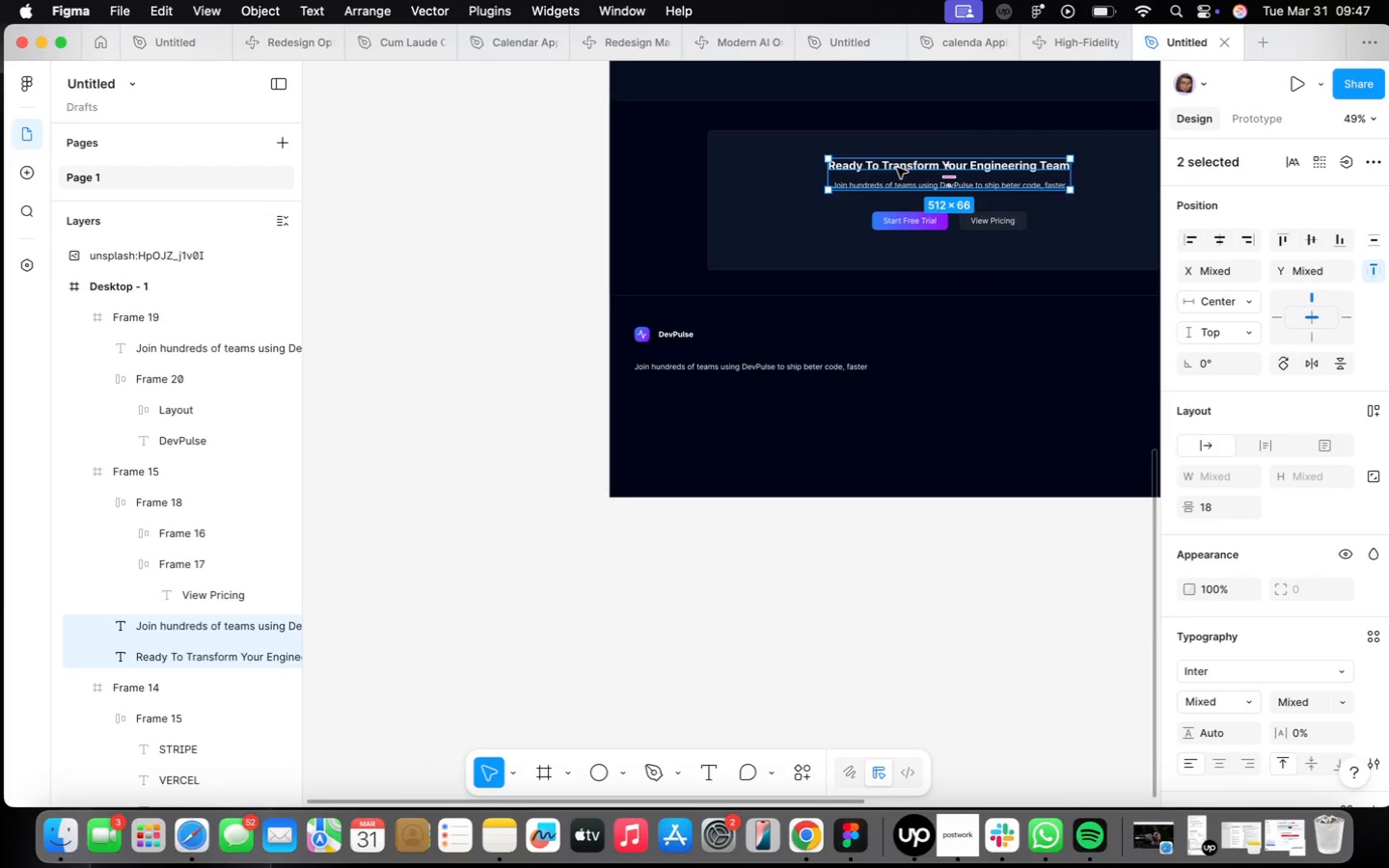 
key(Shift+A)
 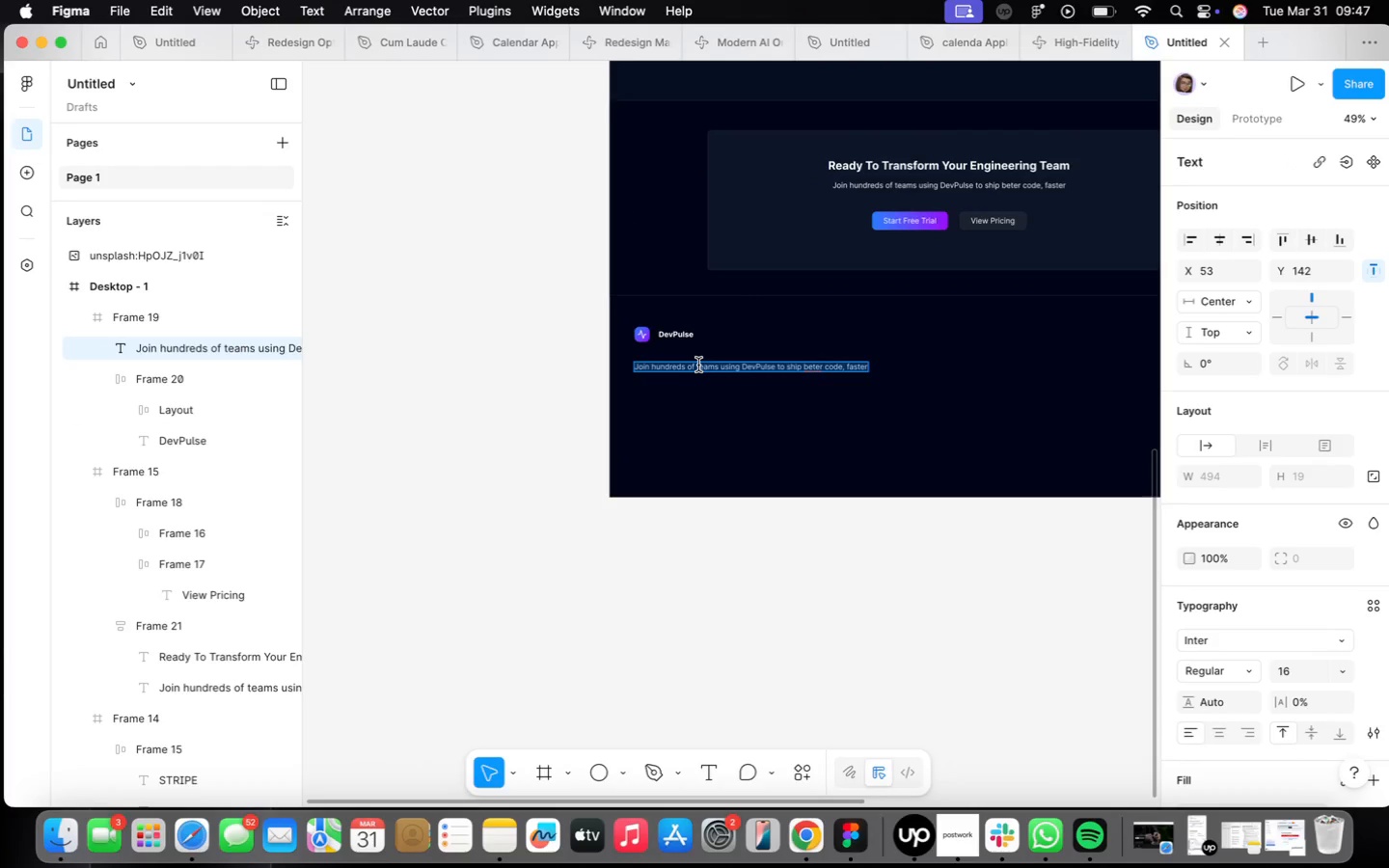 
type(Empowering Enginerring teams with actionable metrics)
 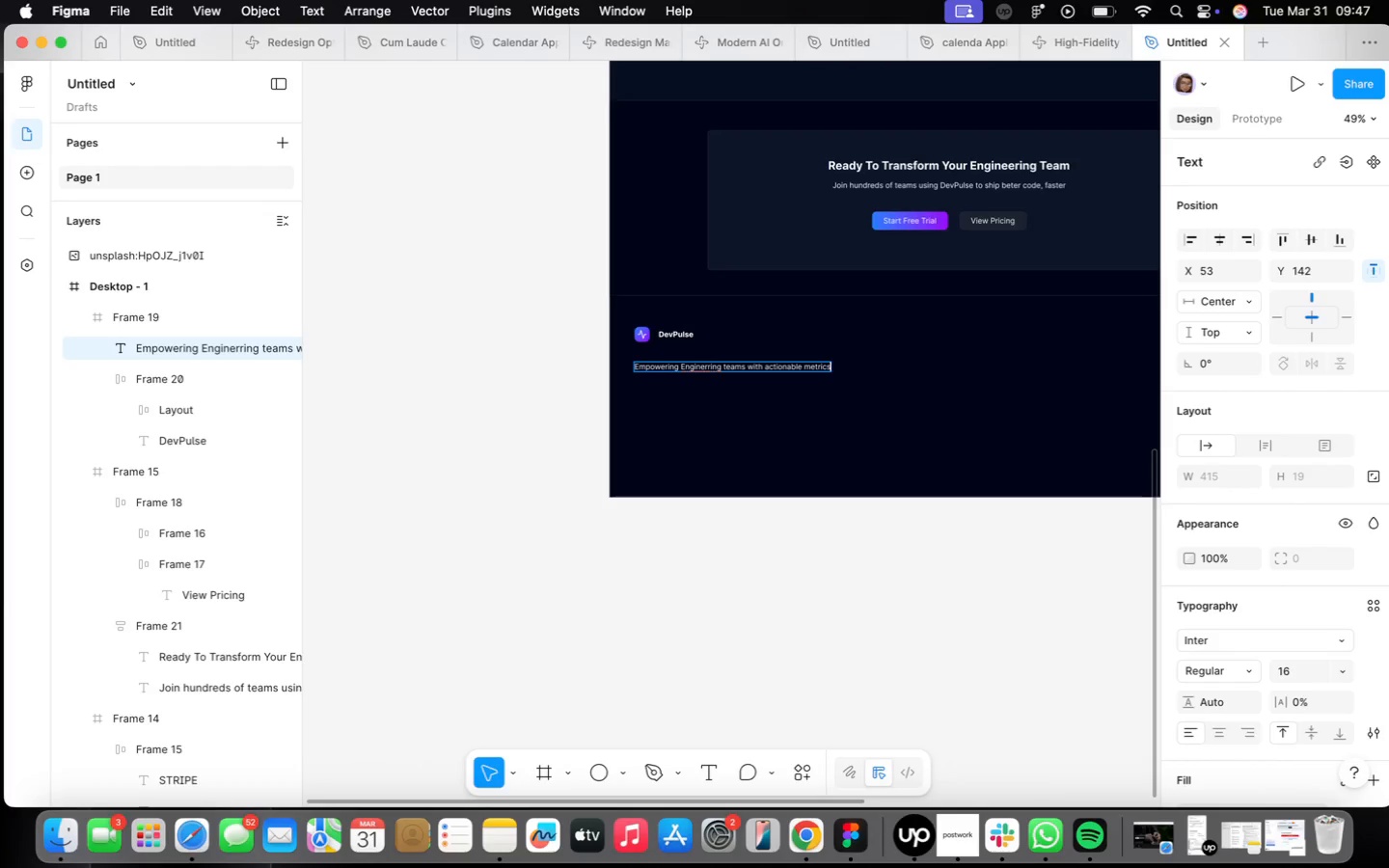 
scroll: coordinate [696, 366], scroll_direction: up, amount: 15.0
 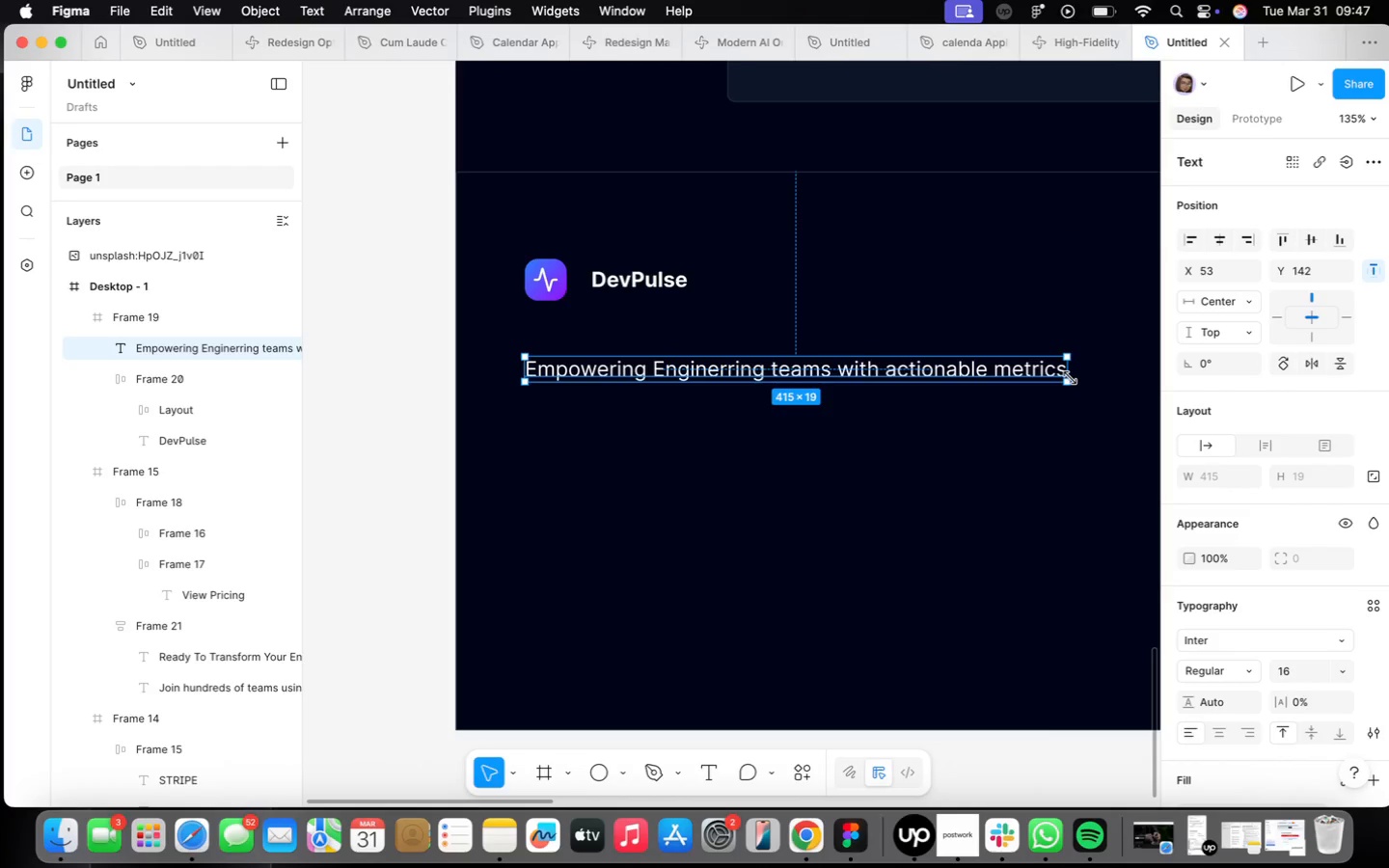 
left_click_drag(start_coordinate=[1073, 366], to_coordinate=[818, 347])
 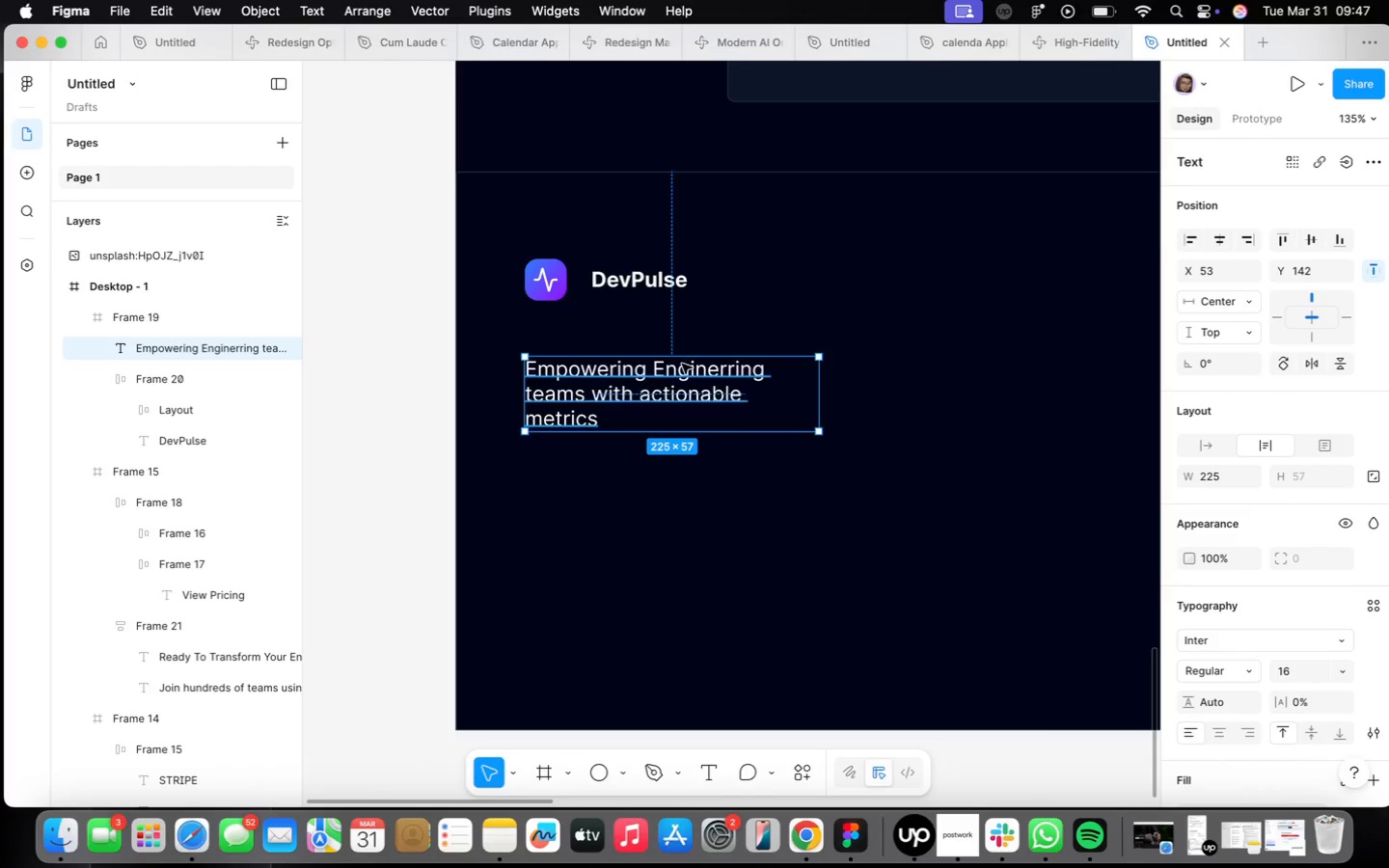 
left_click([682, 364])
 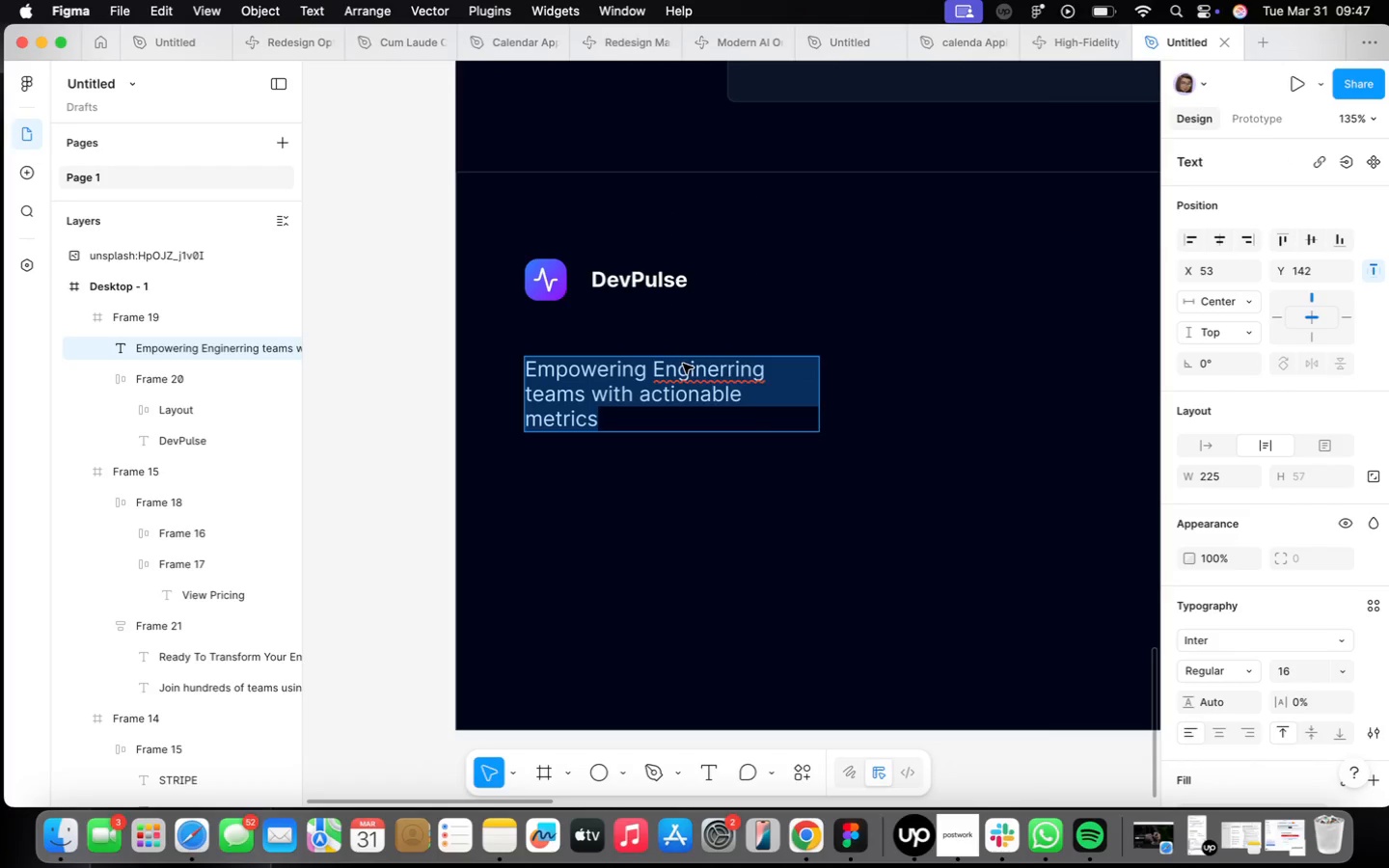 
double_click([683, 364])
 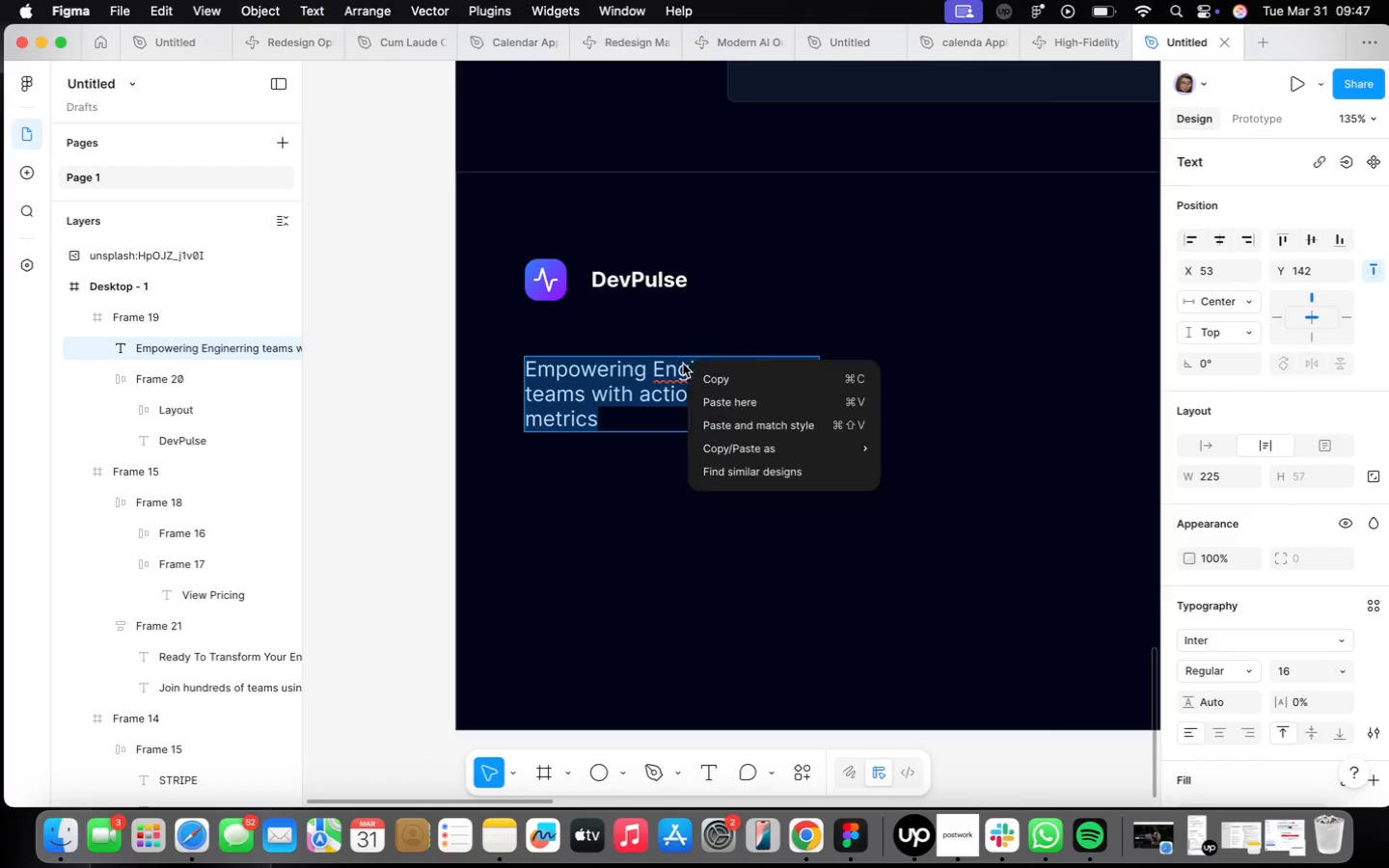 
double_click([683, 364])
 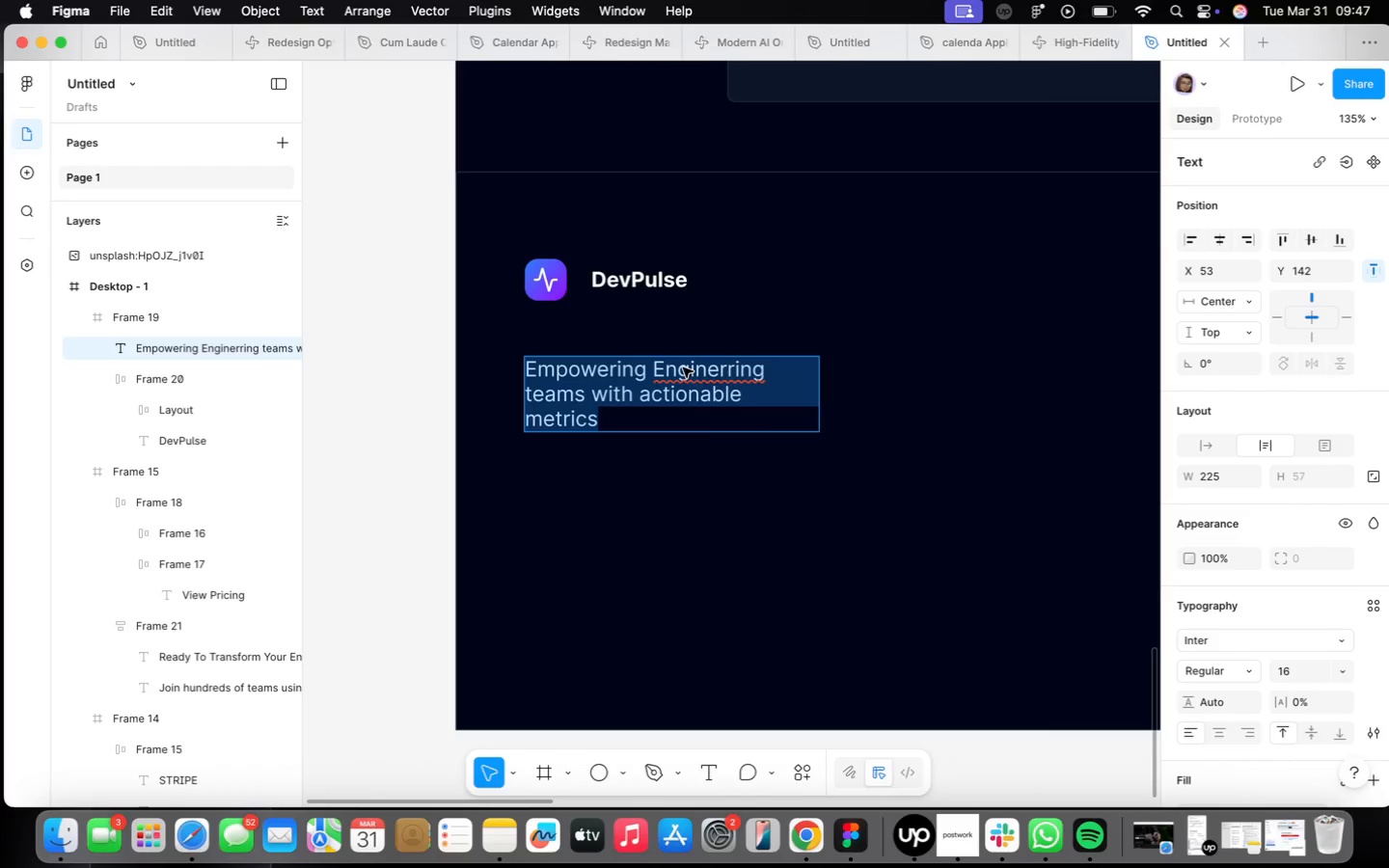 
double_click([683, 367])
 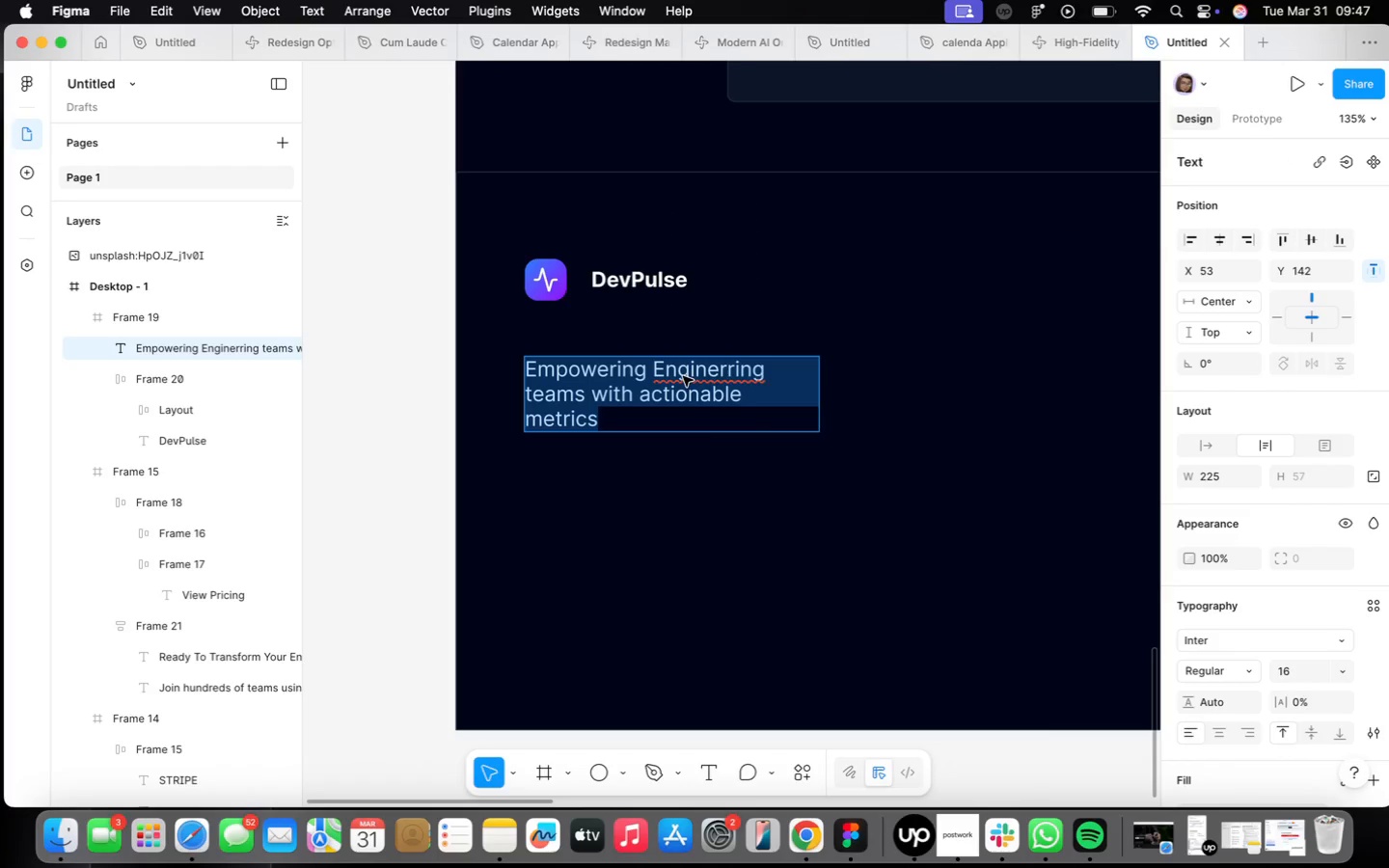 
double_click([683, 376])
 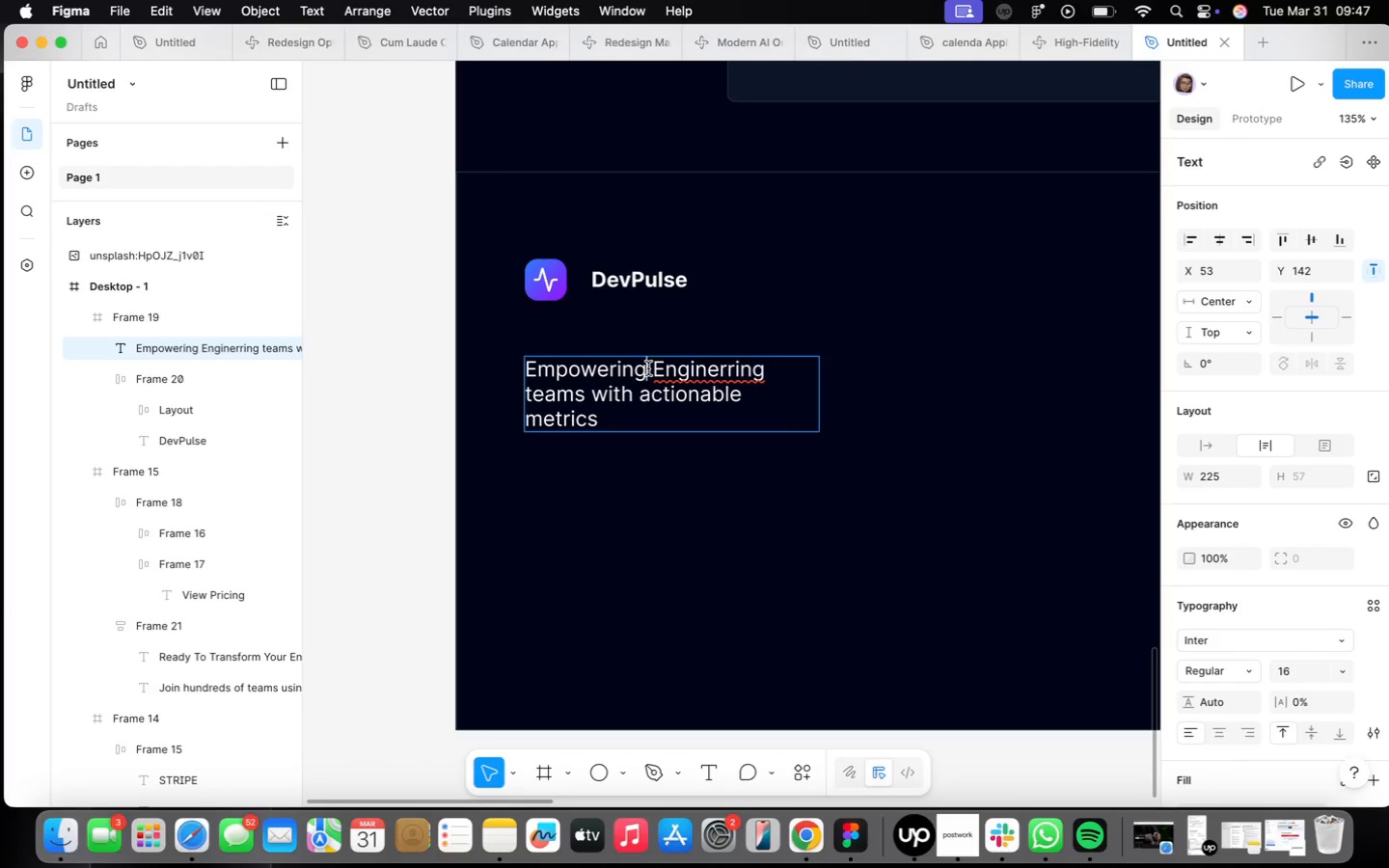 
left_click_drag(start_coordinate=[651, 369], to_coordinate=[773, 379])
 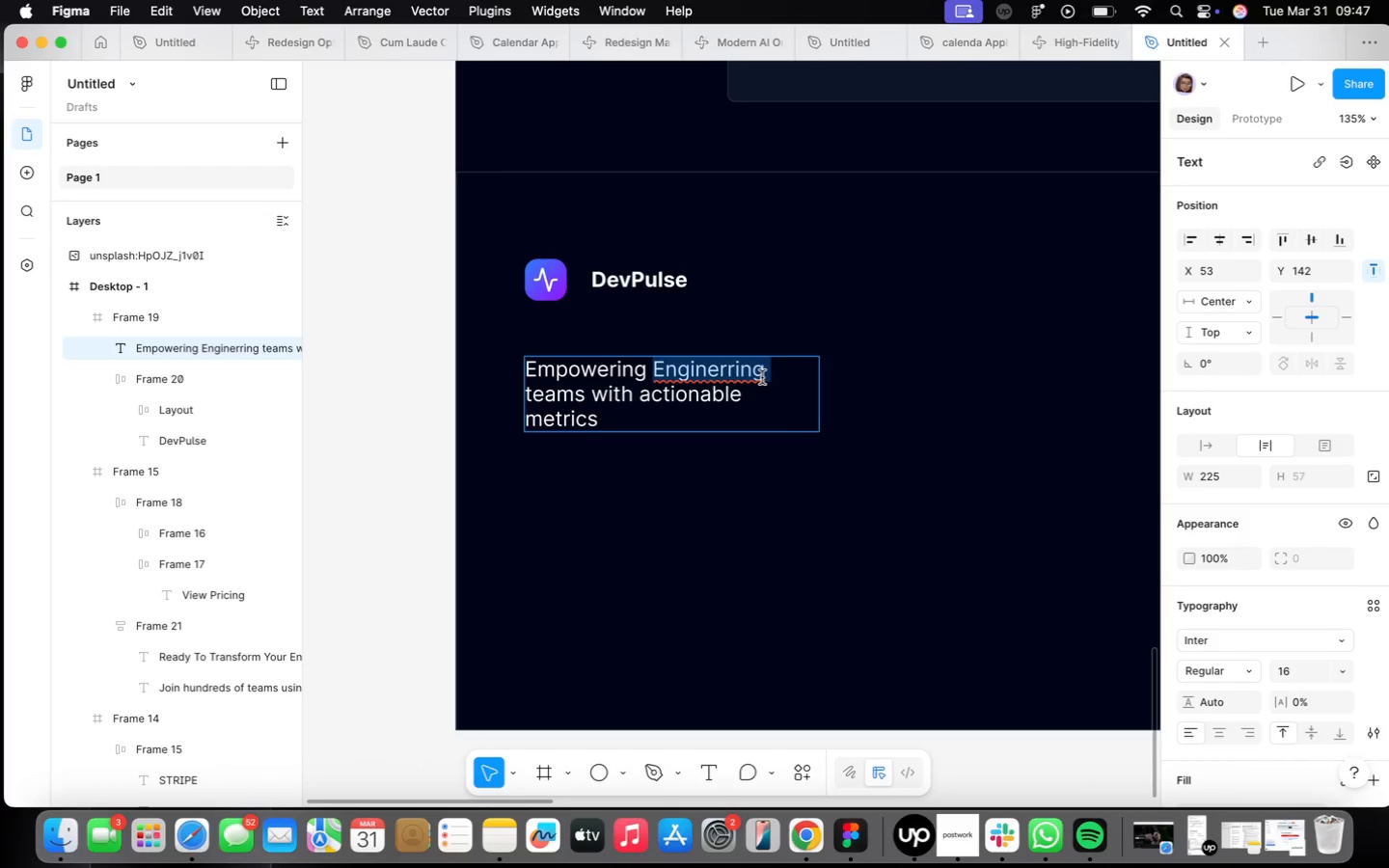 
right_click([759, 376])
 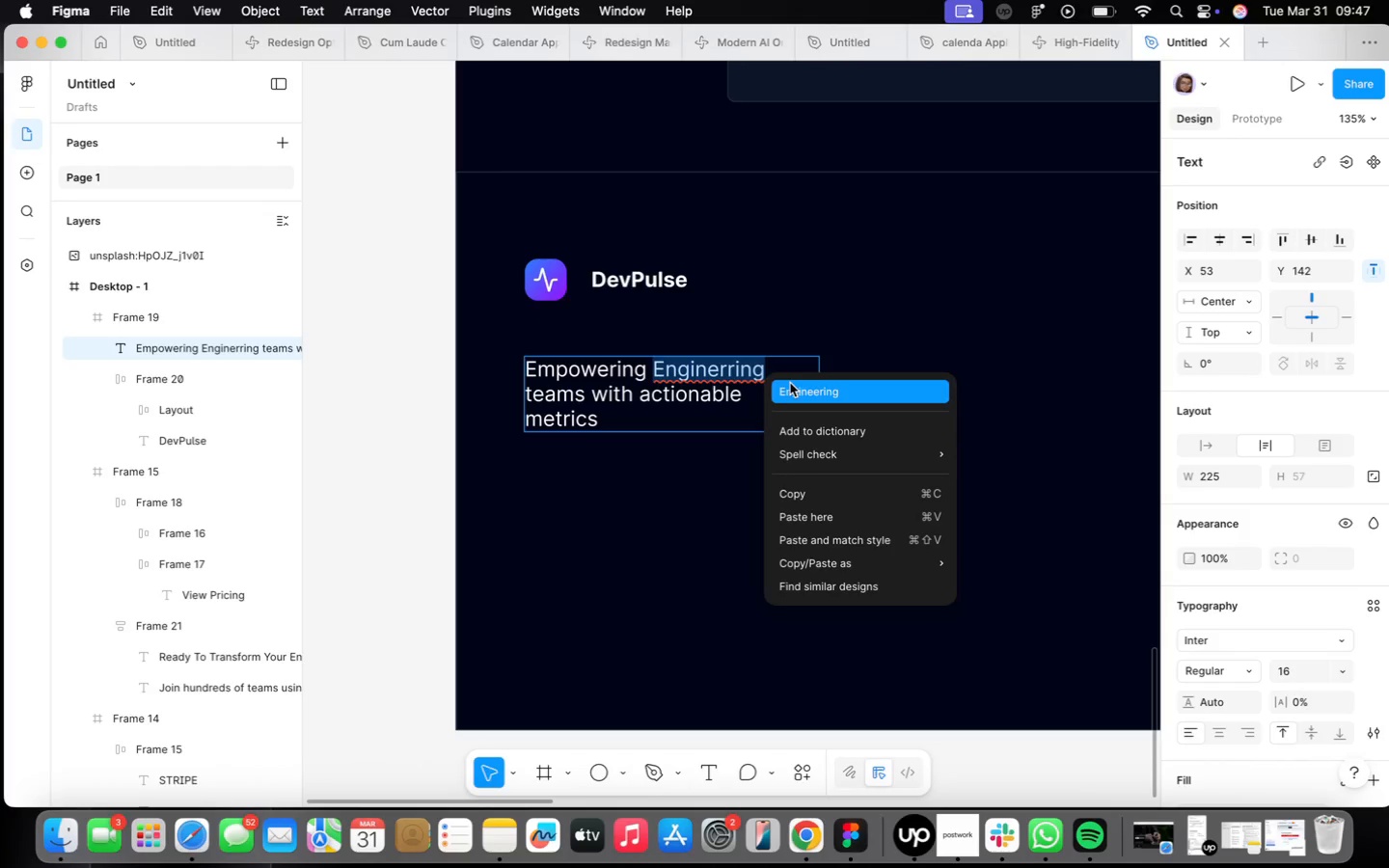 
left_click([790, 384])
 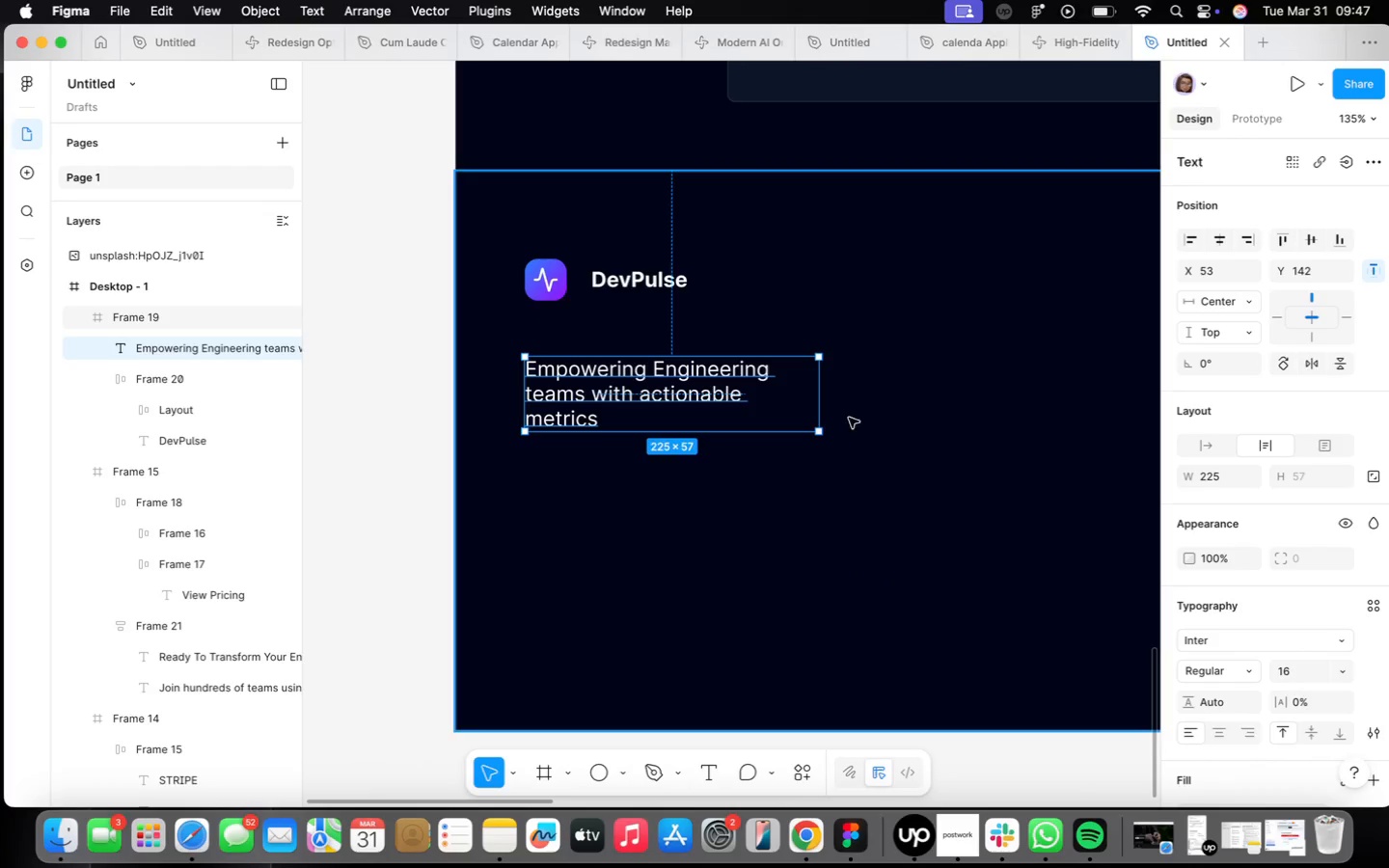 
double_click([591, 413])
 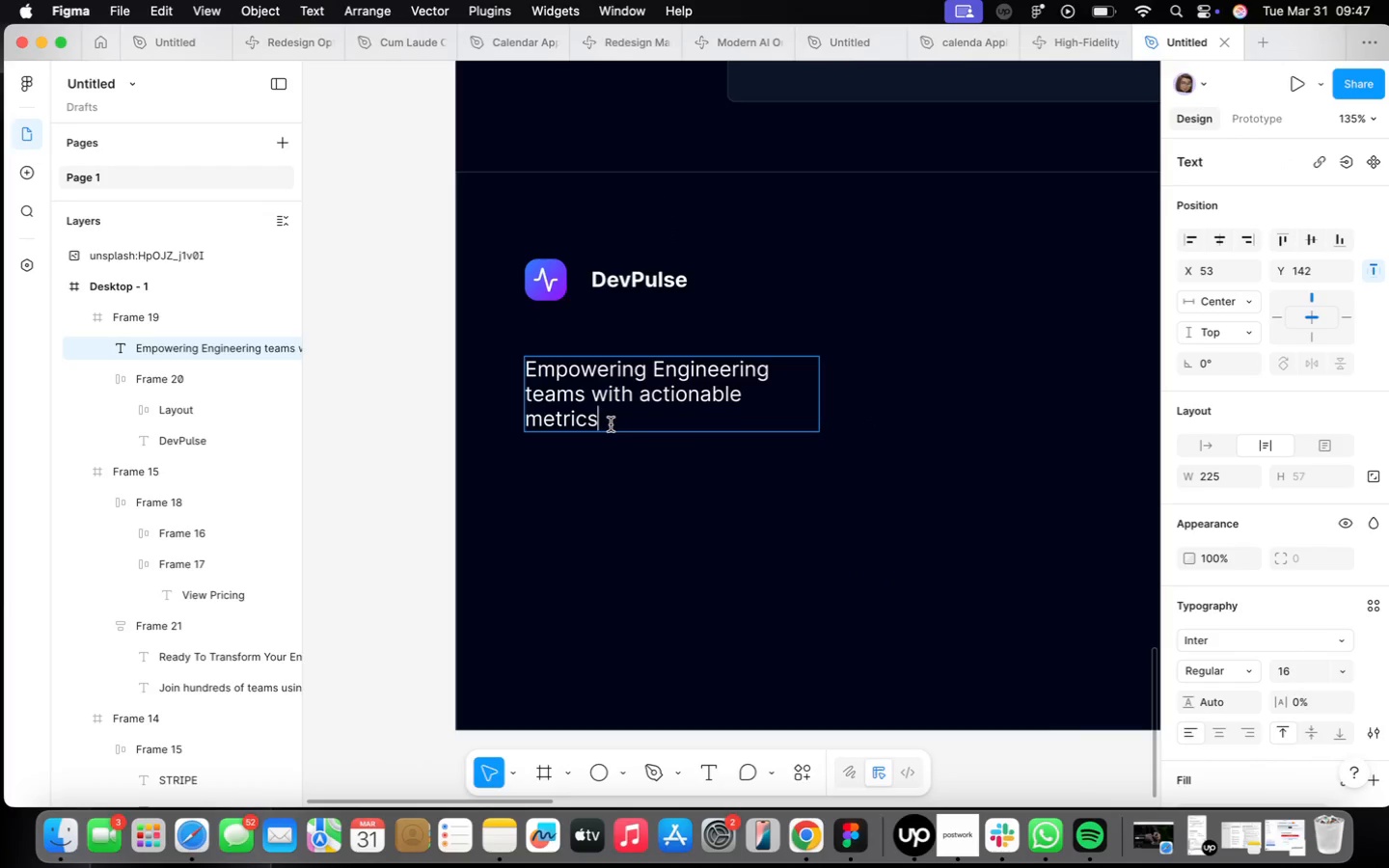 
type( and insights)
 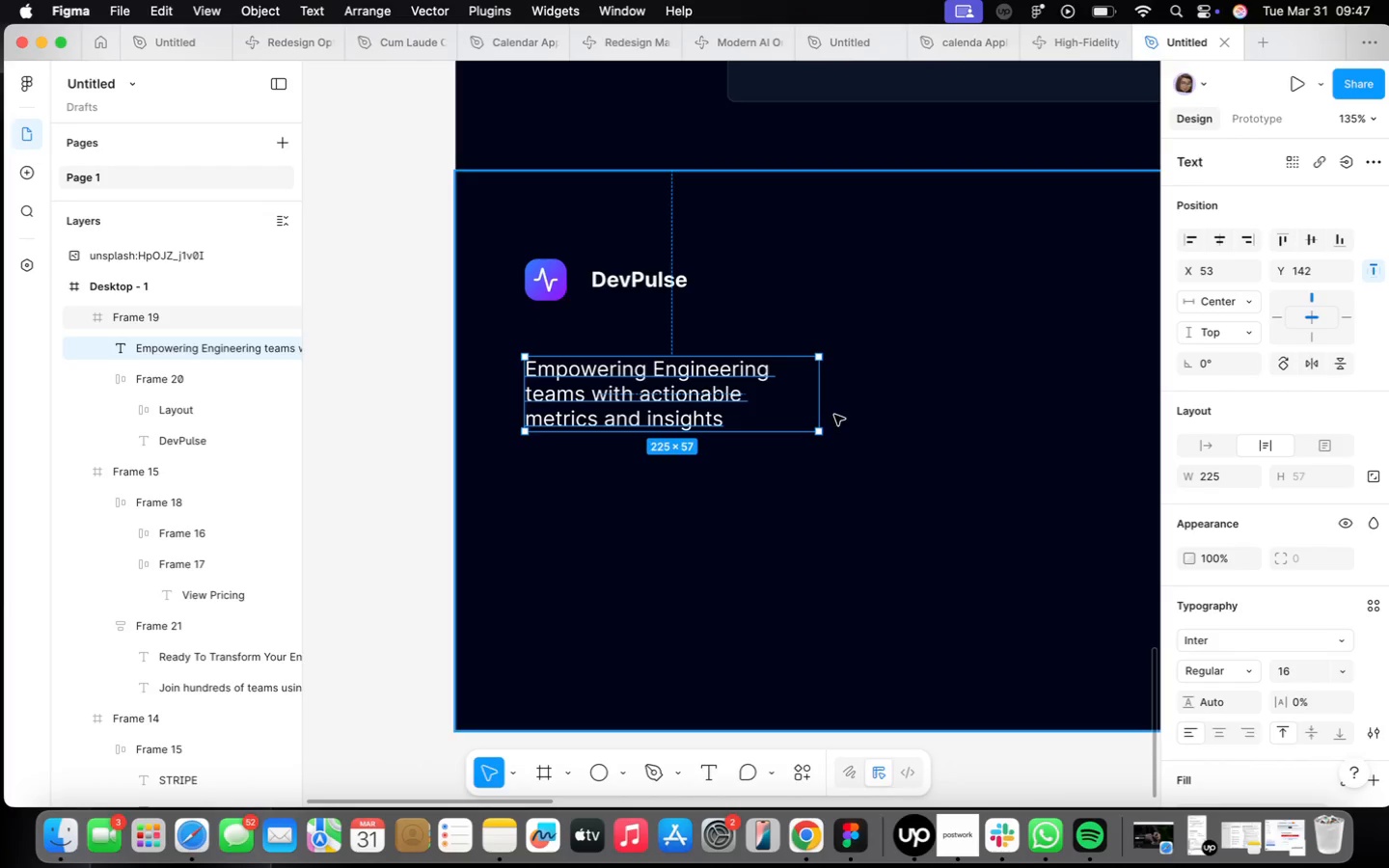 
left_click_drag(start_coordinate=[825, 409], to_coordinate=[841, 408])
 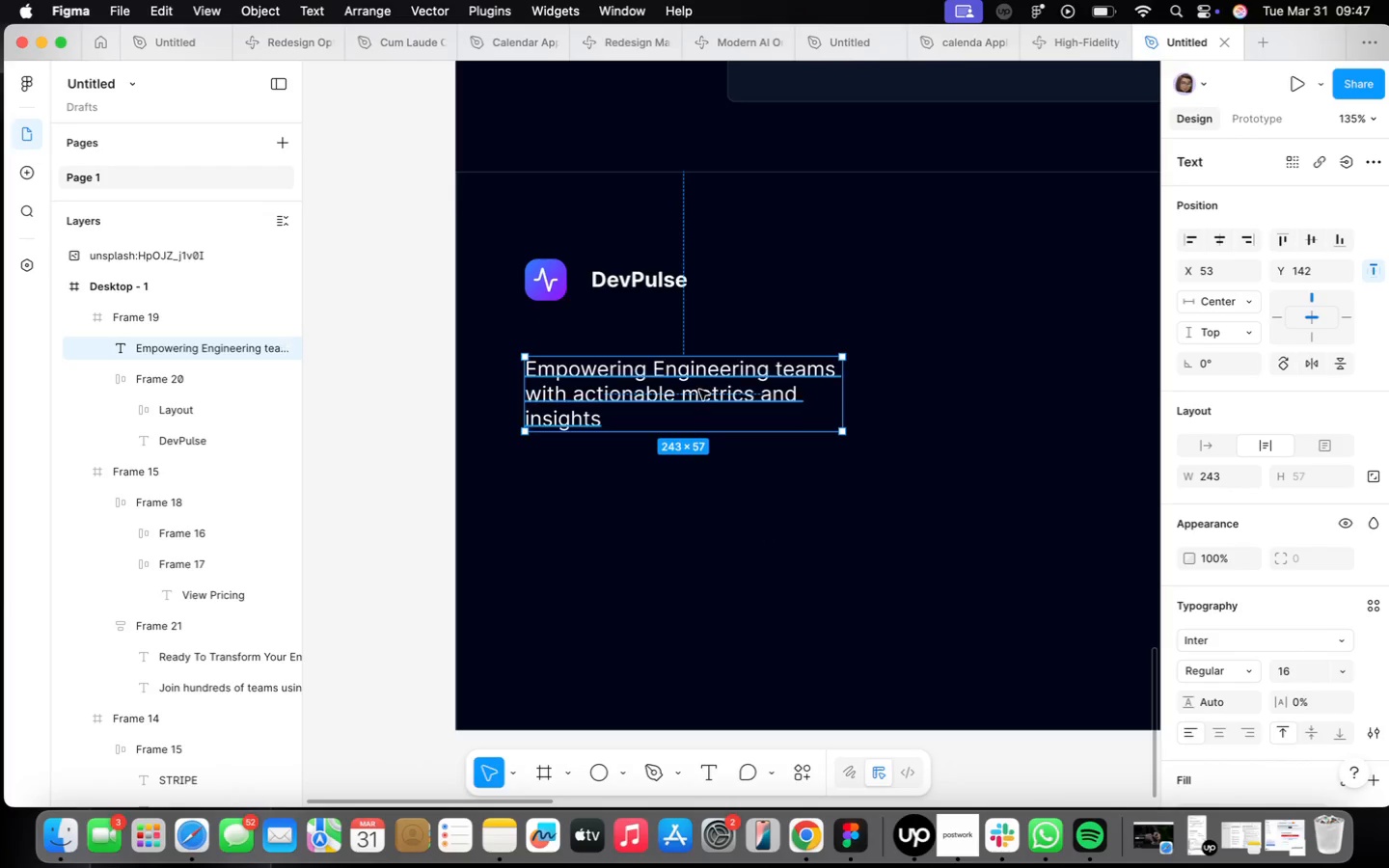 
left_click_drag(start_coordinate=[699, 390], to_coordinate=[699, 363])
 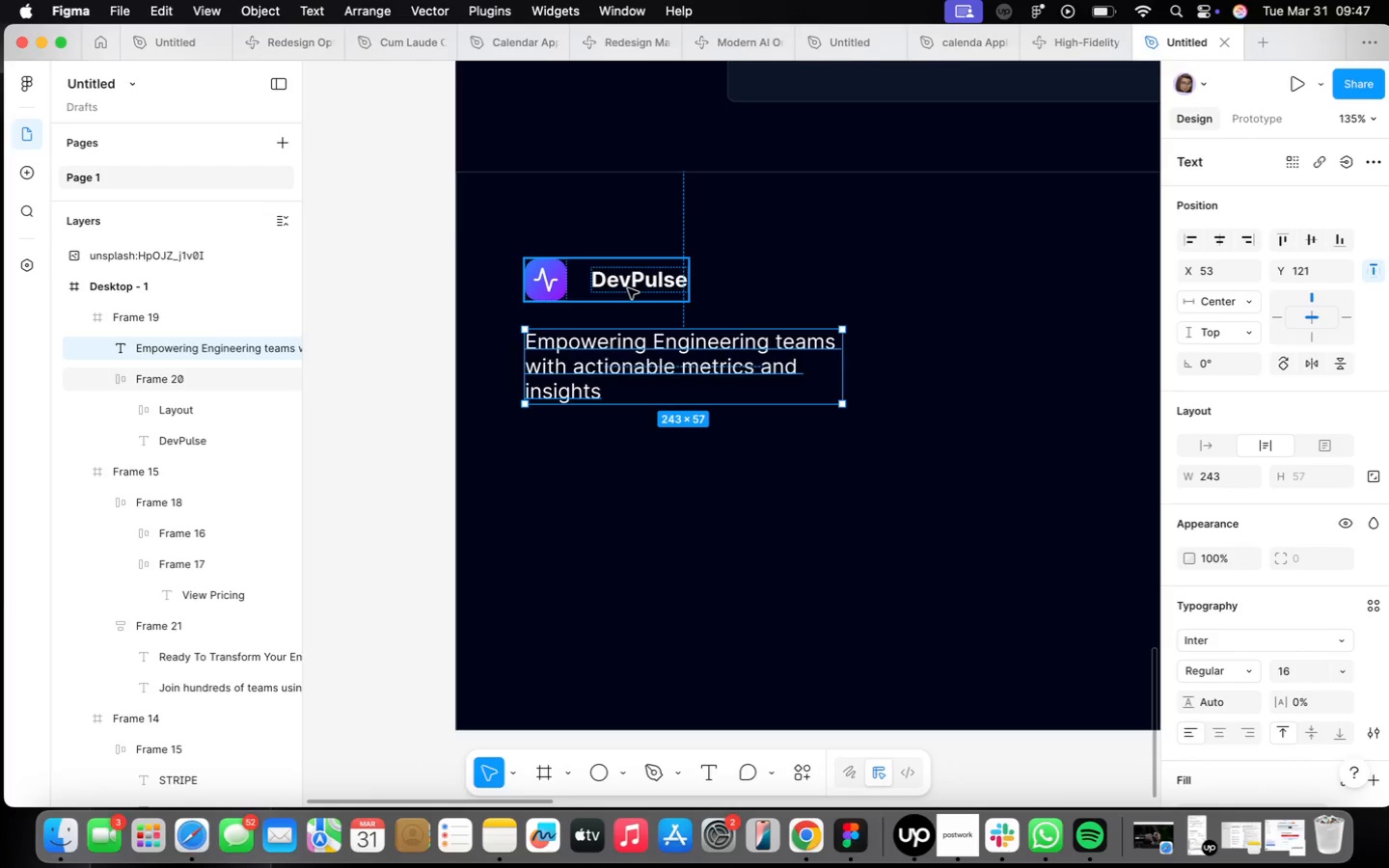 
key(Shift+ShiftLeft)
 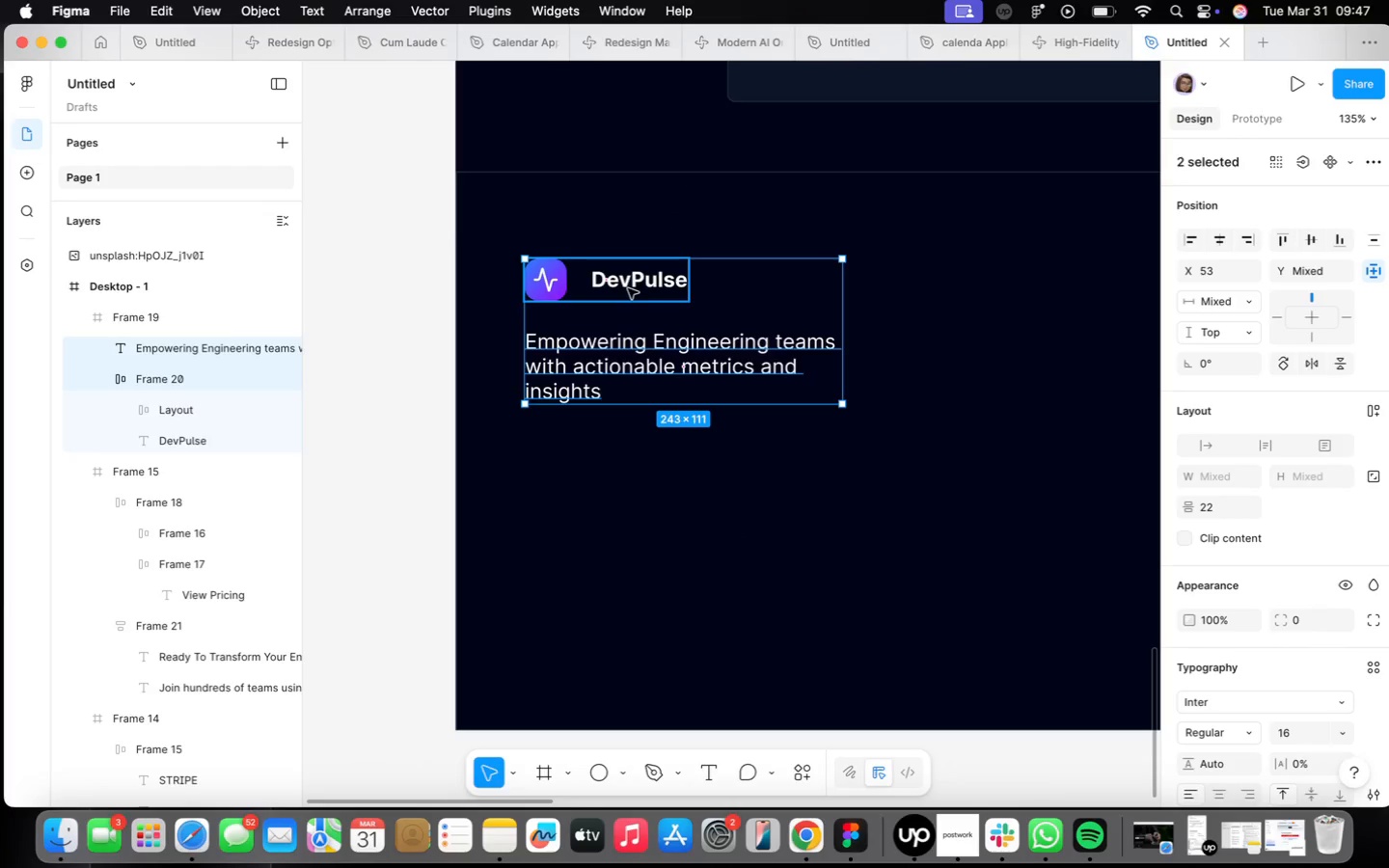 
left_click([628, 288])
 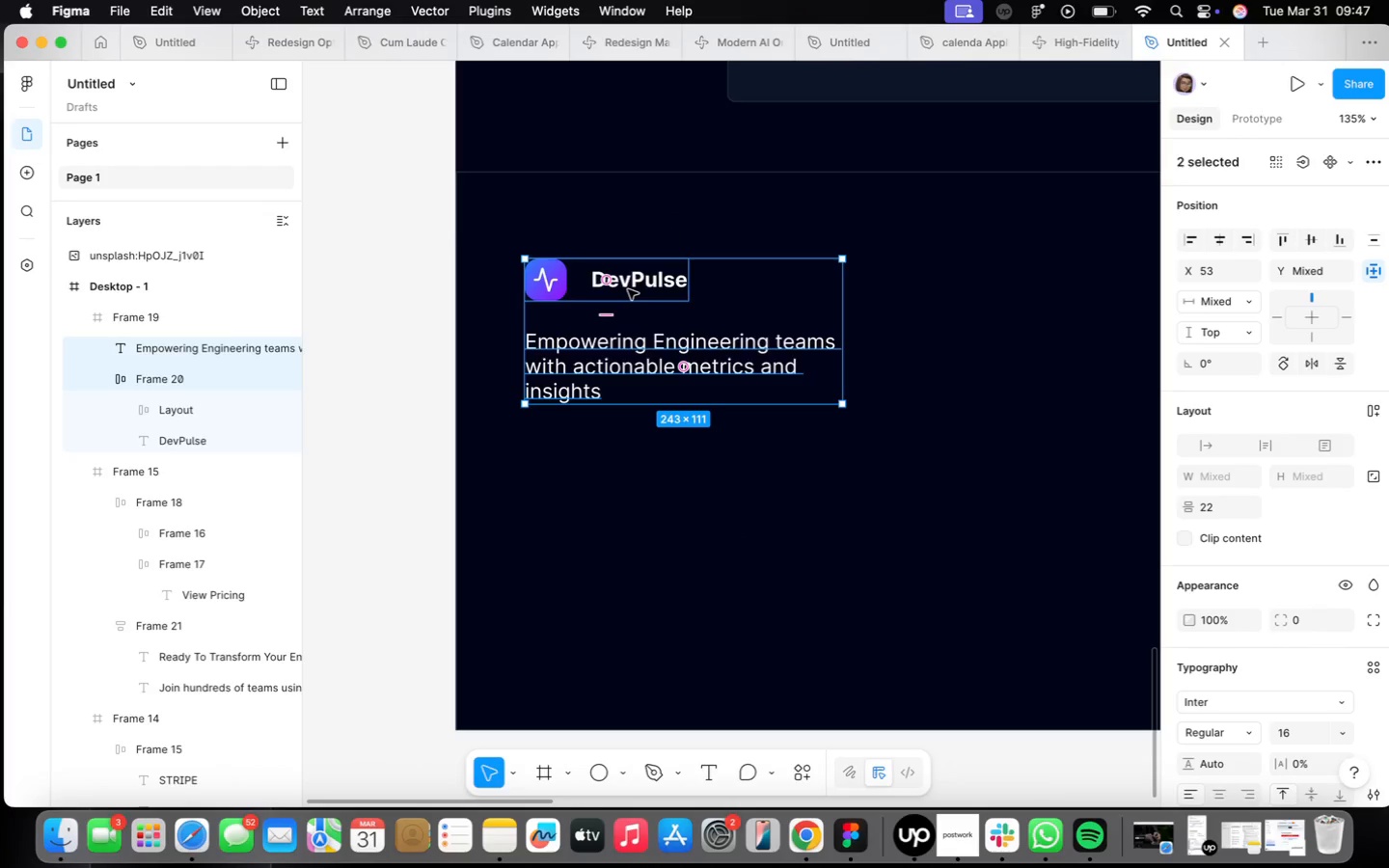 
key(Shift+ShiftLeft)
 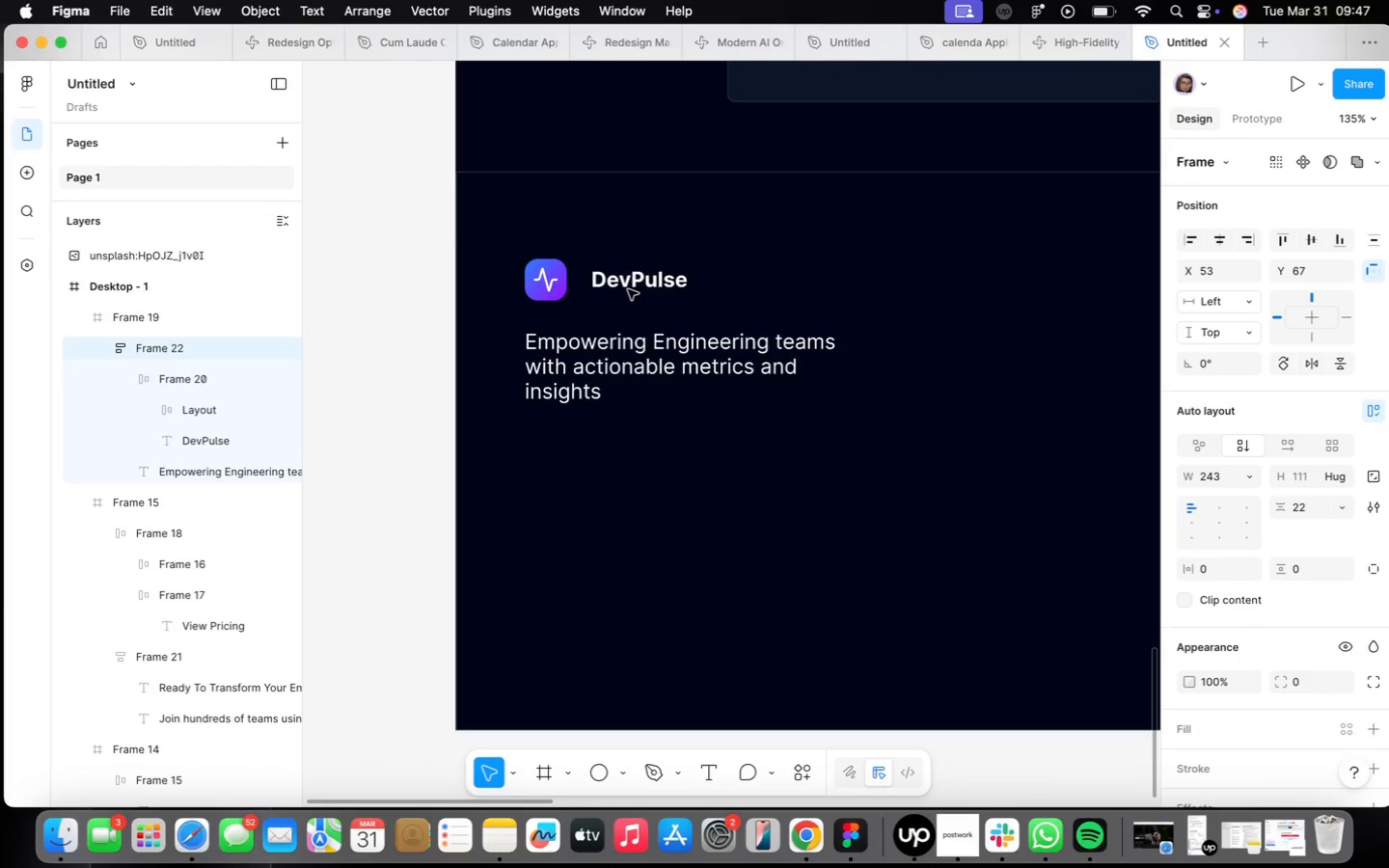 
key(Shift+A)
 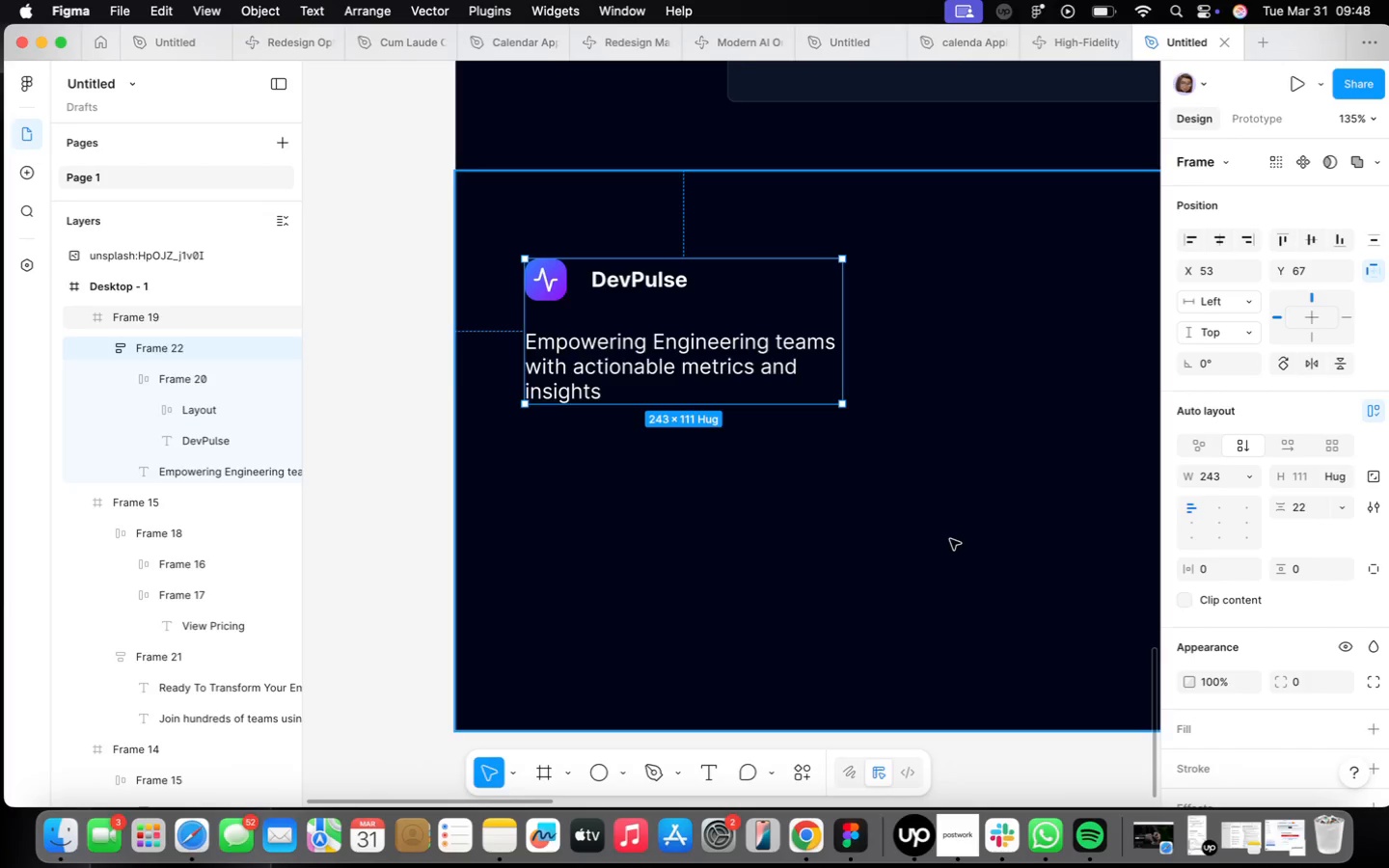 
scroll: coordinate [781, 543], scroll_direction: down, amount: 9.0
 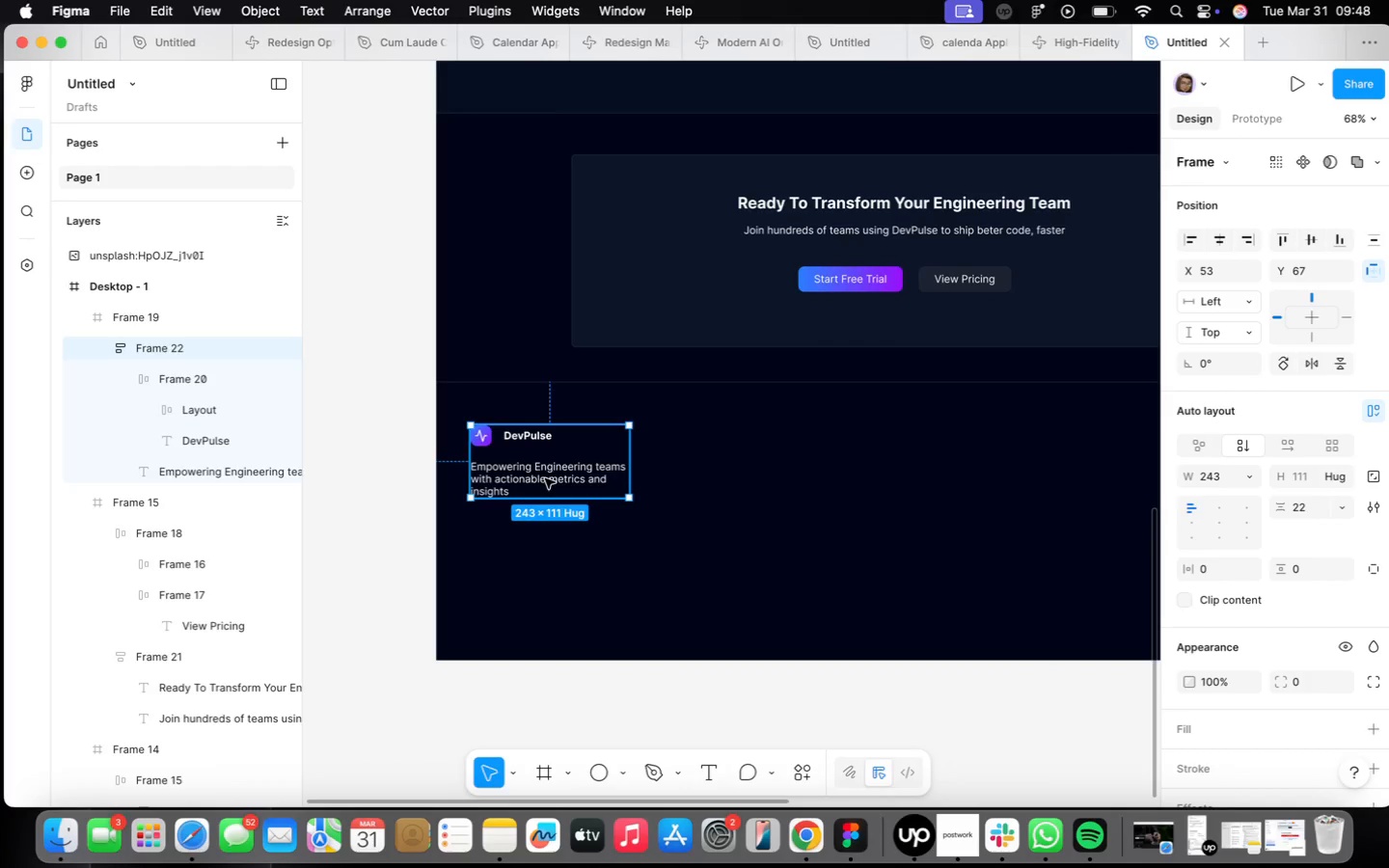 
double_click([523, 466])
 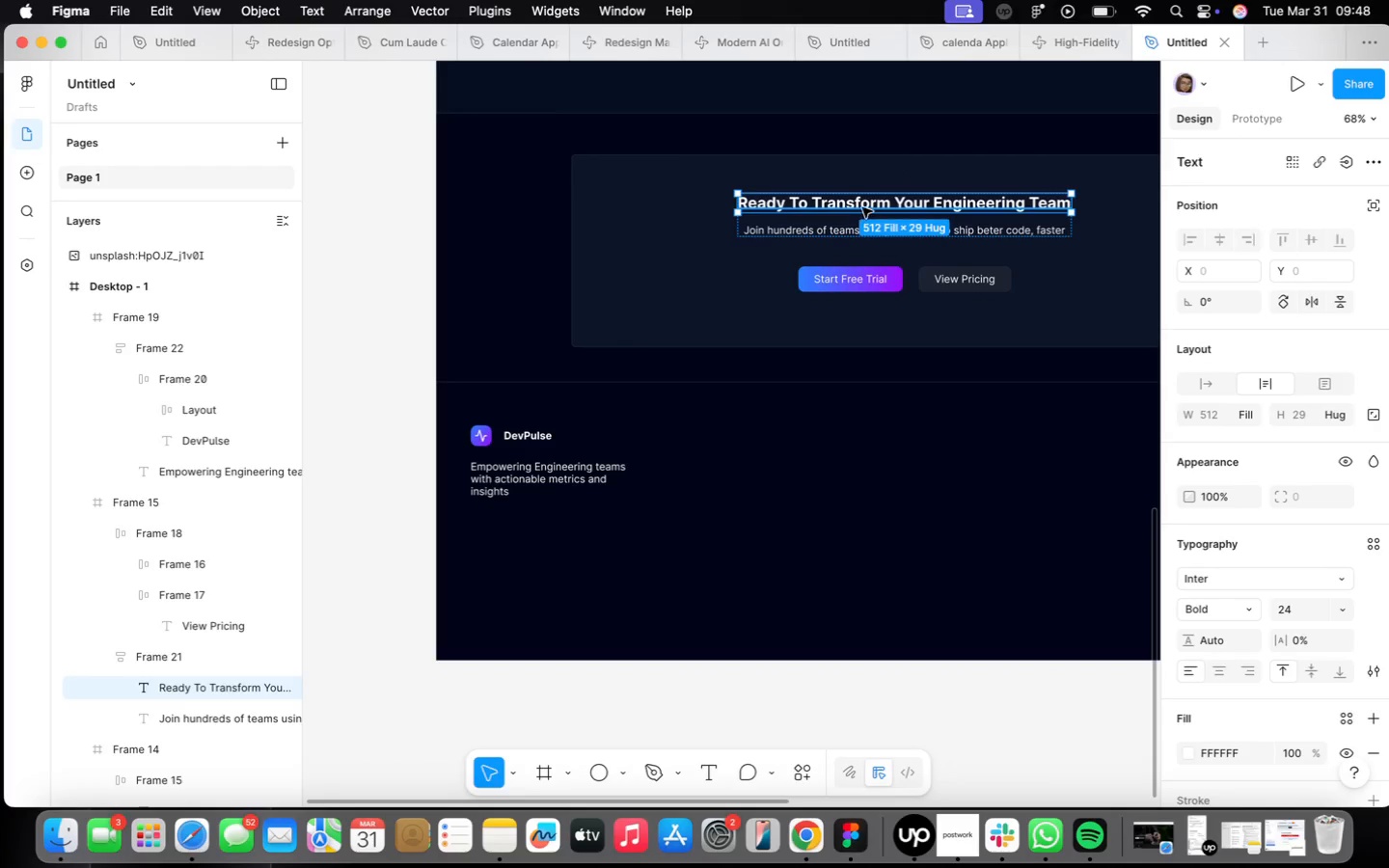 
hold_key(key=OptionLeft, duration=1.18)
left_click_drag(start_coordinate=[862, 207], to_coordinate=[833, 443])
 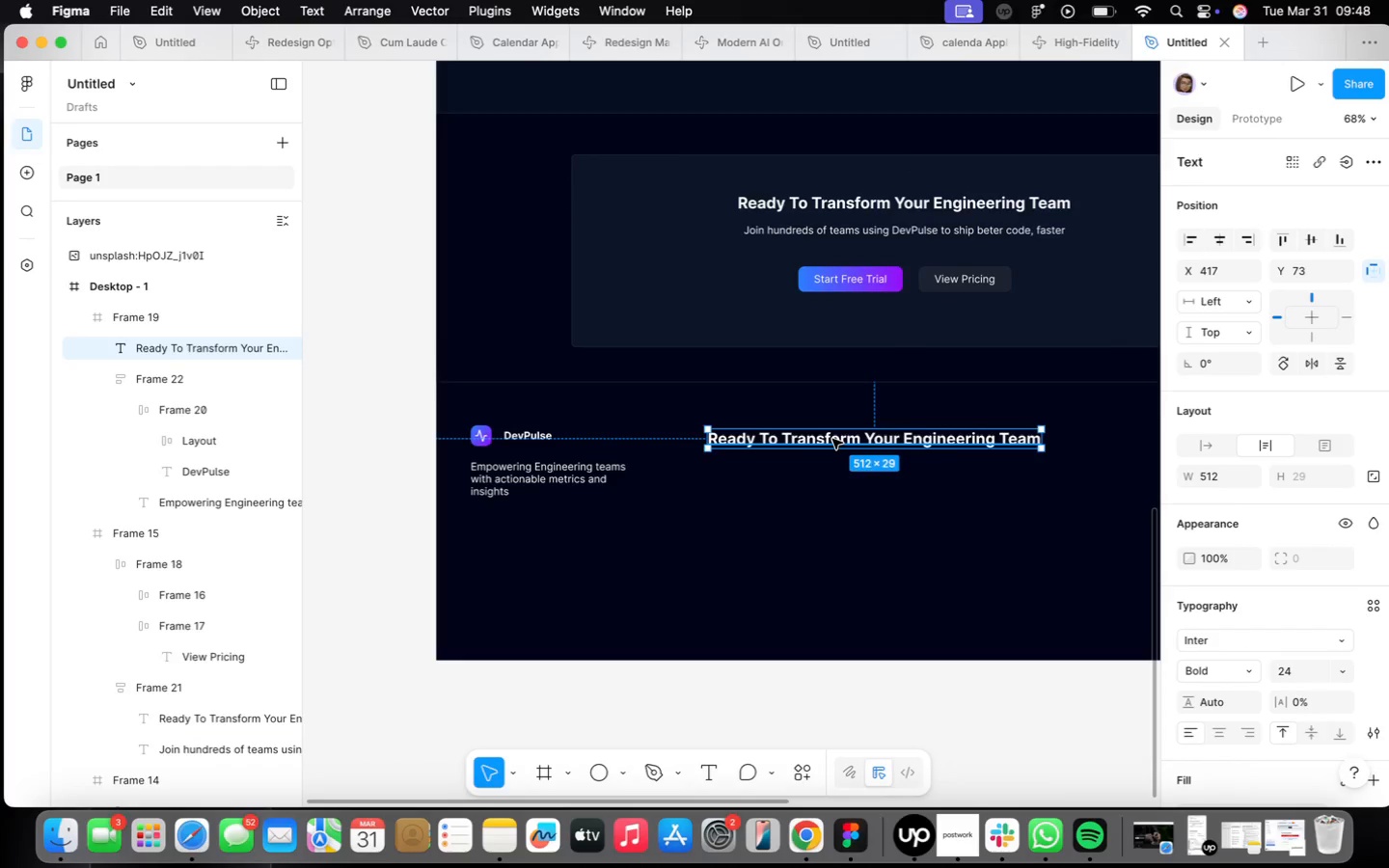 
double_click([832, 439])
 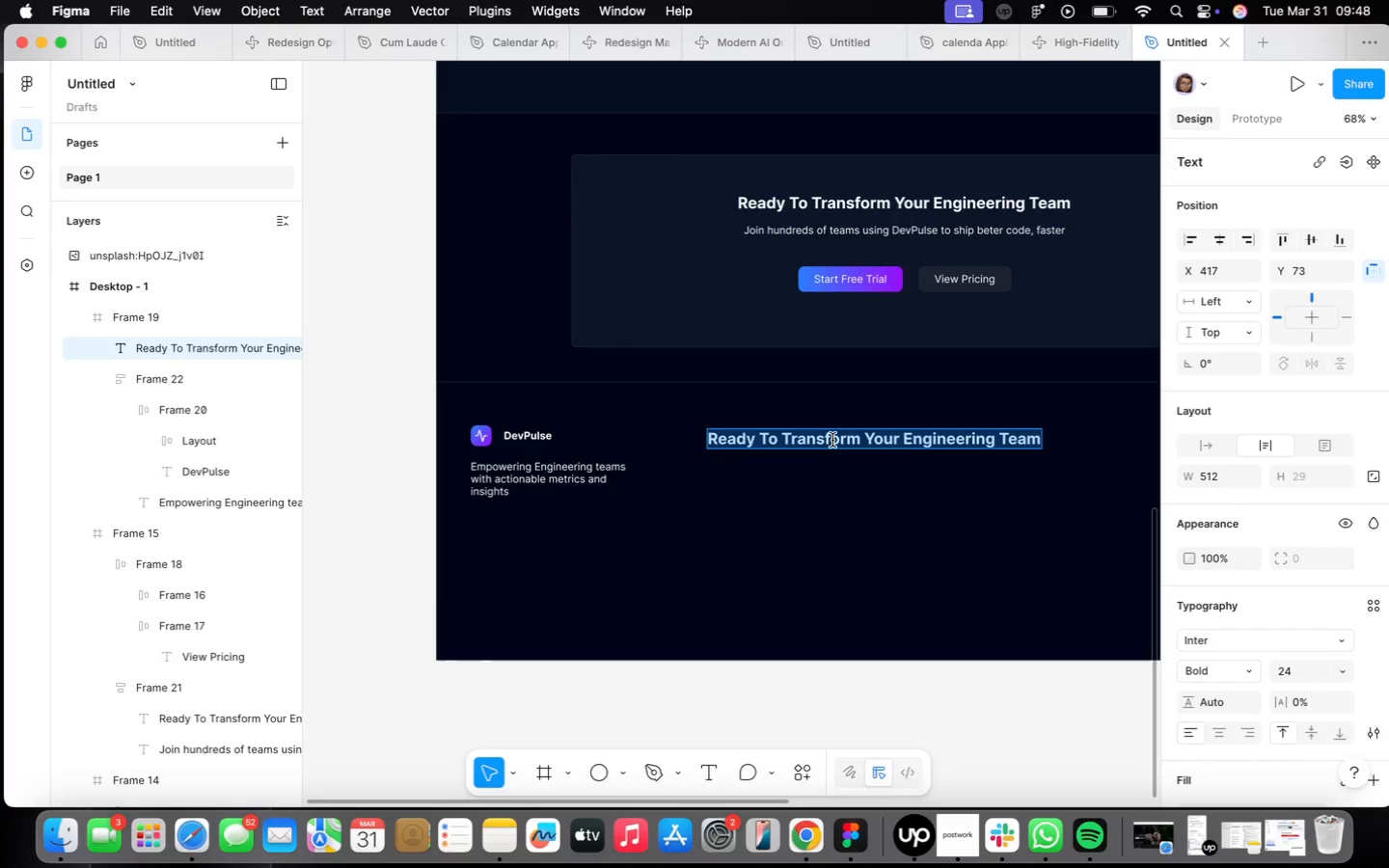 
type(Product)
 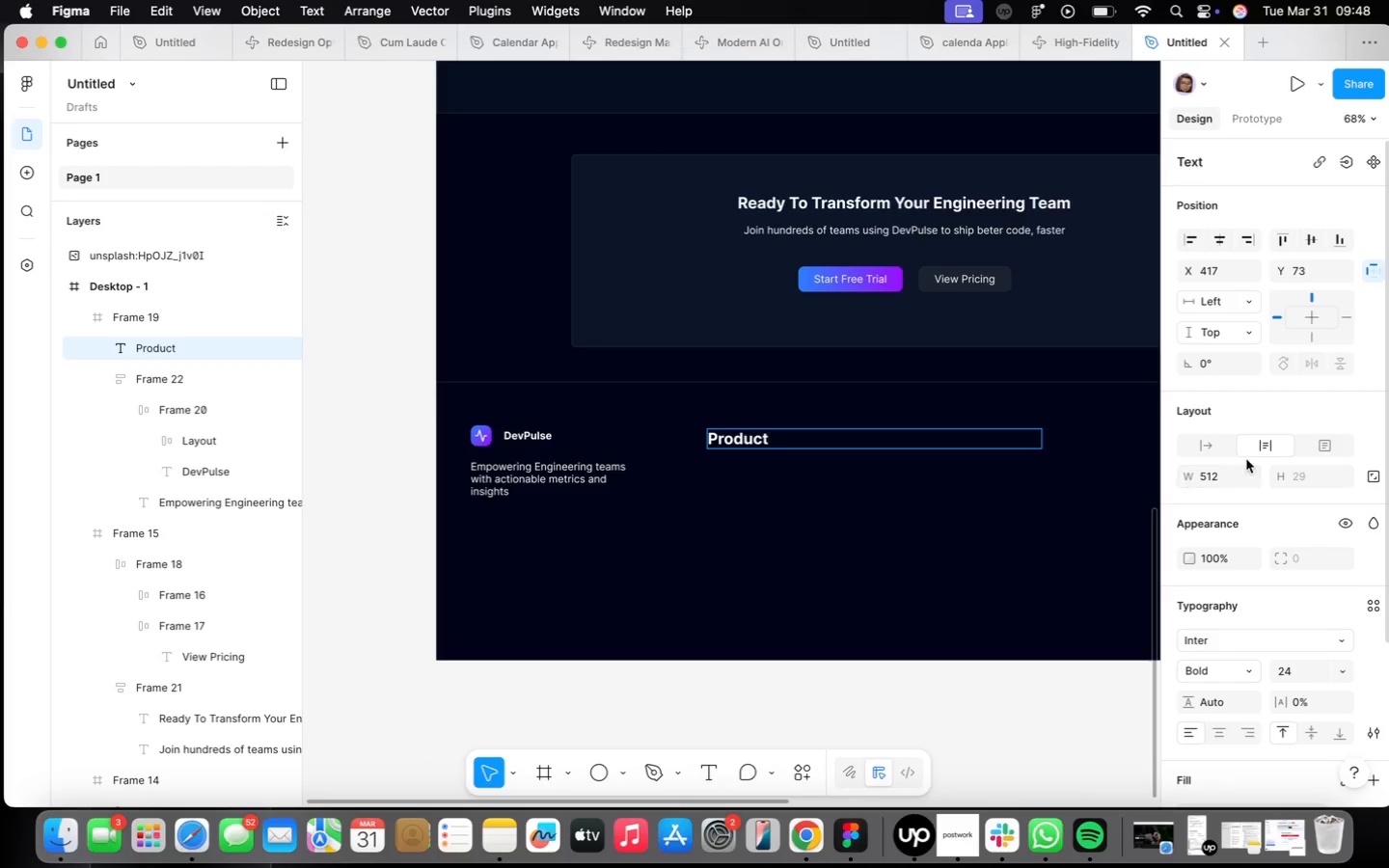 
left_click([1202, 448])
 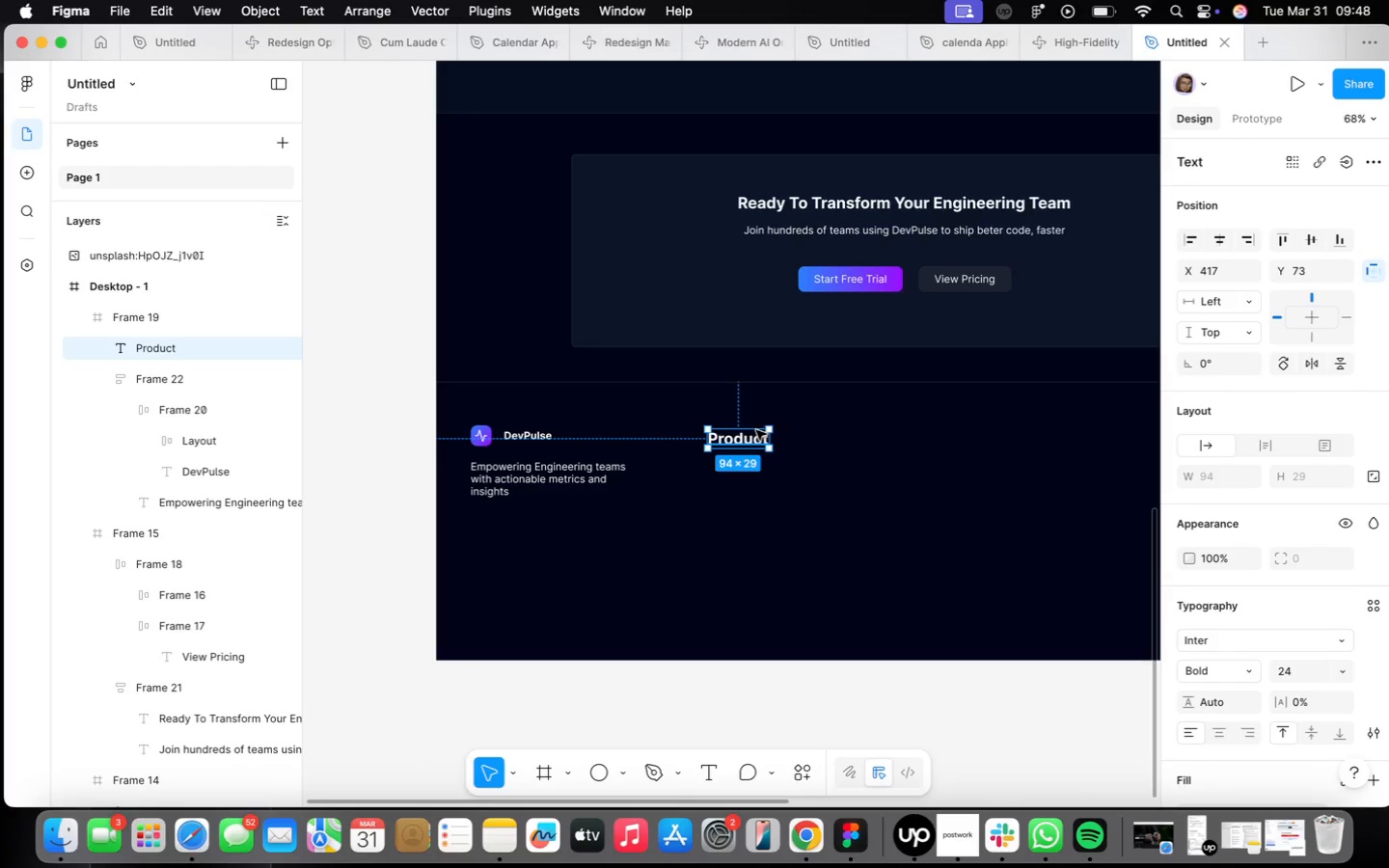 
left_click_drag(start_coordinate=[745, 436], to_coordinate=[795, 434])
 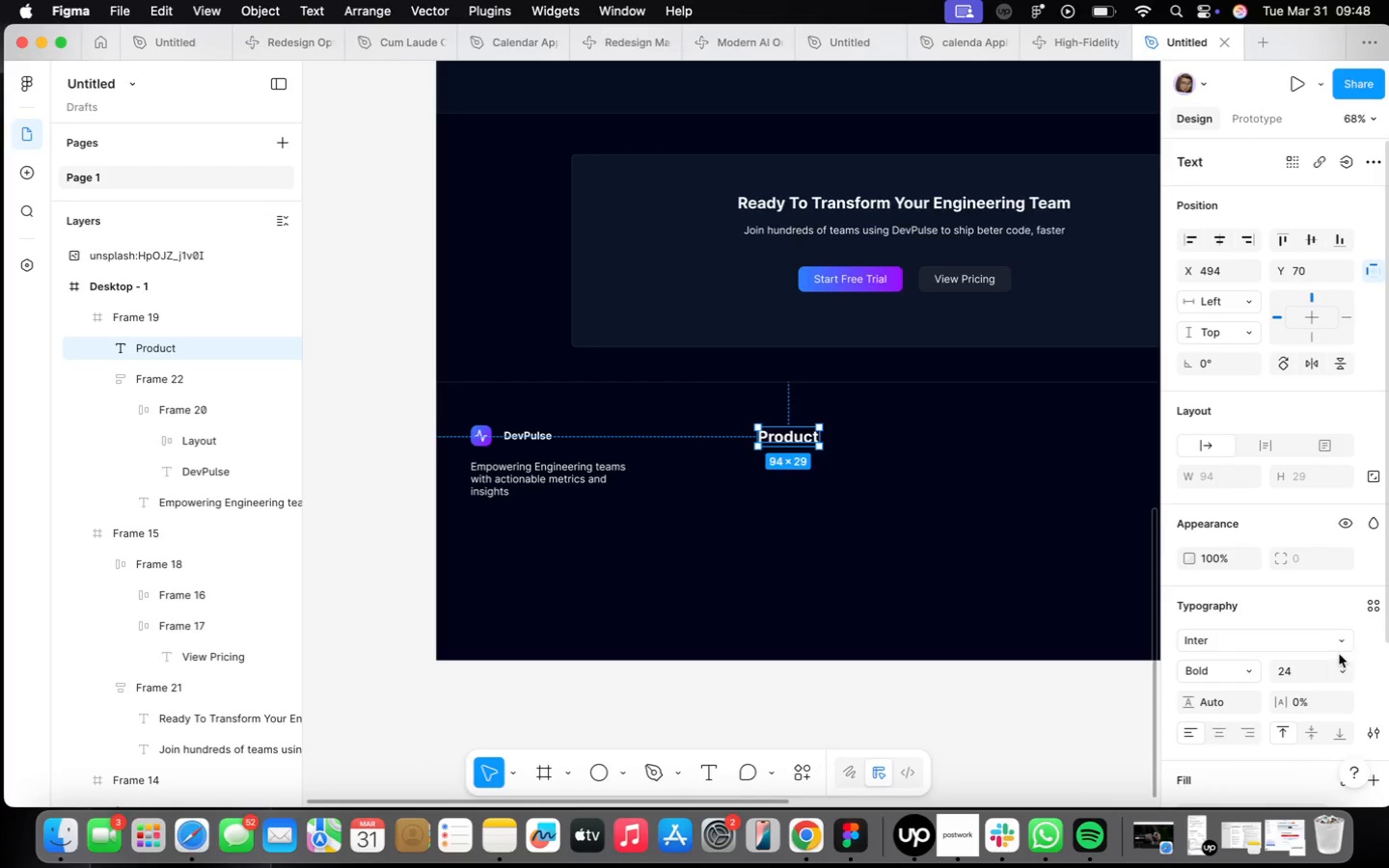 
left_click([1345, 669])
 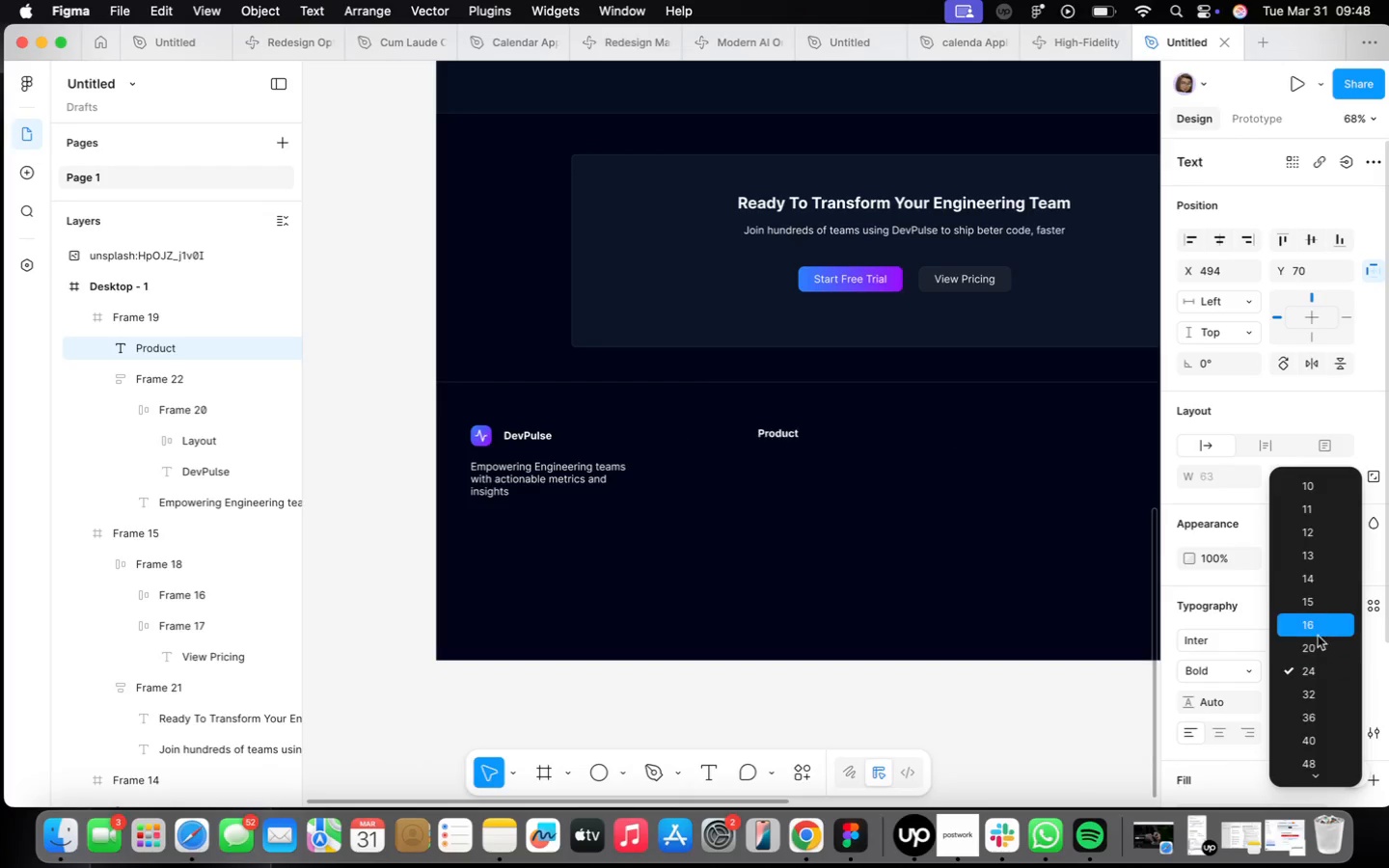 
left_click([1318, 635])
 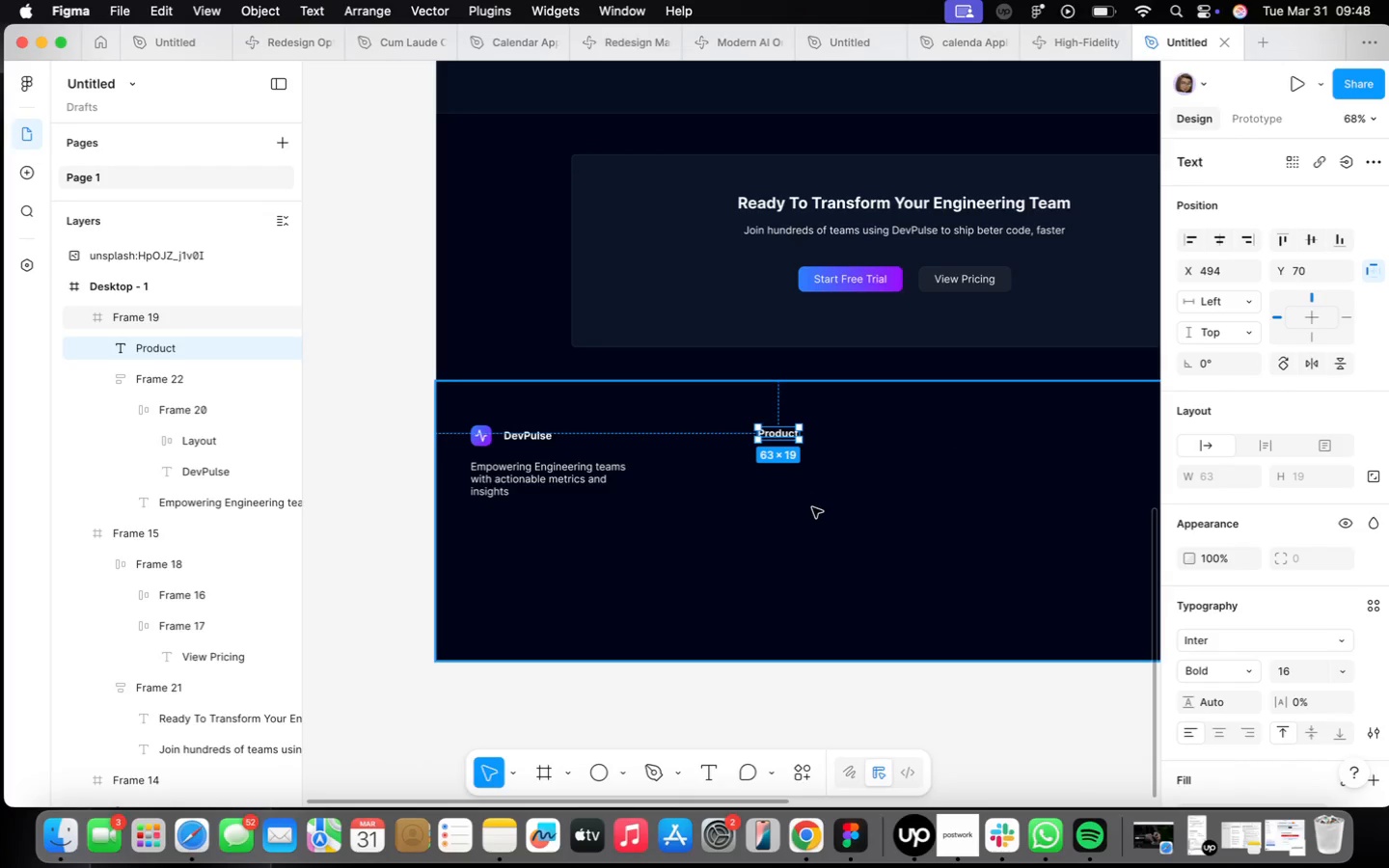 
scroll: coordinate [805, 500], scroll_direction: up, amount: 2.0
 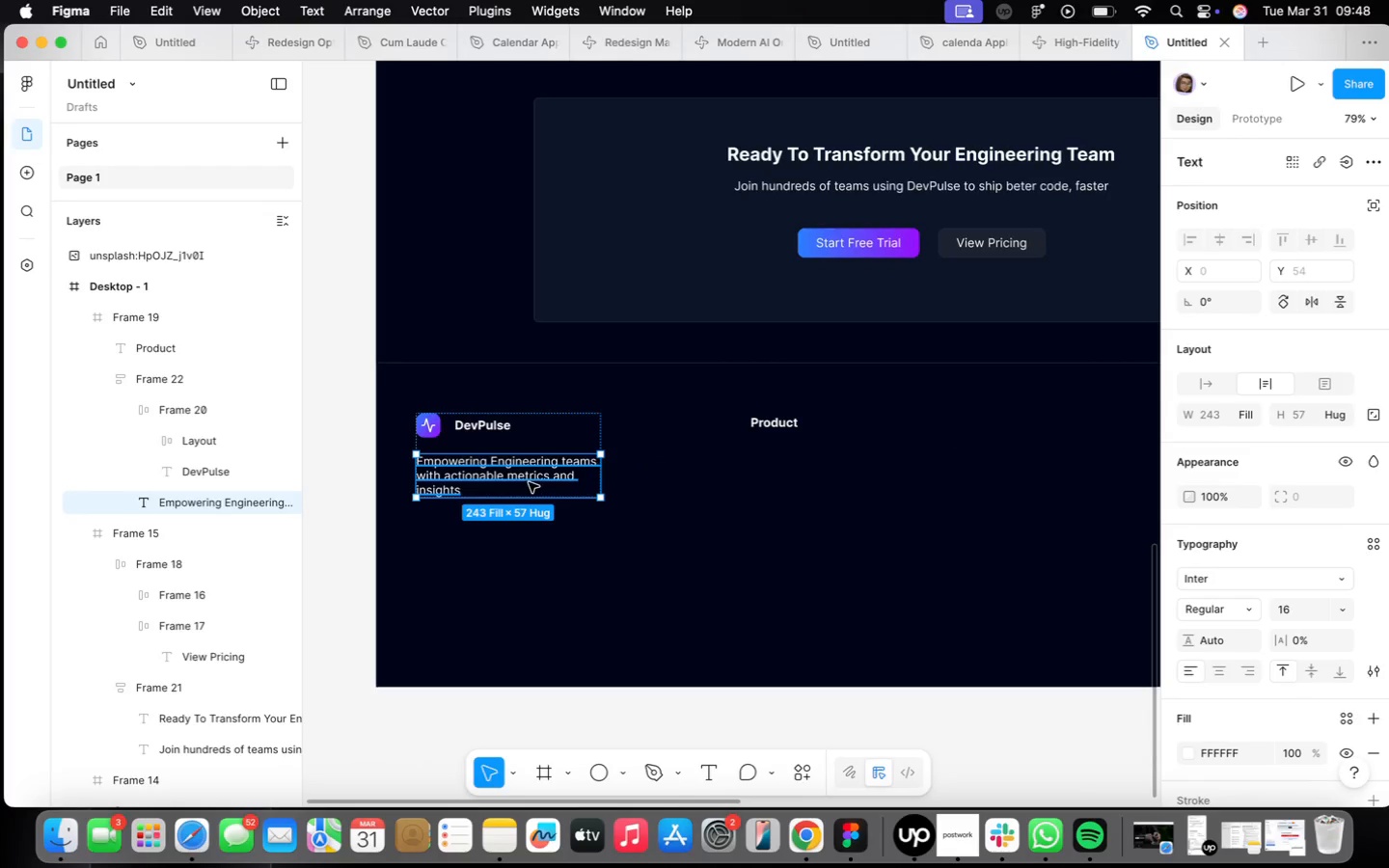 
hold_key(key=OptionLeft, duration=2.03)
left_click_drag(start_coordinate=[529, 481], to_coordinate=[865, 467])
 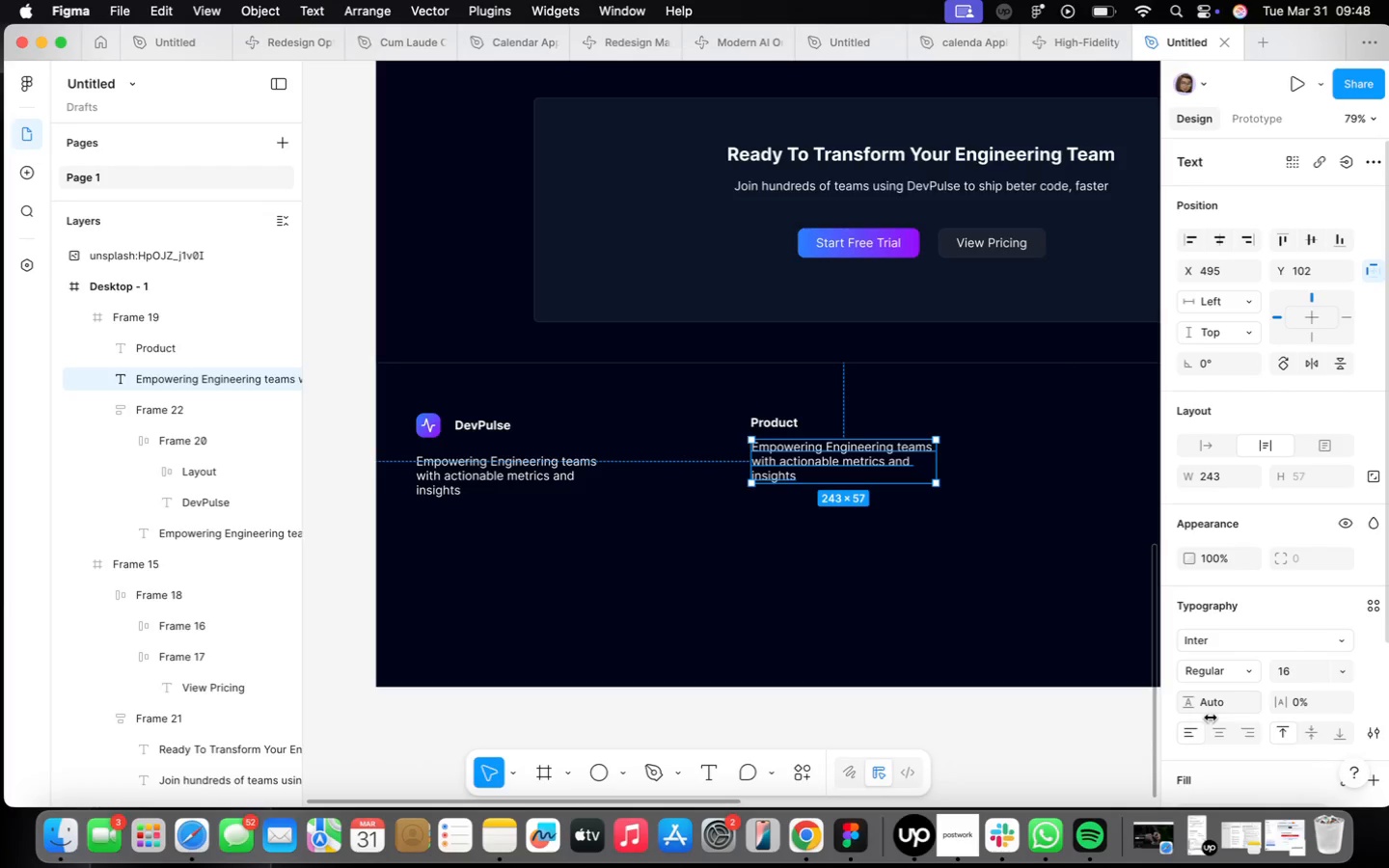 
scroll: coordinate [1255, 719], scroll_direction: down, amount: 5.0
 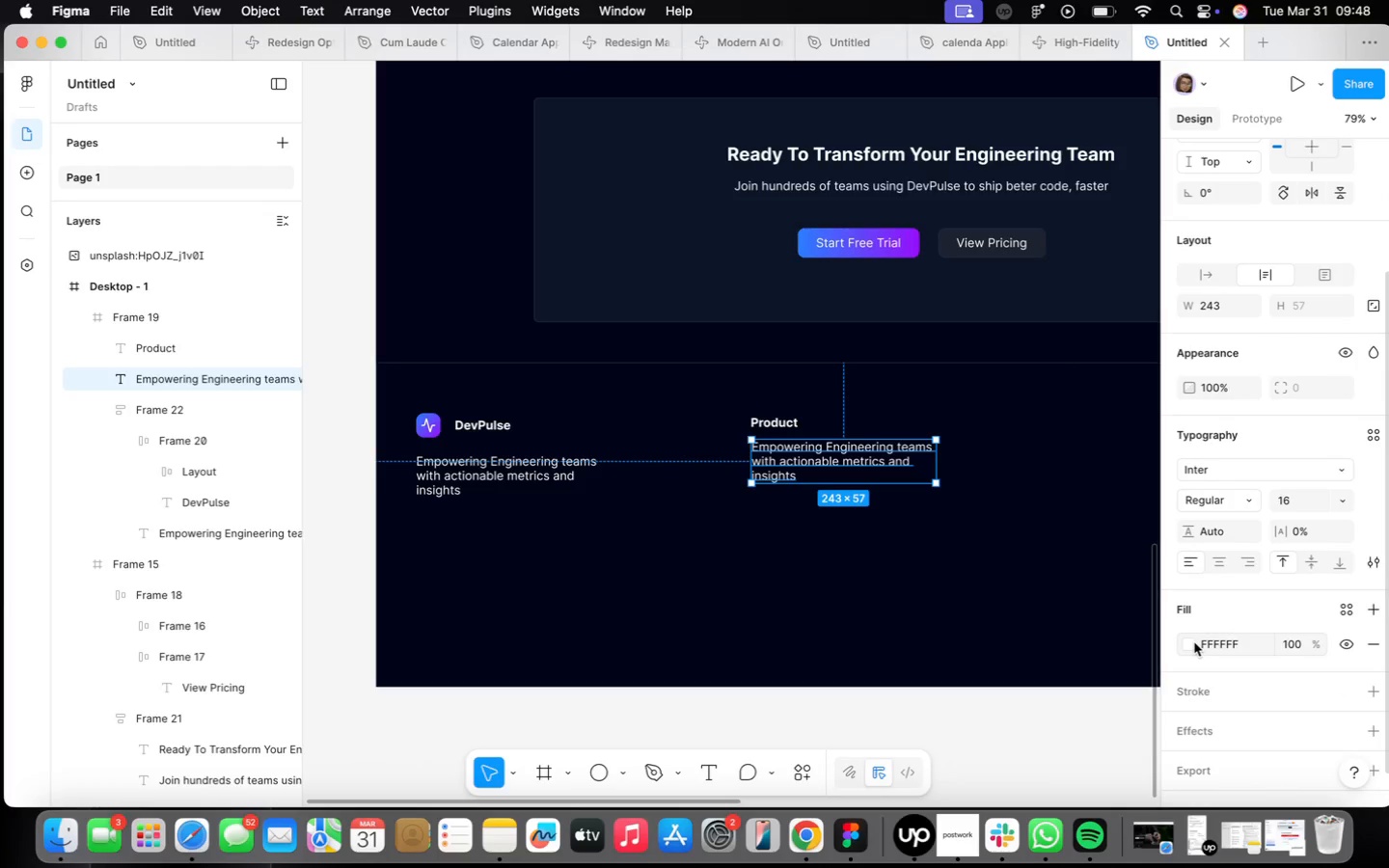 
left_click([1190, 642])
 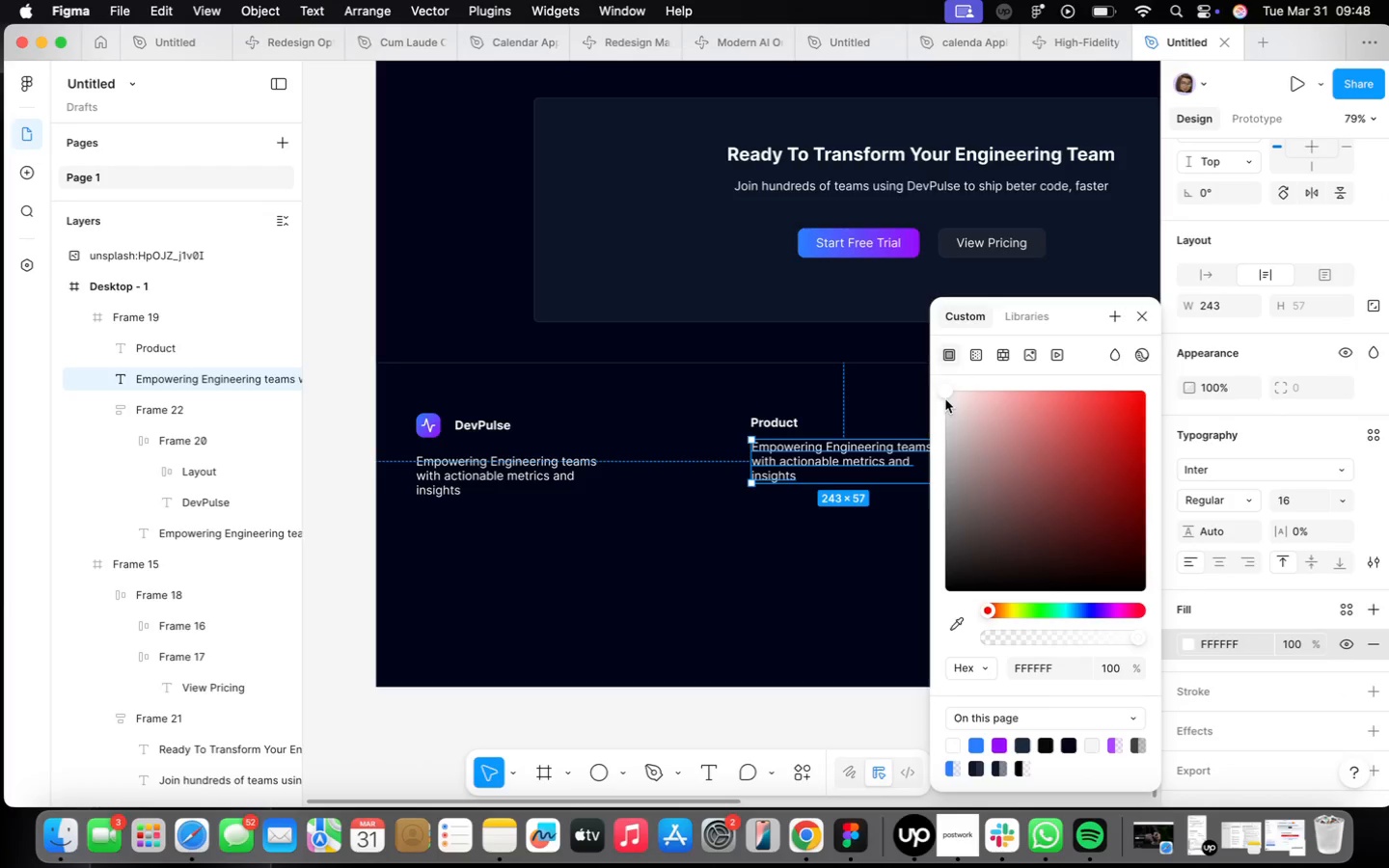 
left_click_drag(start_coordinate=[944, 393], to_coordinate=[908, 454])
 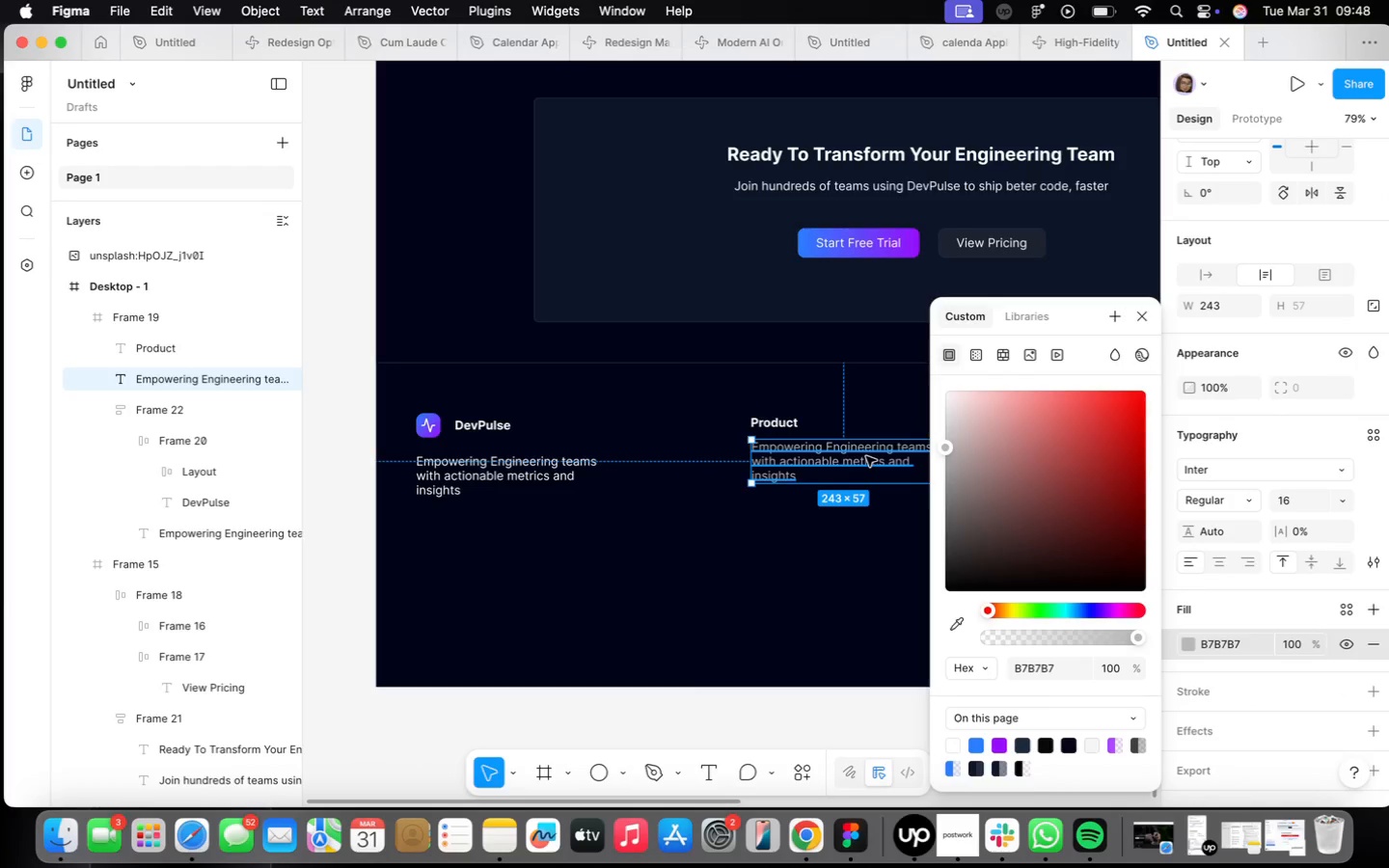 
double_click([866, 457])
 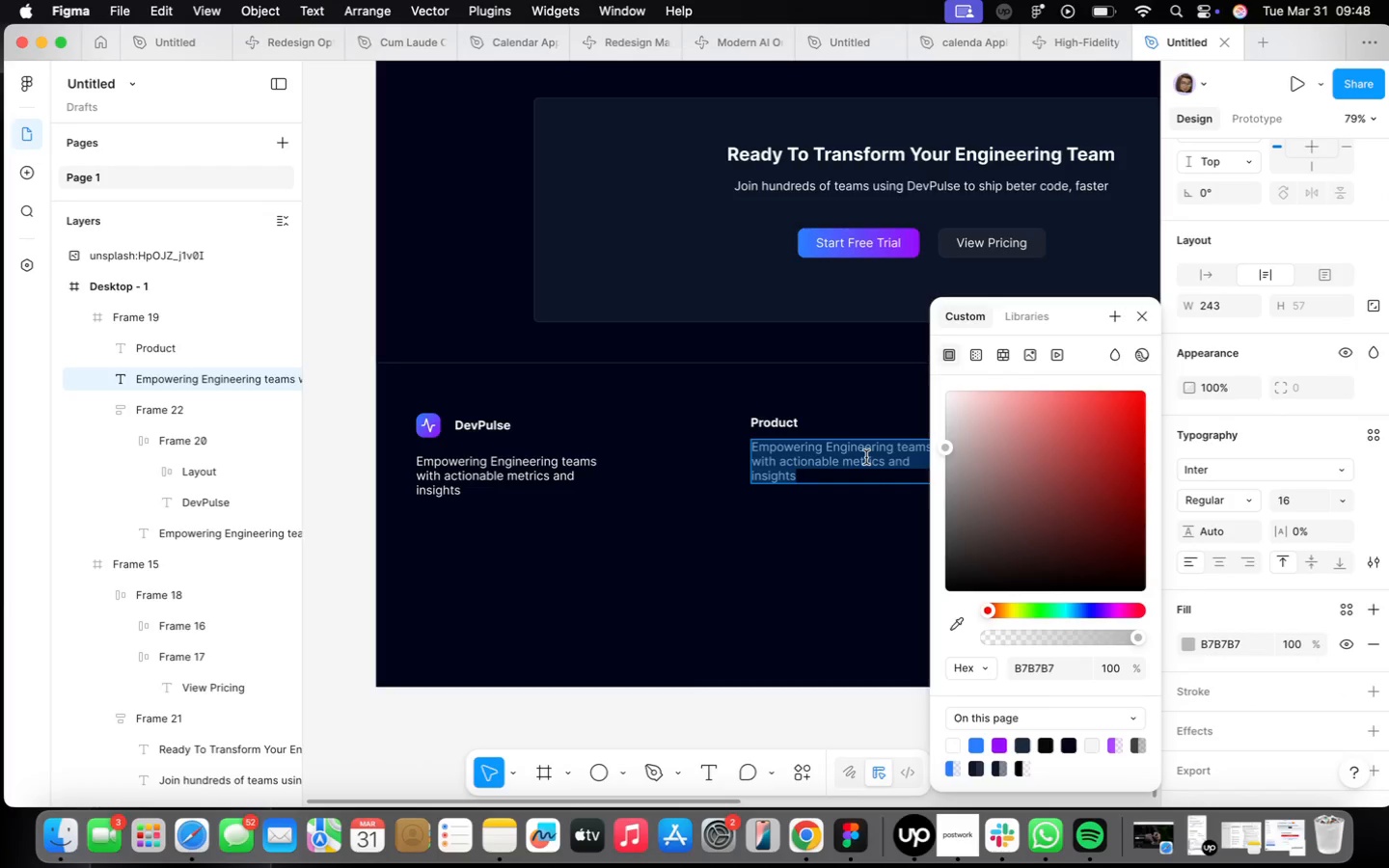 
type(Features)
 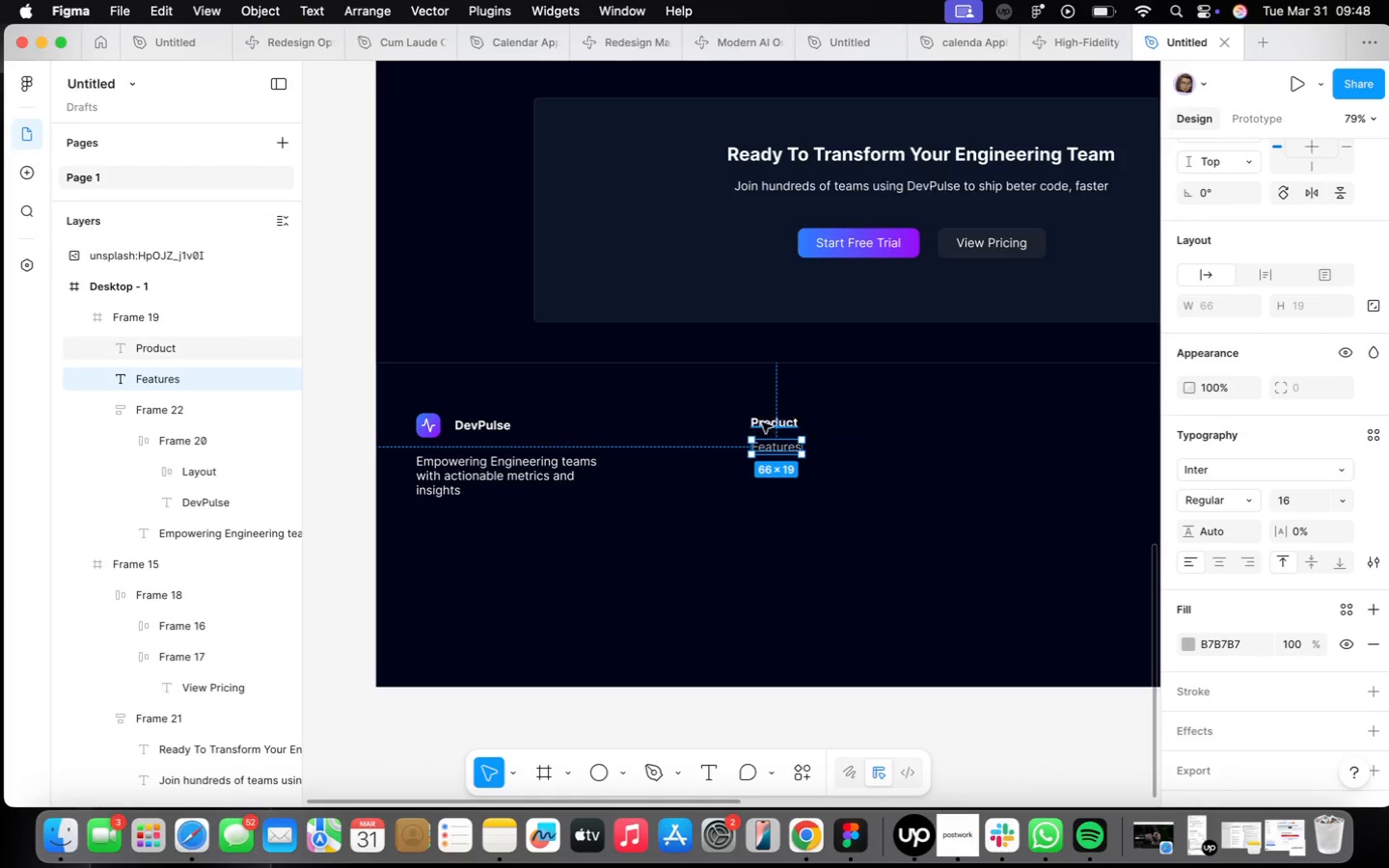 
hold_key(key=OptionLeft, duration=1.56)
left_click_drag(start_coordinate=[767, 451], to_coordinate=[766, 475])
 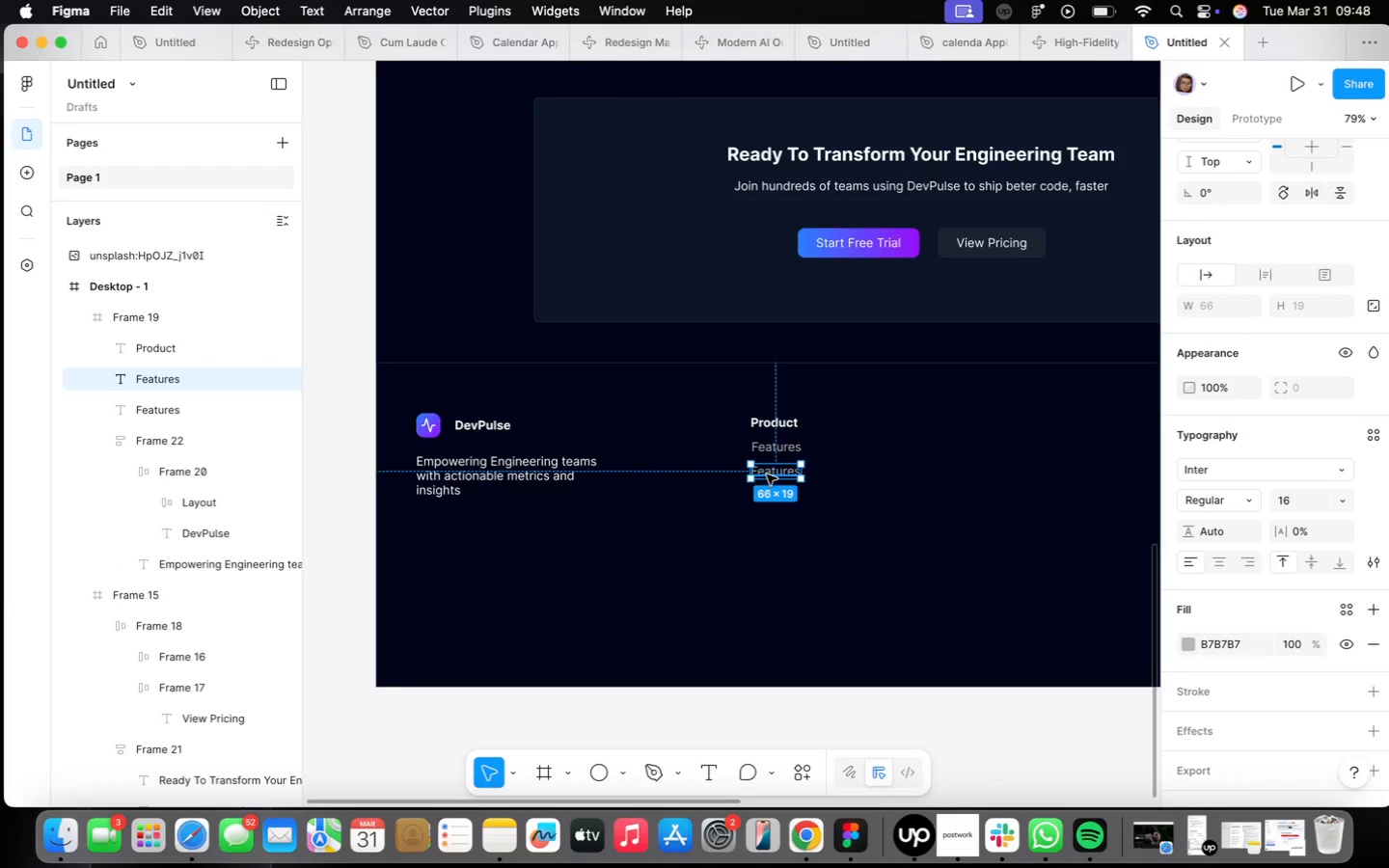 
scroll: coordinate [767, 475], scroll_direction: up, amount: 2.0
 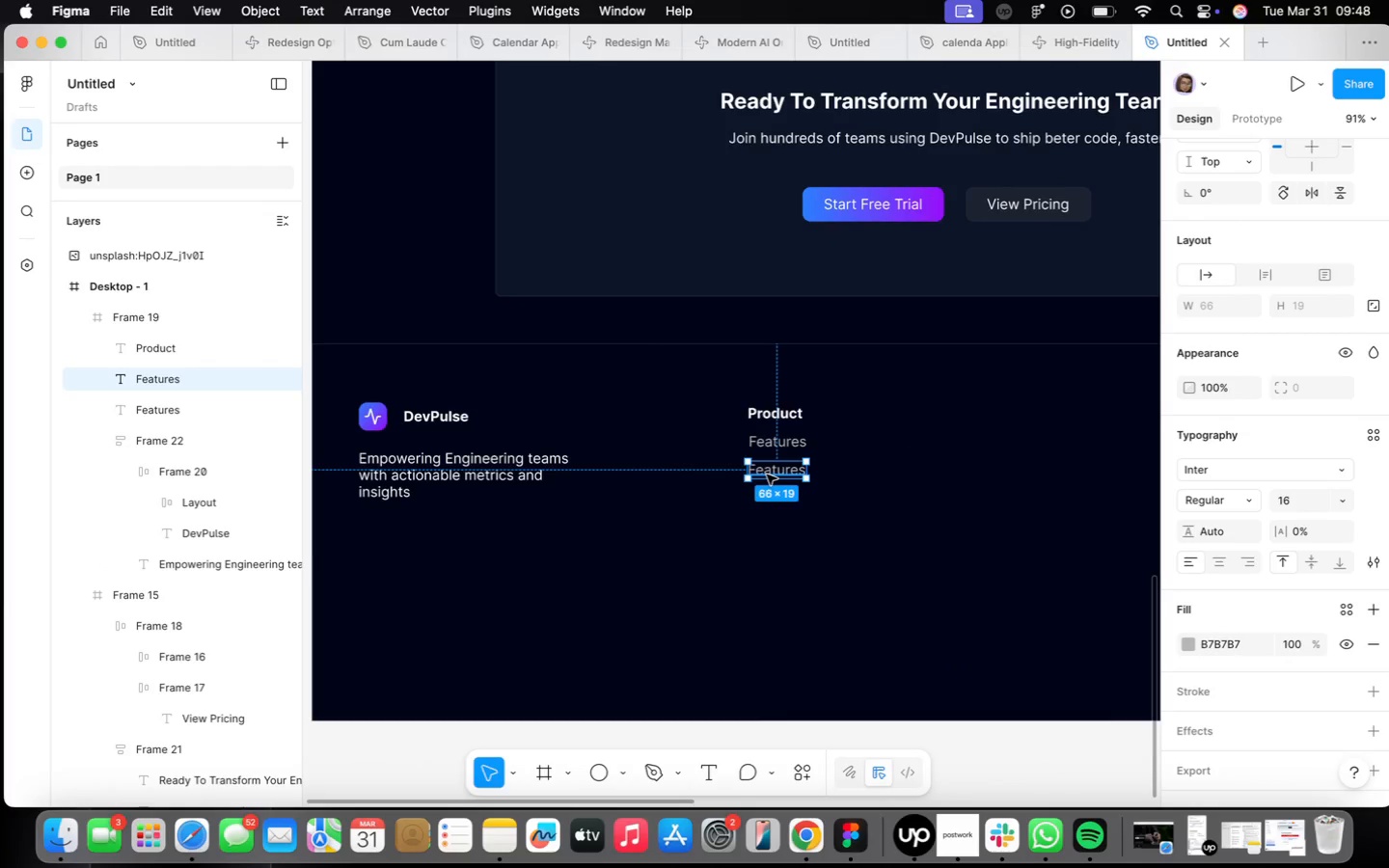 
left_click([767, 475])
 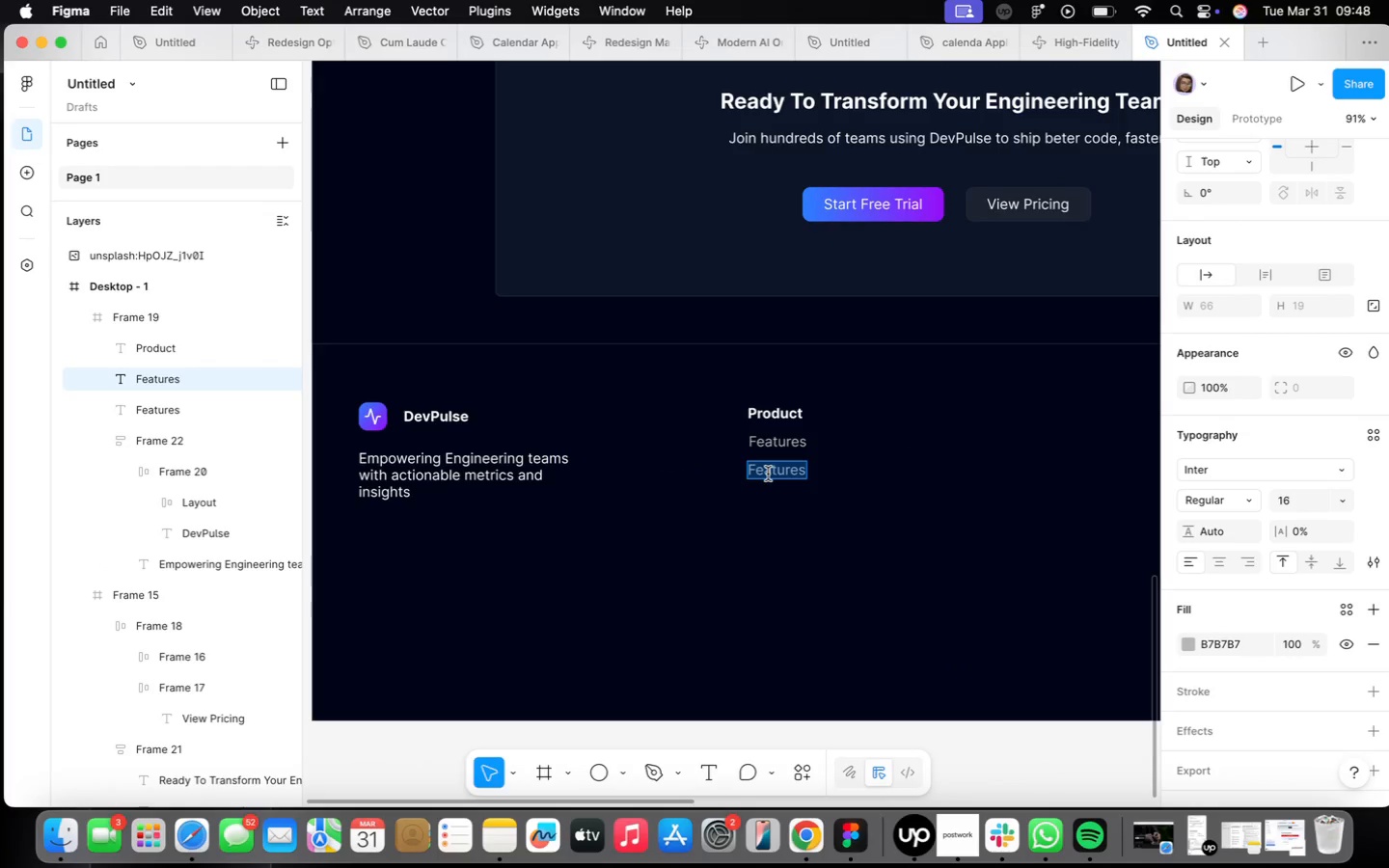 
type(Pricing)
 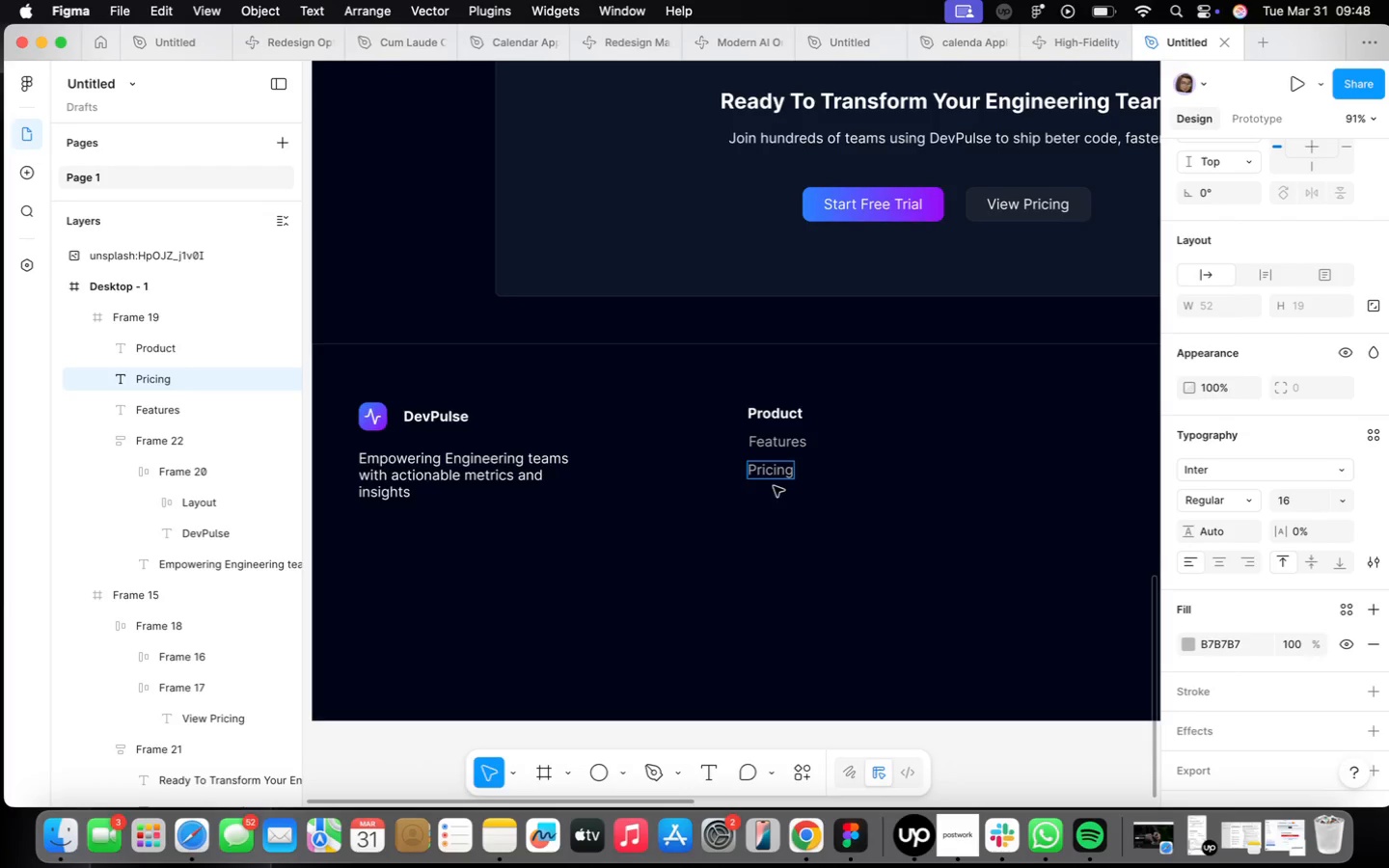 
left_click([774, 486])
 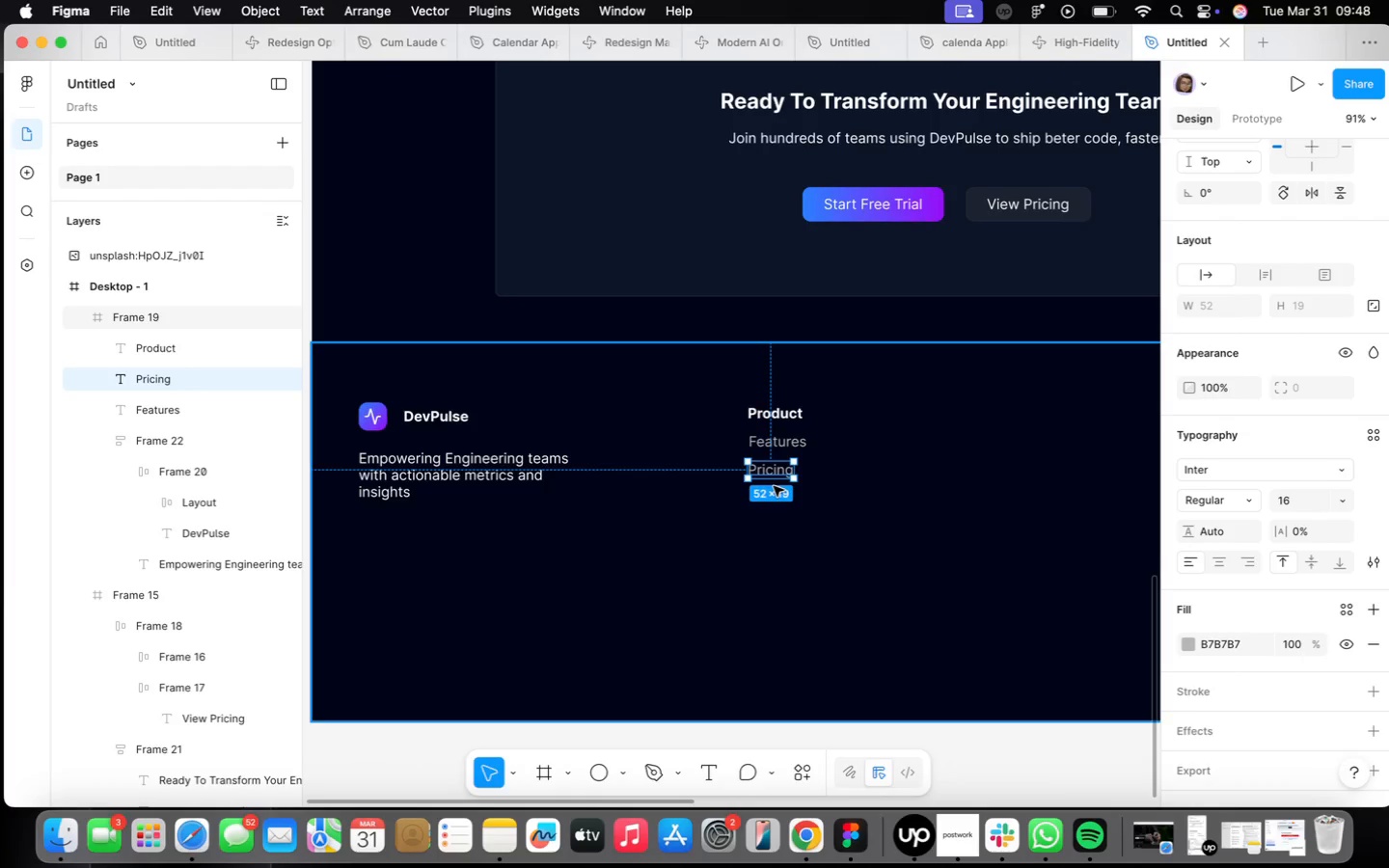 
key(Meta+CommandLeft)
 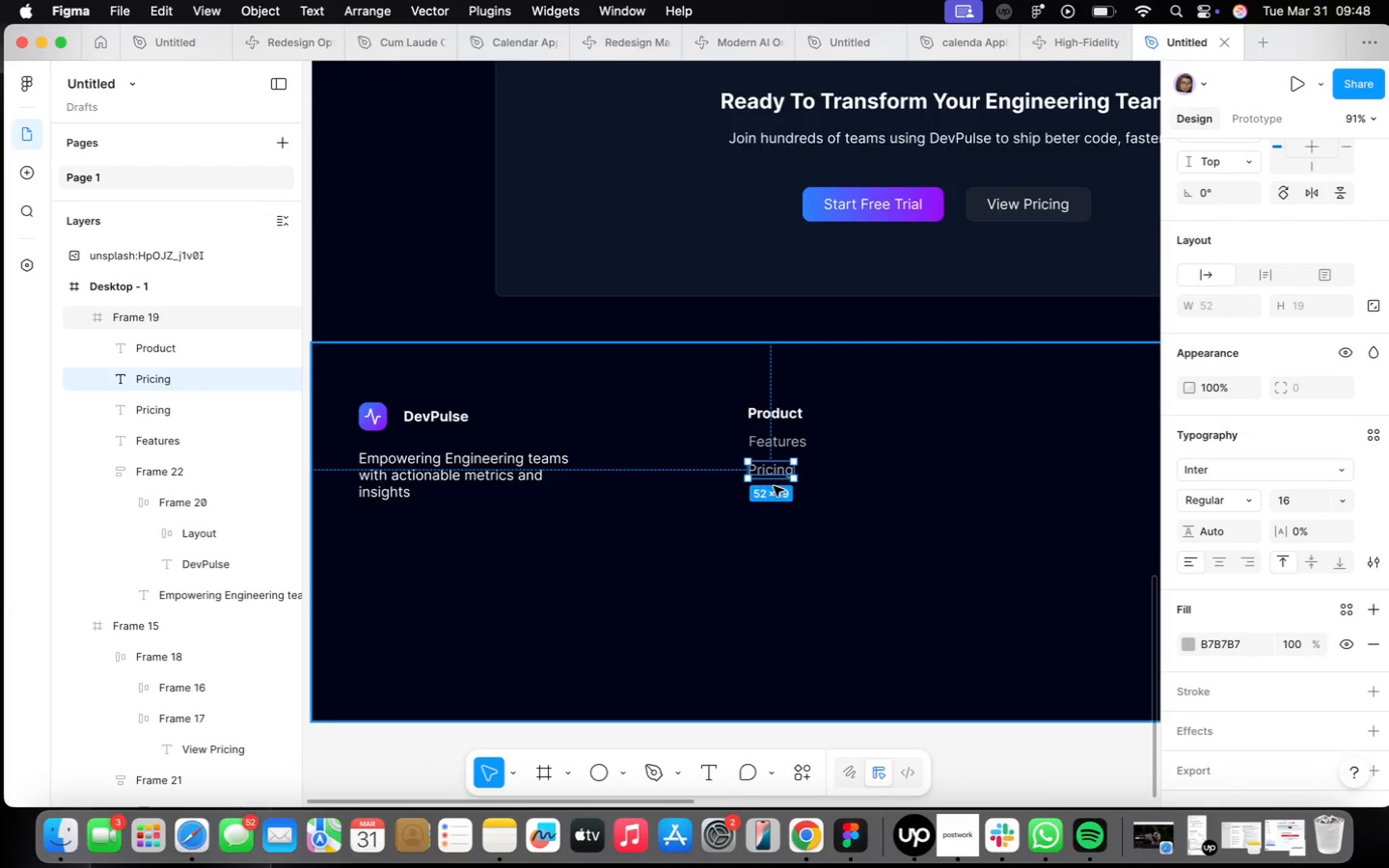 
key(Meta+D)
 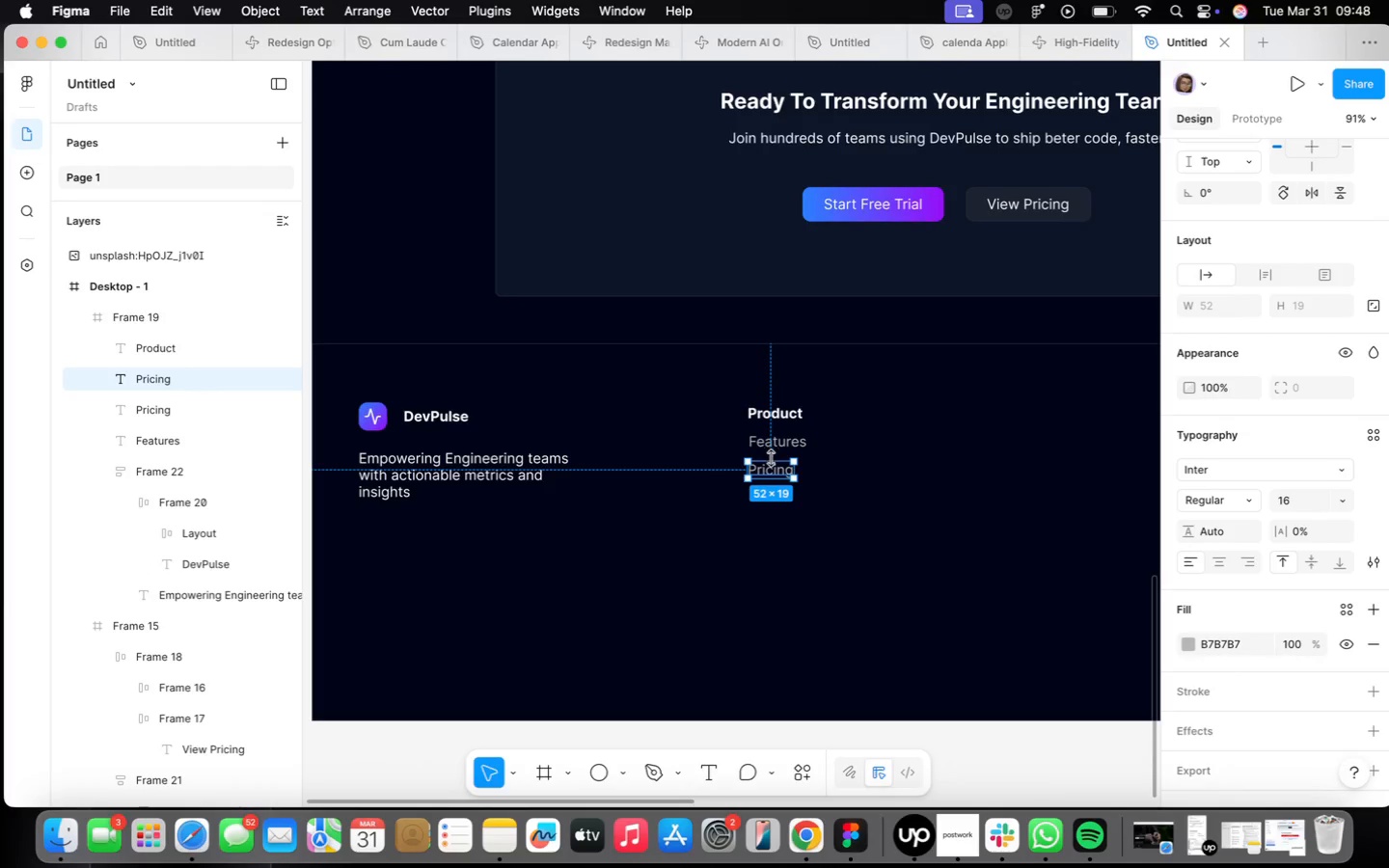 
left_click_drag(start_coordinate=[772, 475], to_coordinate=[771, 506])
 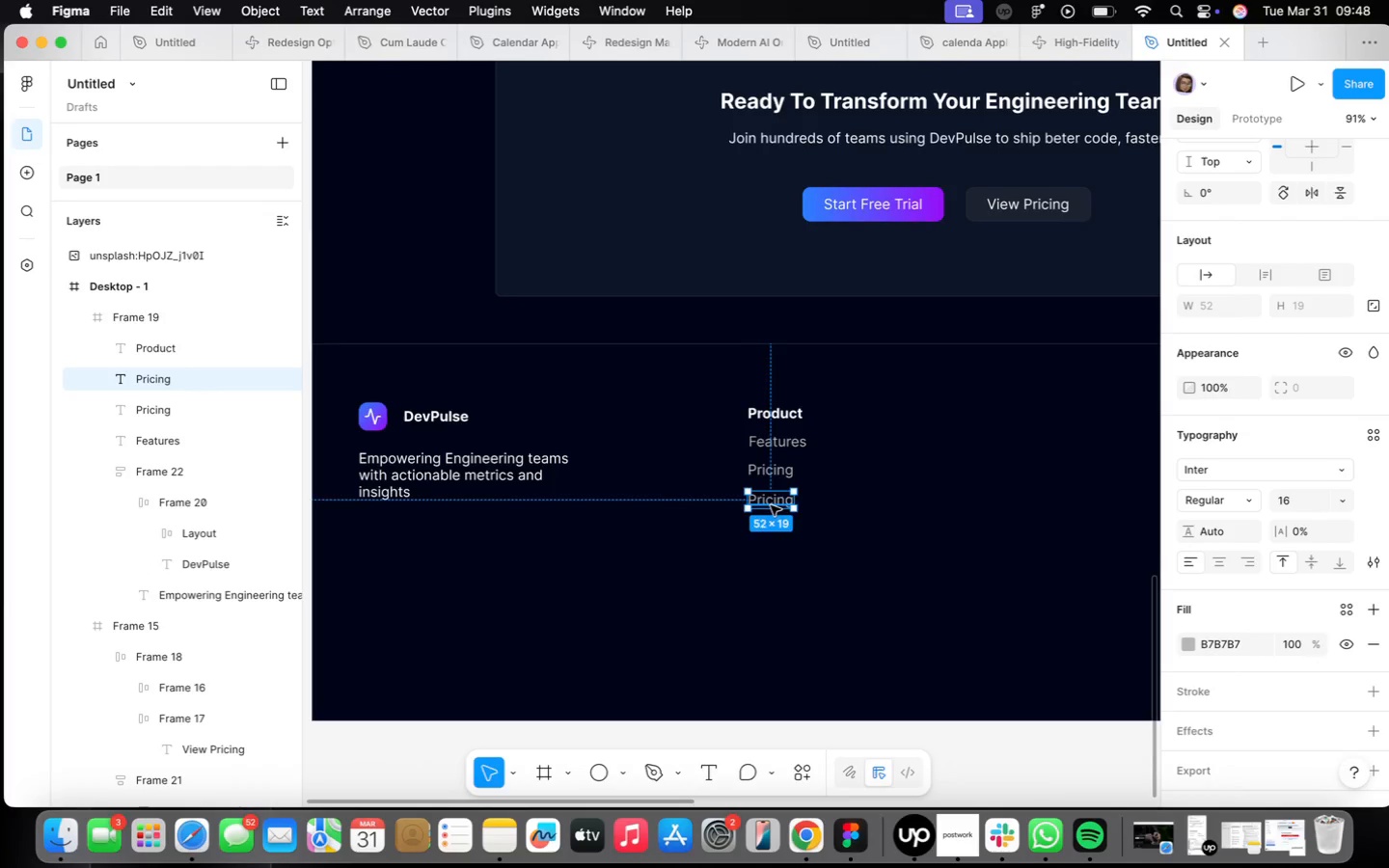 
double_click([771, 504])
 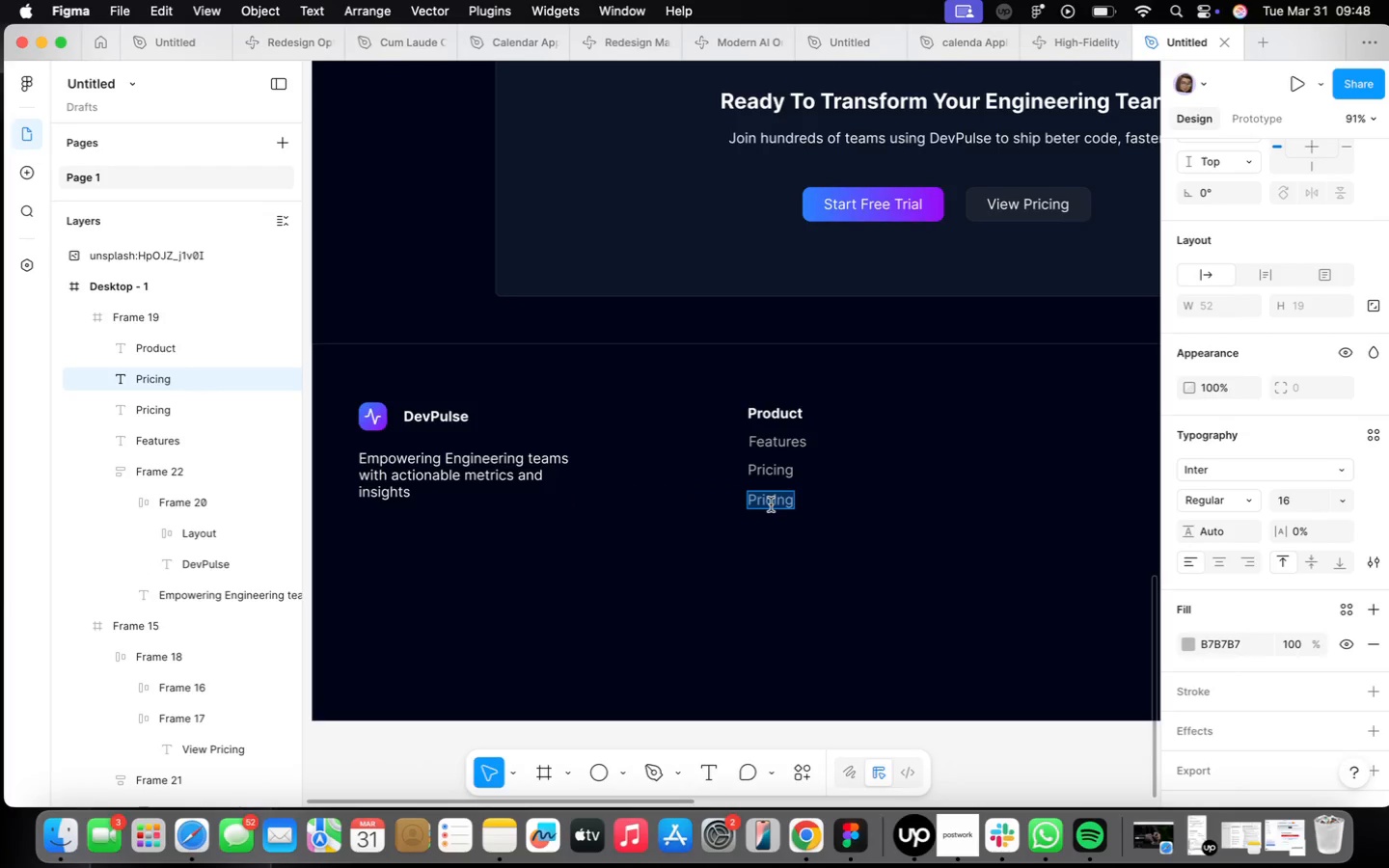 
type(Documentastion)
 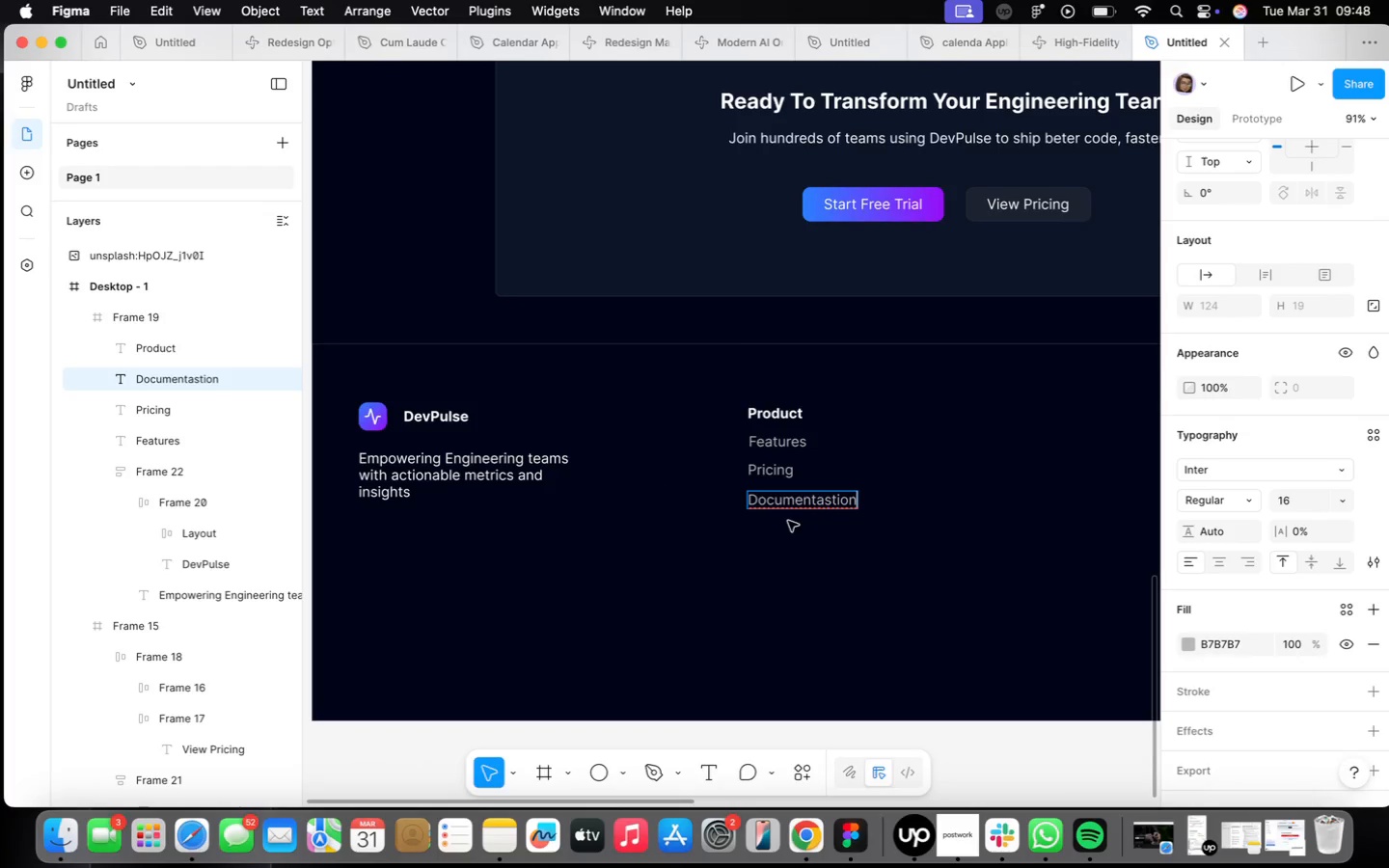 
double_click([789, 512])
 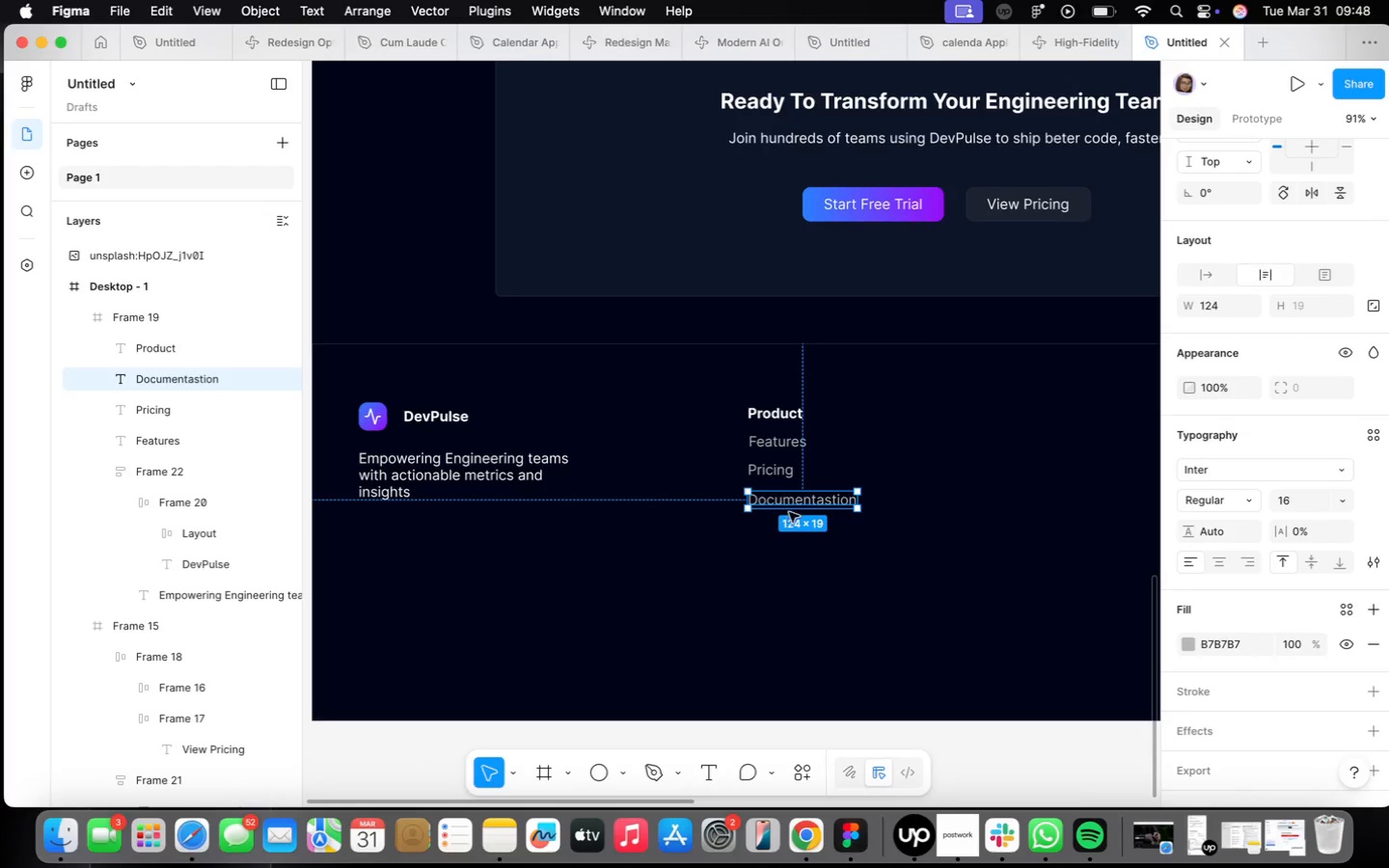 
triple_click([789, 512])
 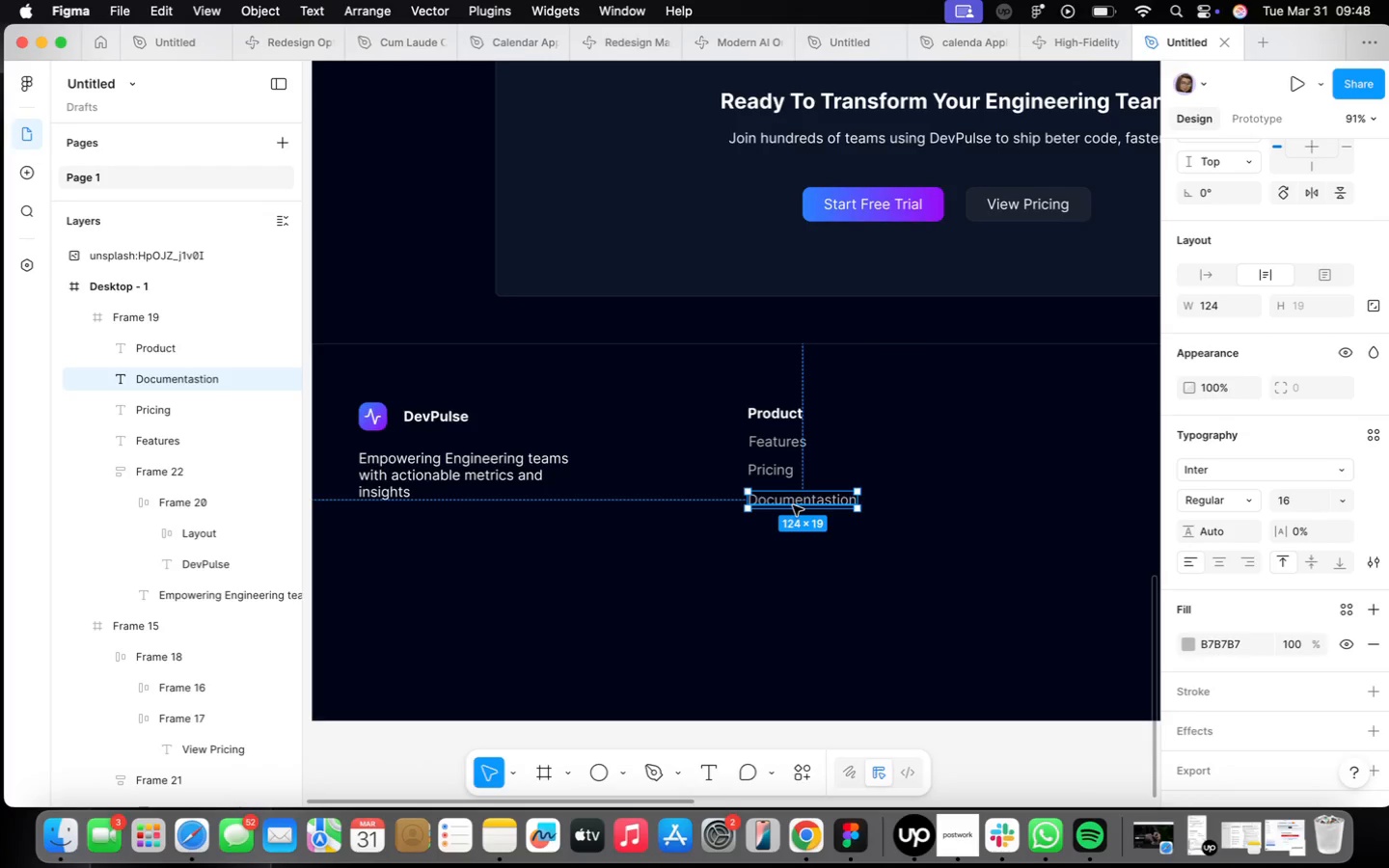 
double_click([793, 504])
 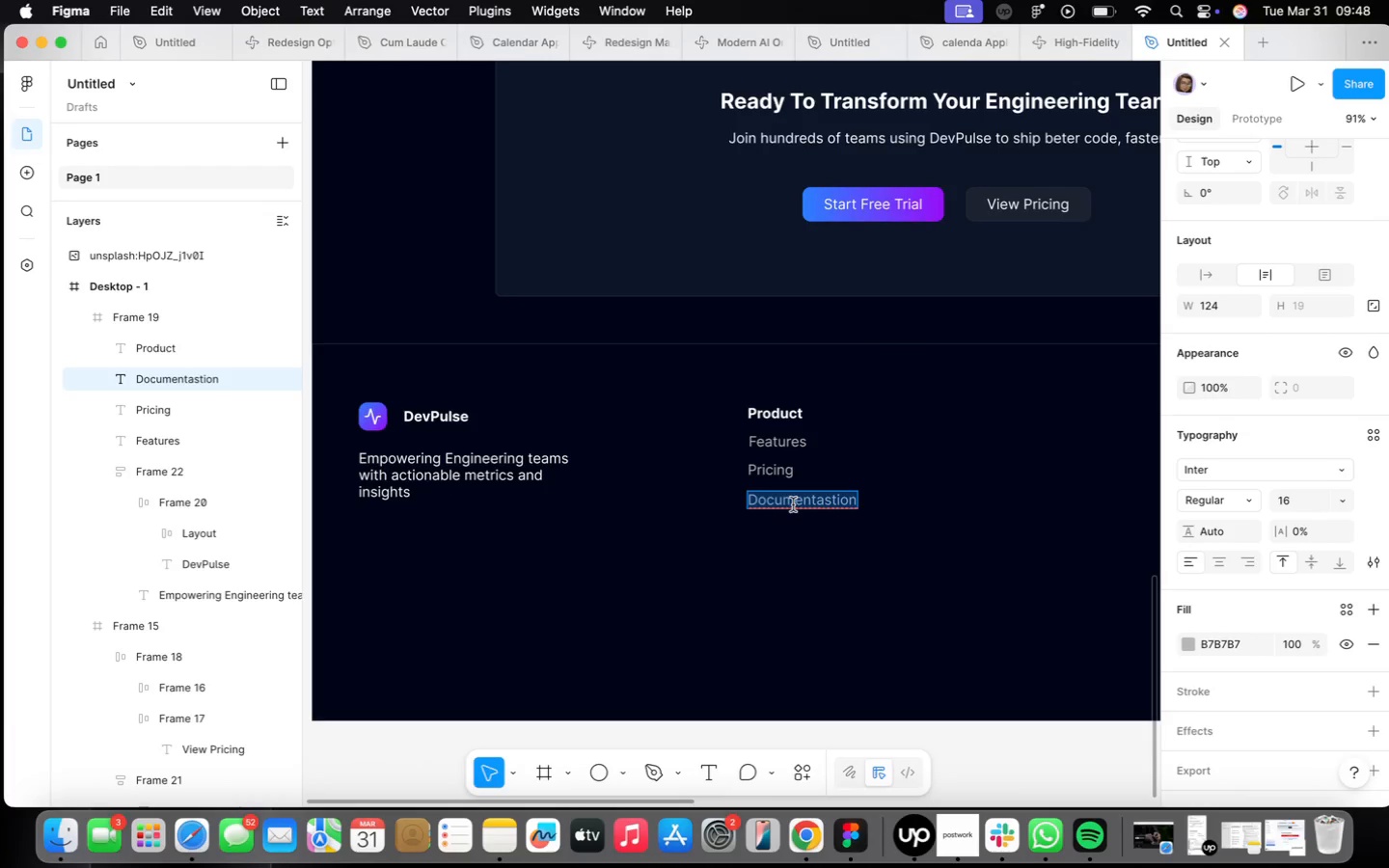 
right_click([793, 504])
 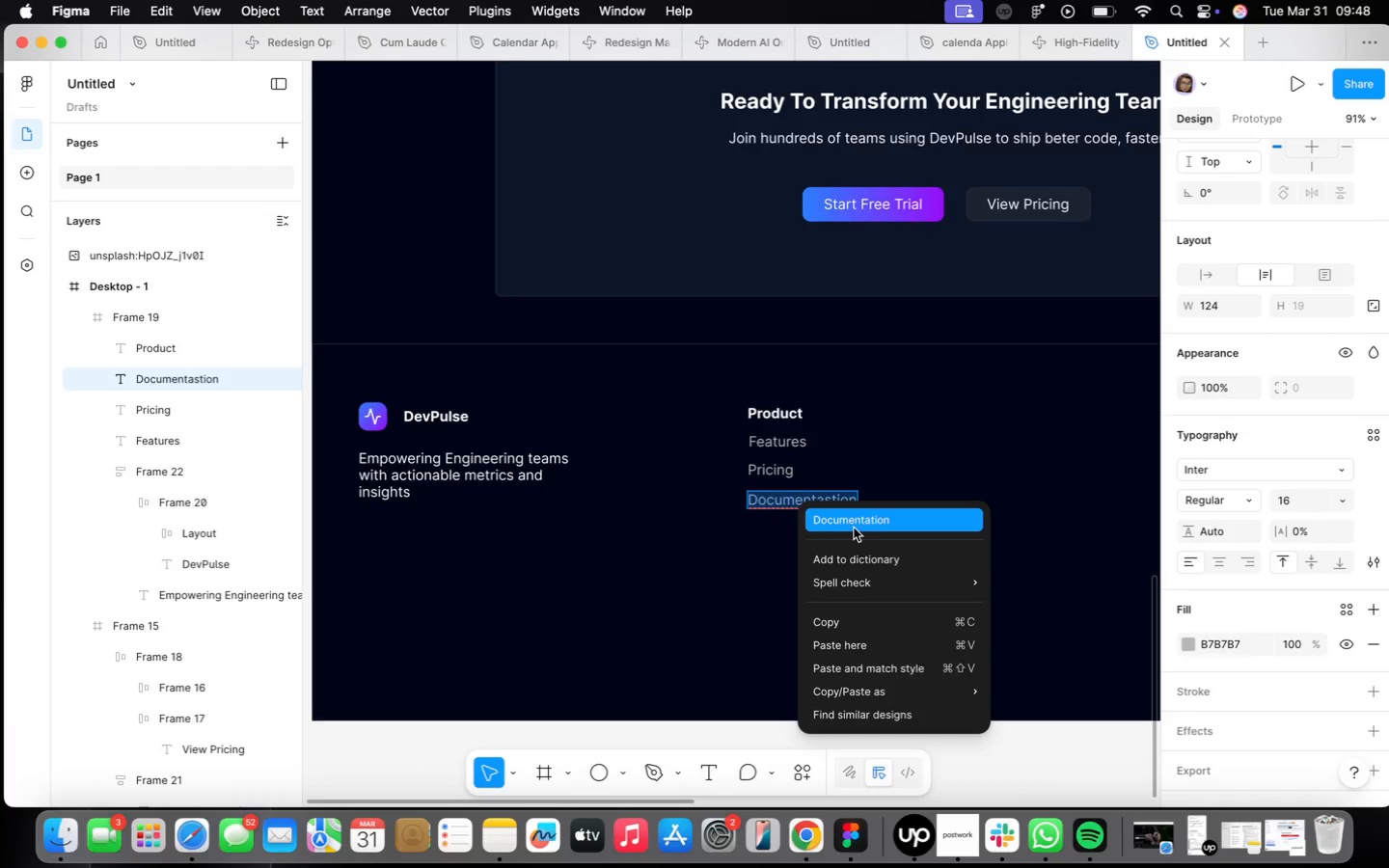 
left_click([854, 527])
 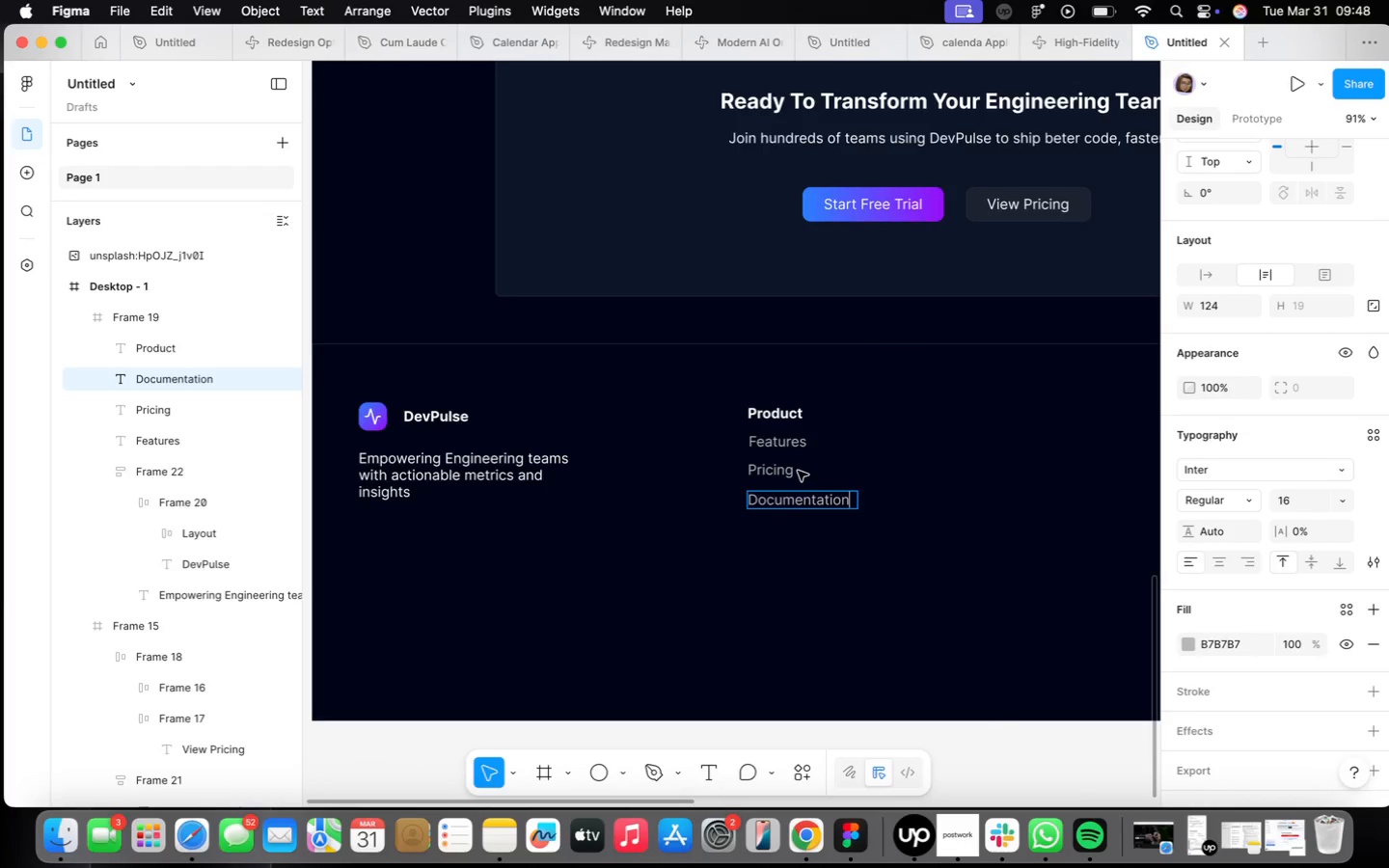 
left_click([845, 490])
 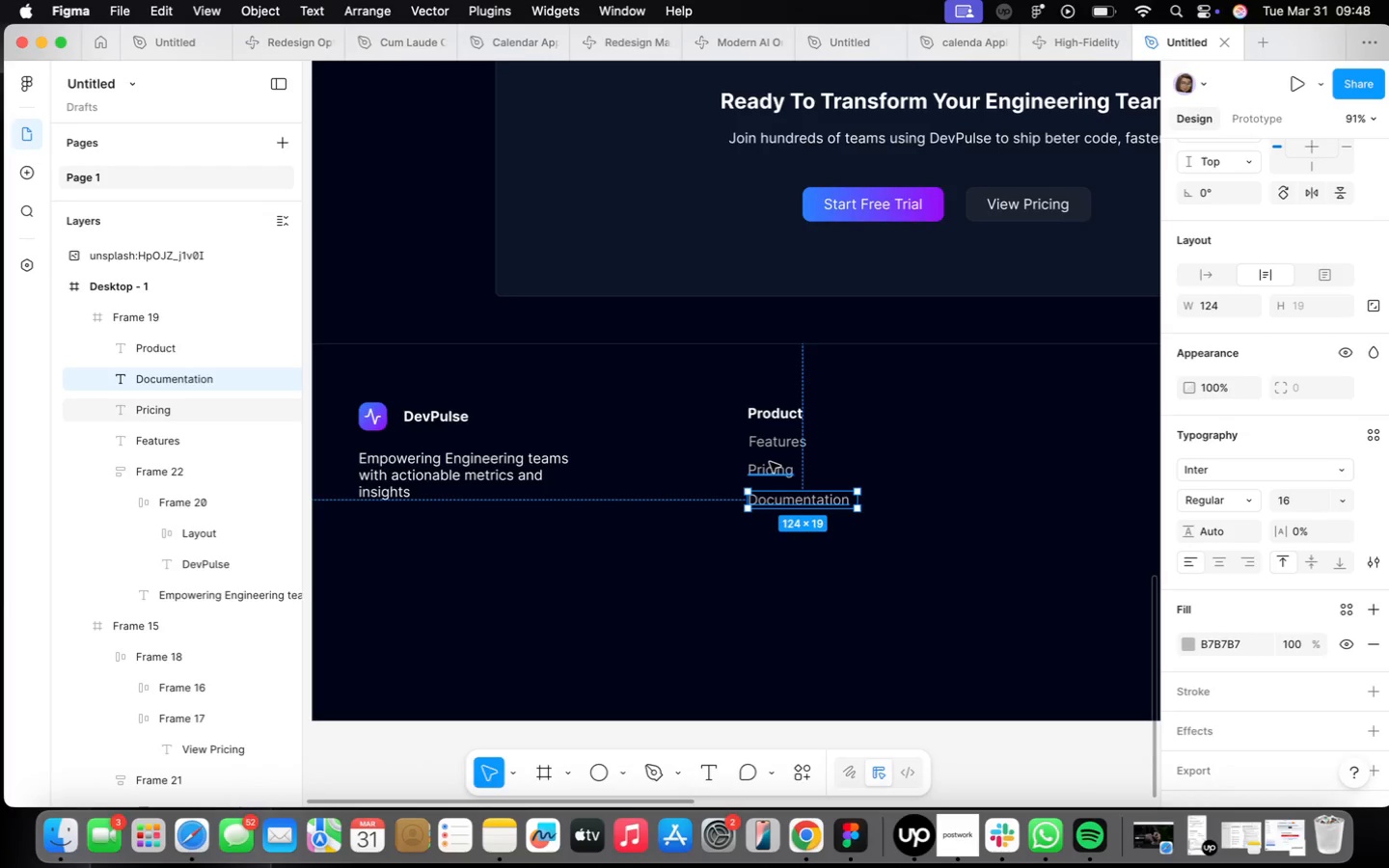 
hold_key(key=ShiftLeft, duration=0.93)
left_click([776, 449])
 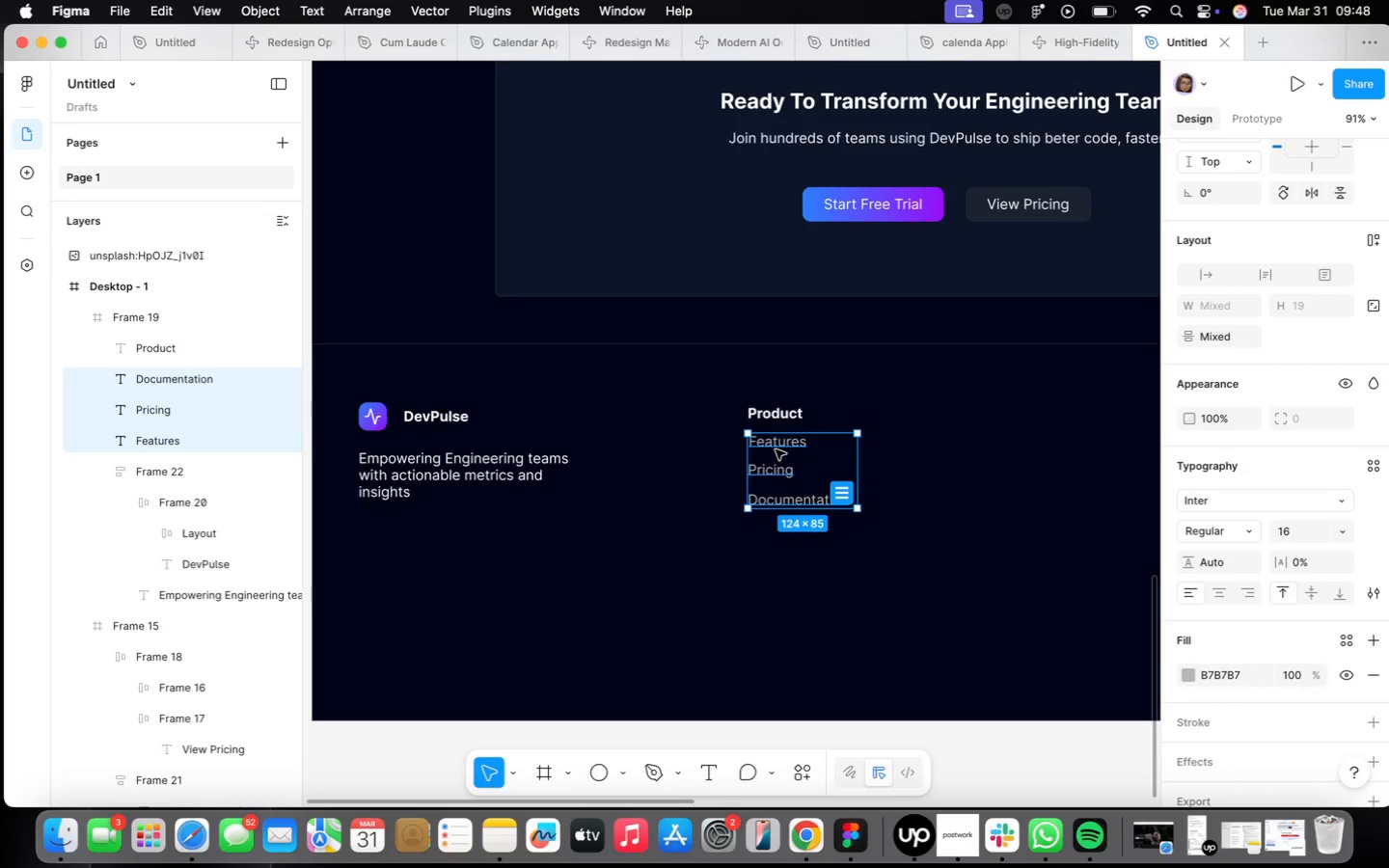 
key(Shift+ShiftLeft)
 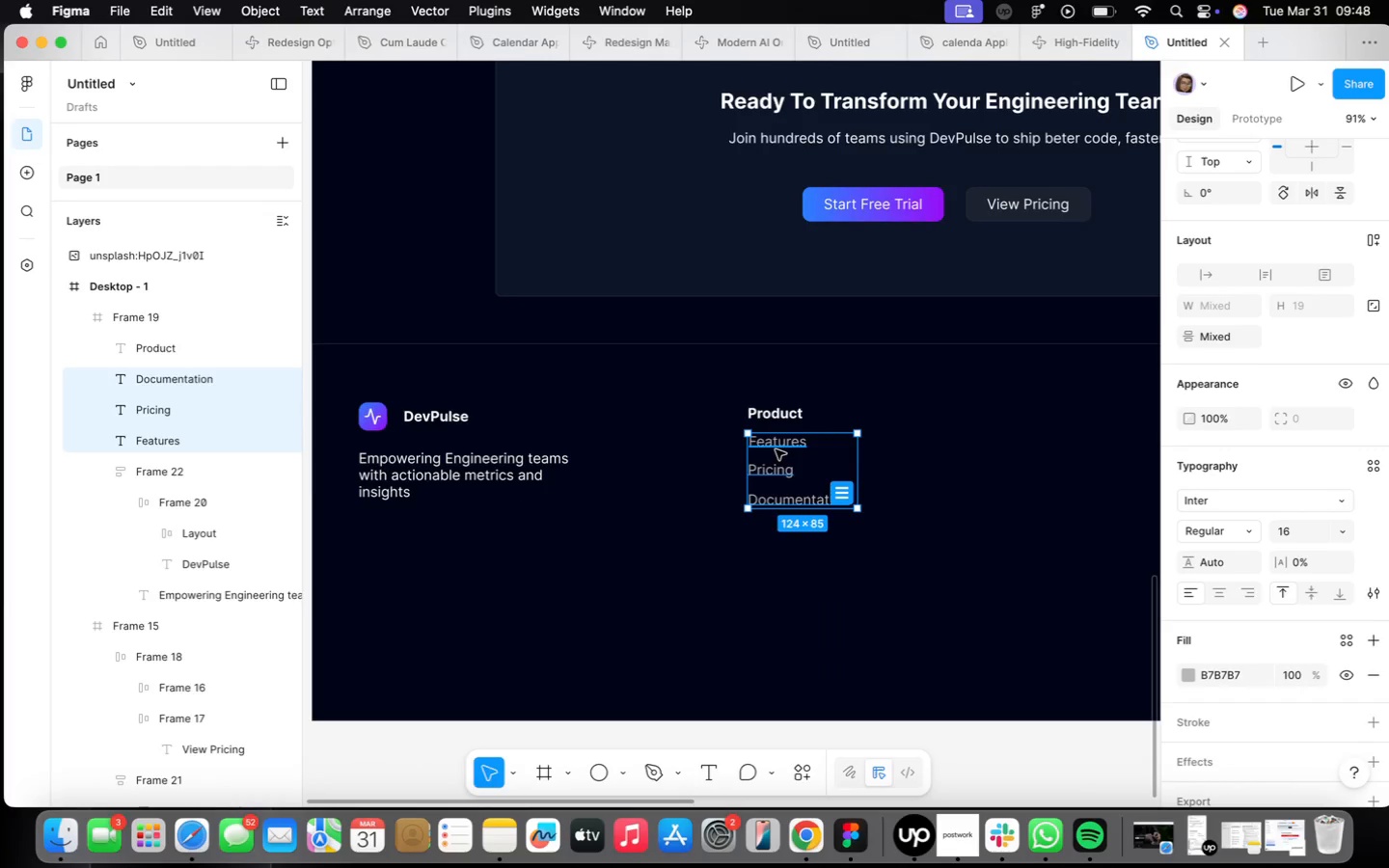 
key(Shift+A)
 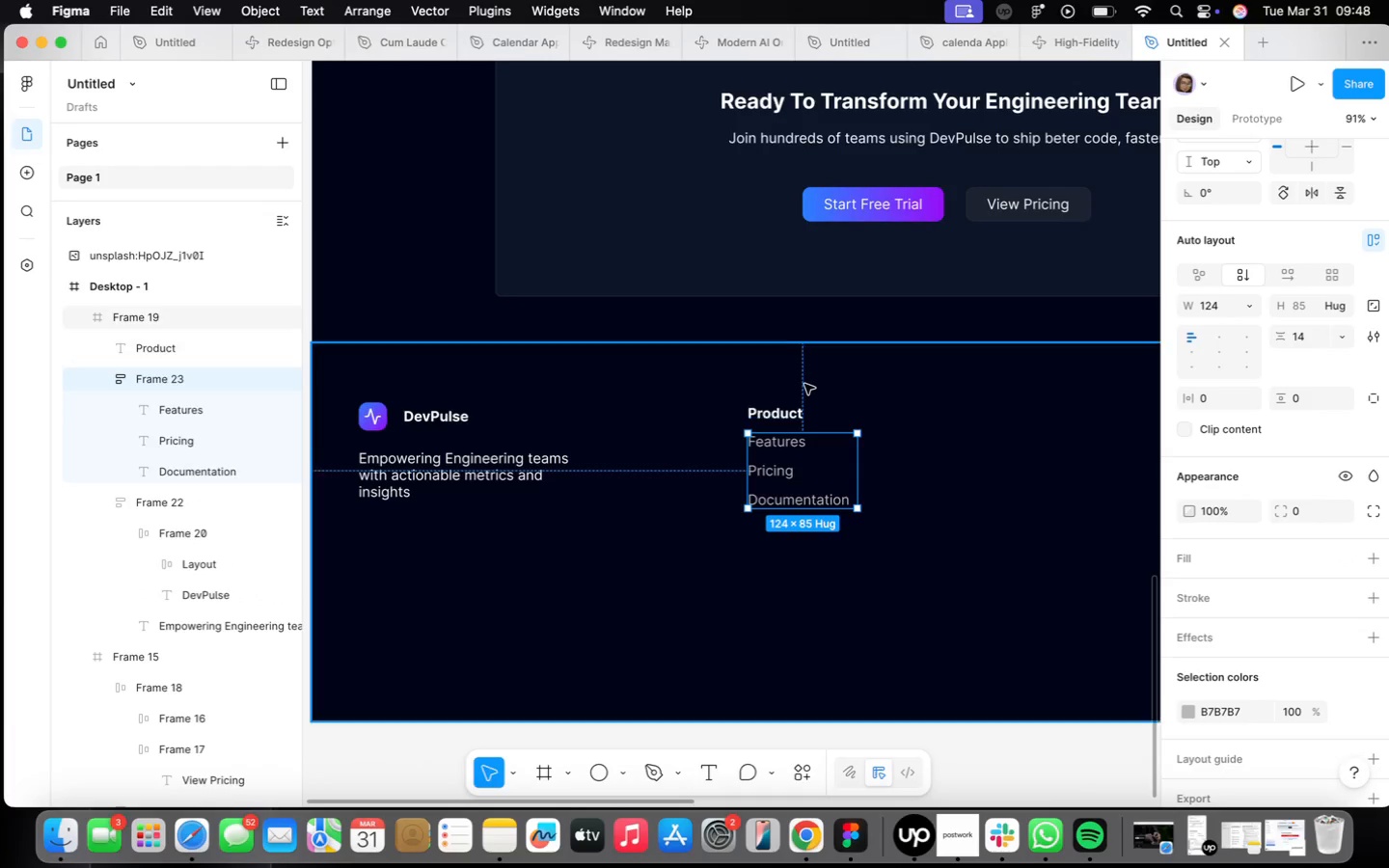 
hold_key(key=ShiftLeft, duration=0.71)
 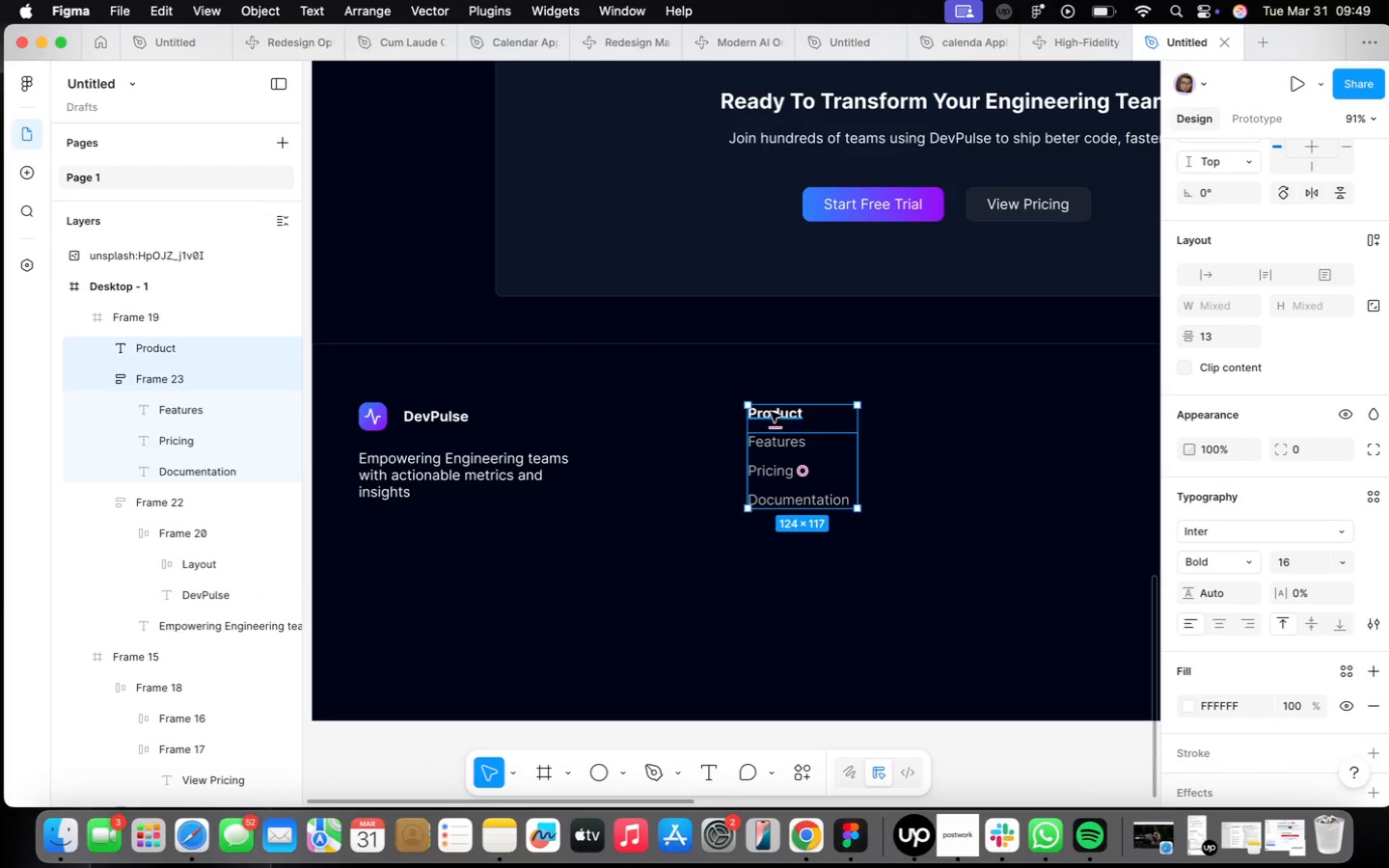 
key(Shift+ShiftLeft)
 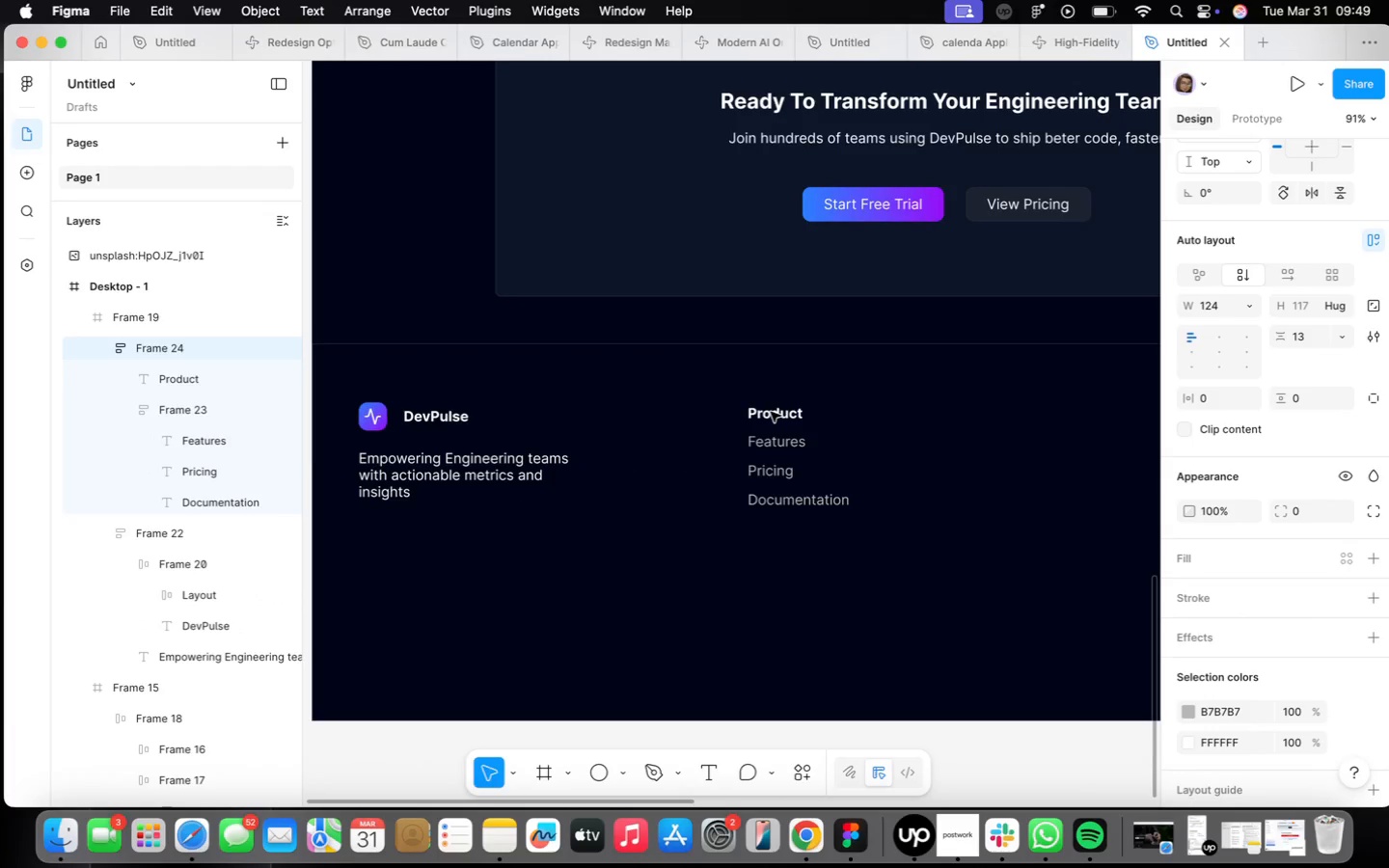 
key(Shift+A)
 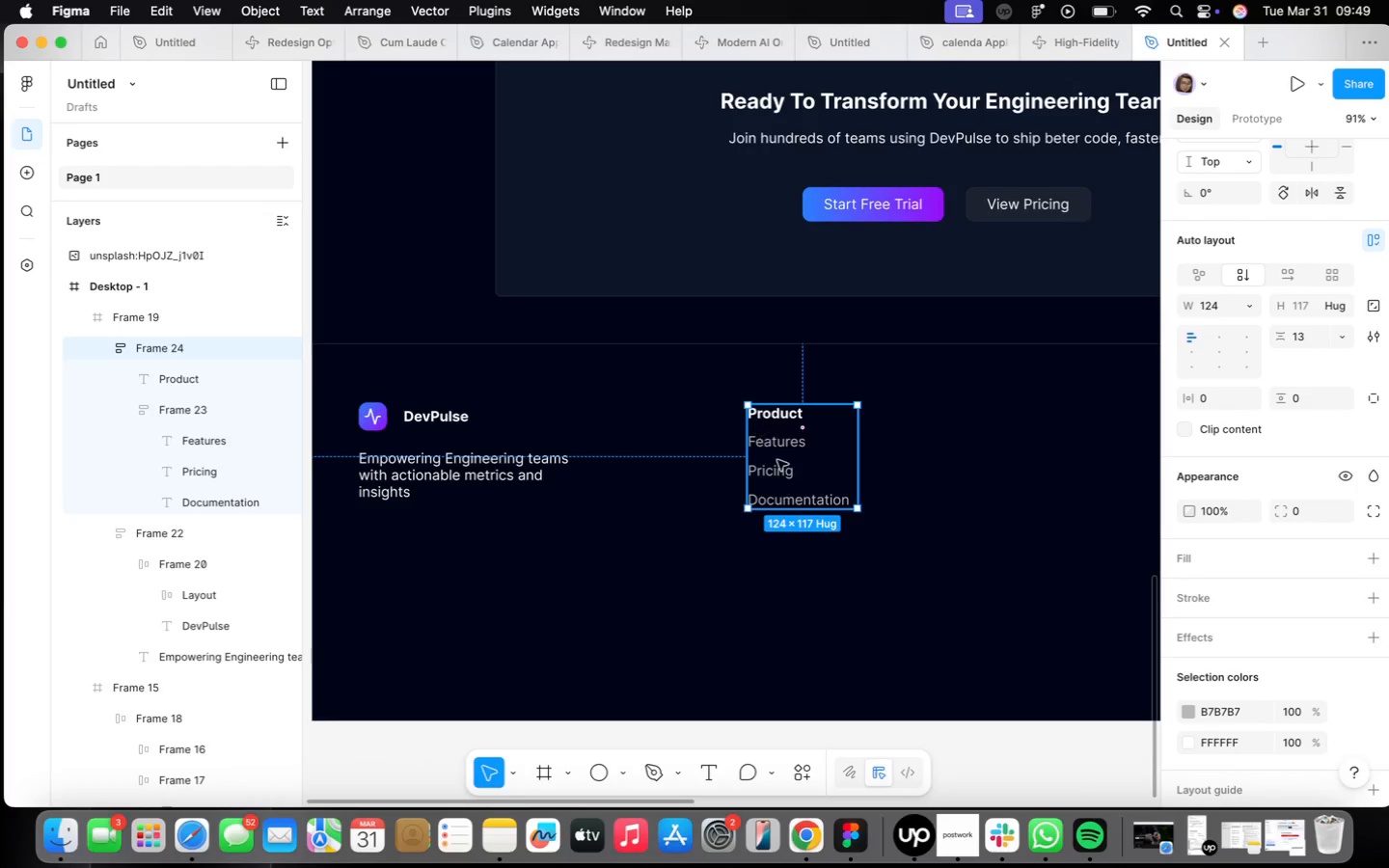 
hold_key(key=OptionLeft, duration=3.31)
left_click_drag(start_coordinate=[782, 454], to_coordinate=[941, 454])
 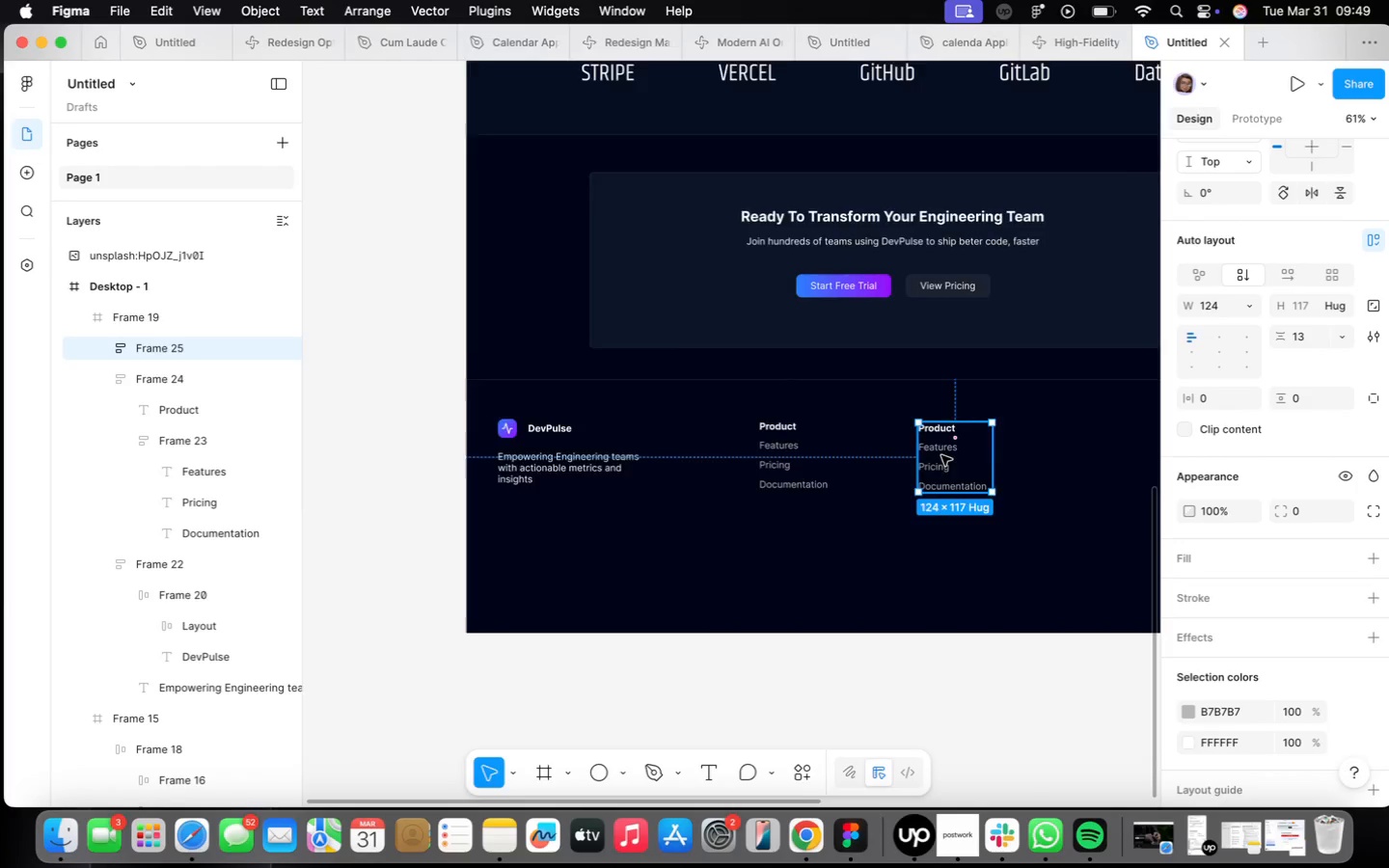 
scroll: coordinate [782, 453], scroll_direction: down, amount: 4.0
 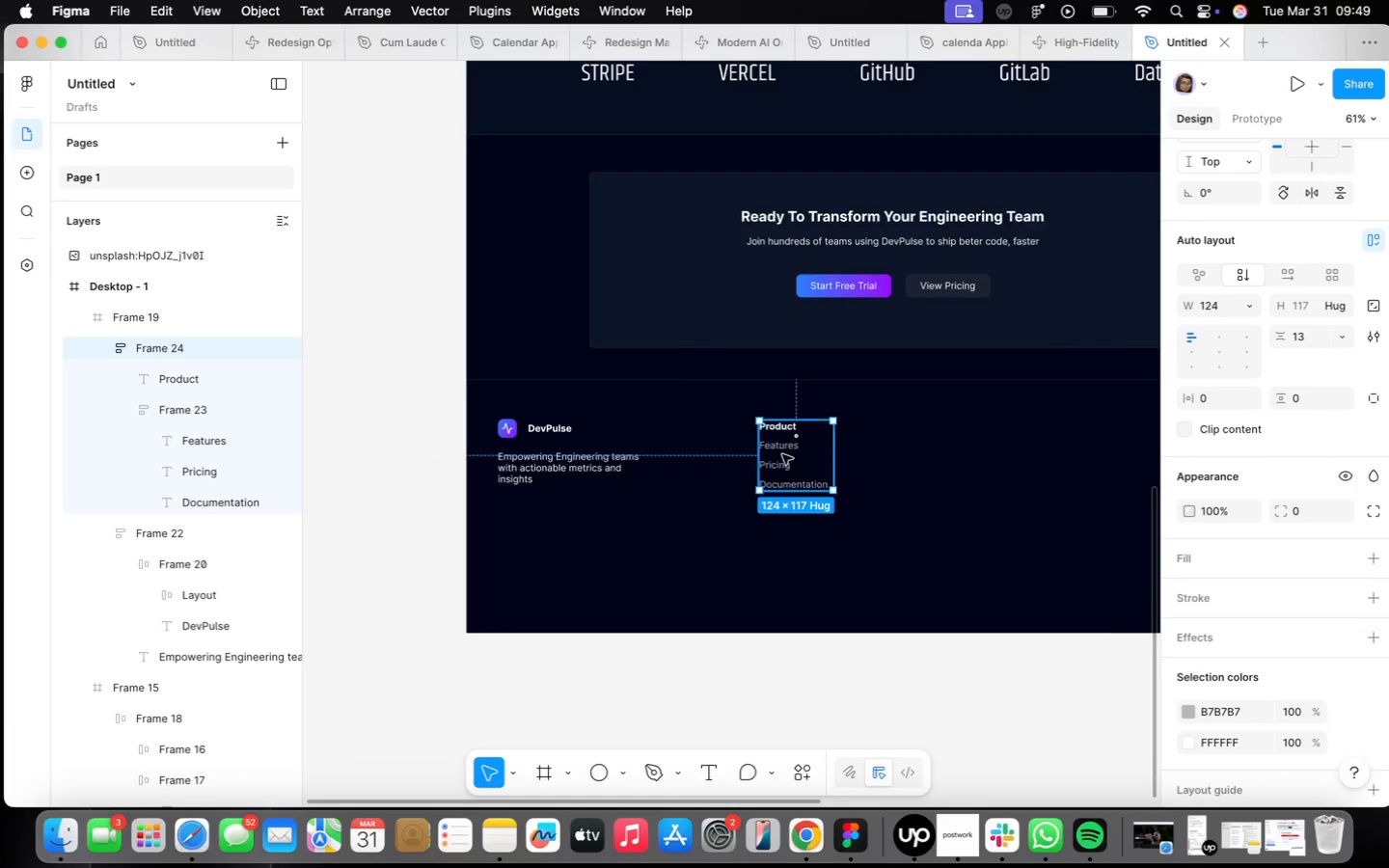 
scroll: coordinate [940, 456], scroll_direction: up, amount: 4.0
 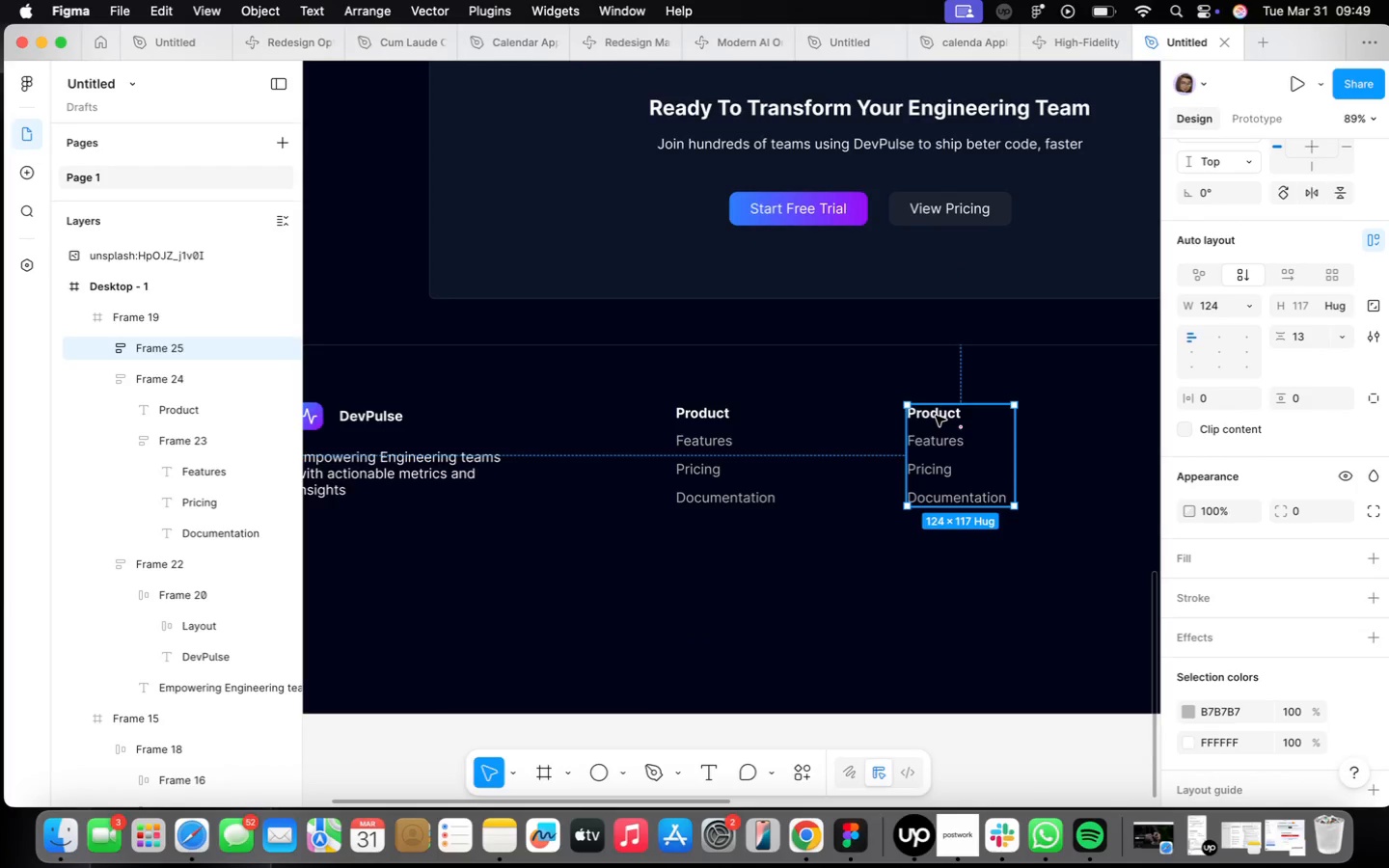 
triple_click([938, 417])
 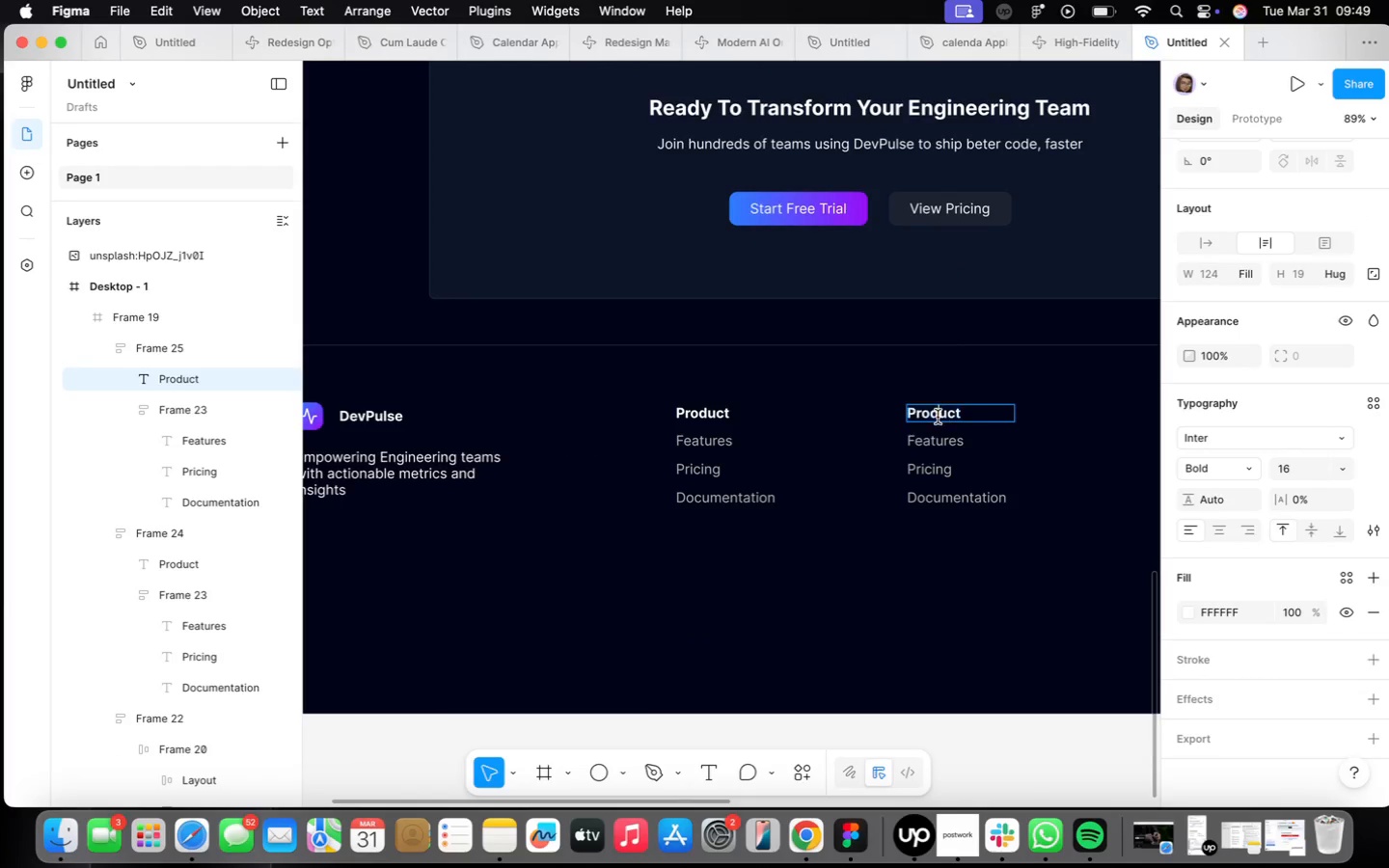 
triple_click([938, 417])
 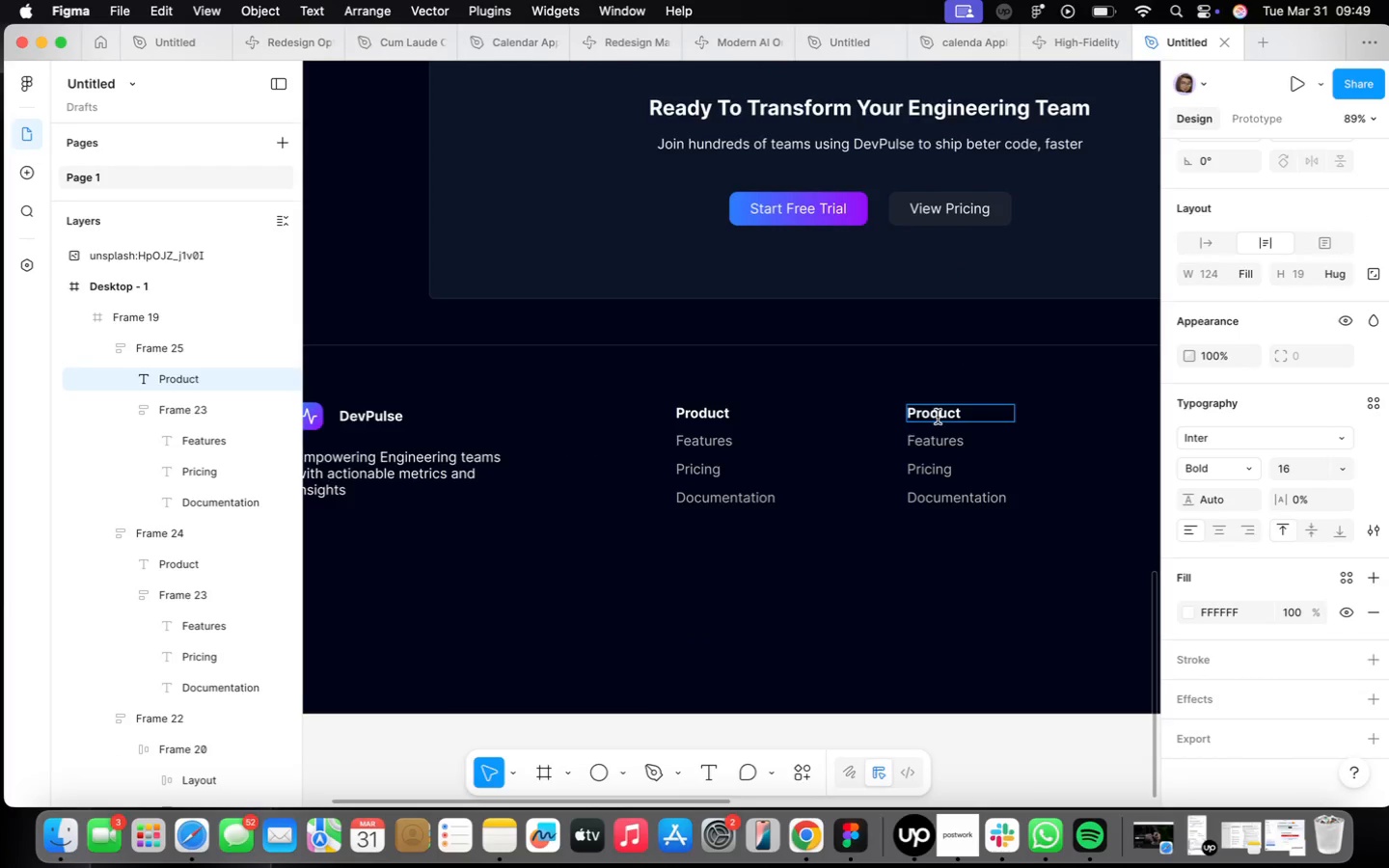 
double_click([938, 417])
 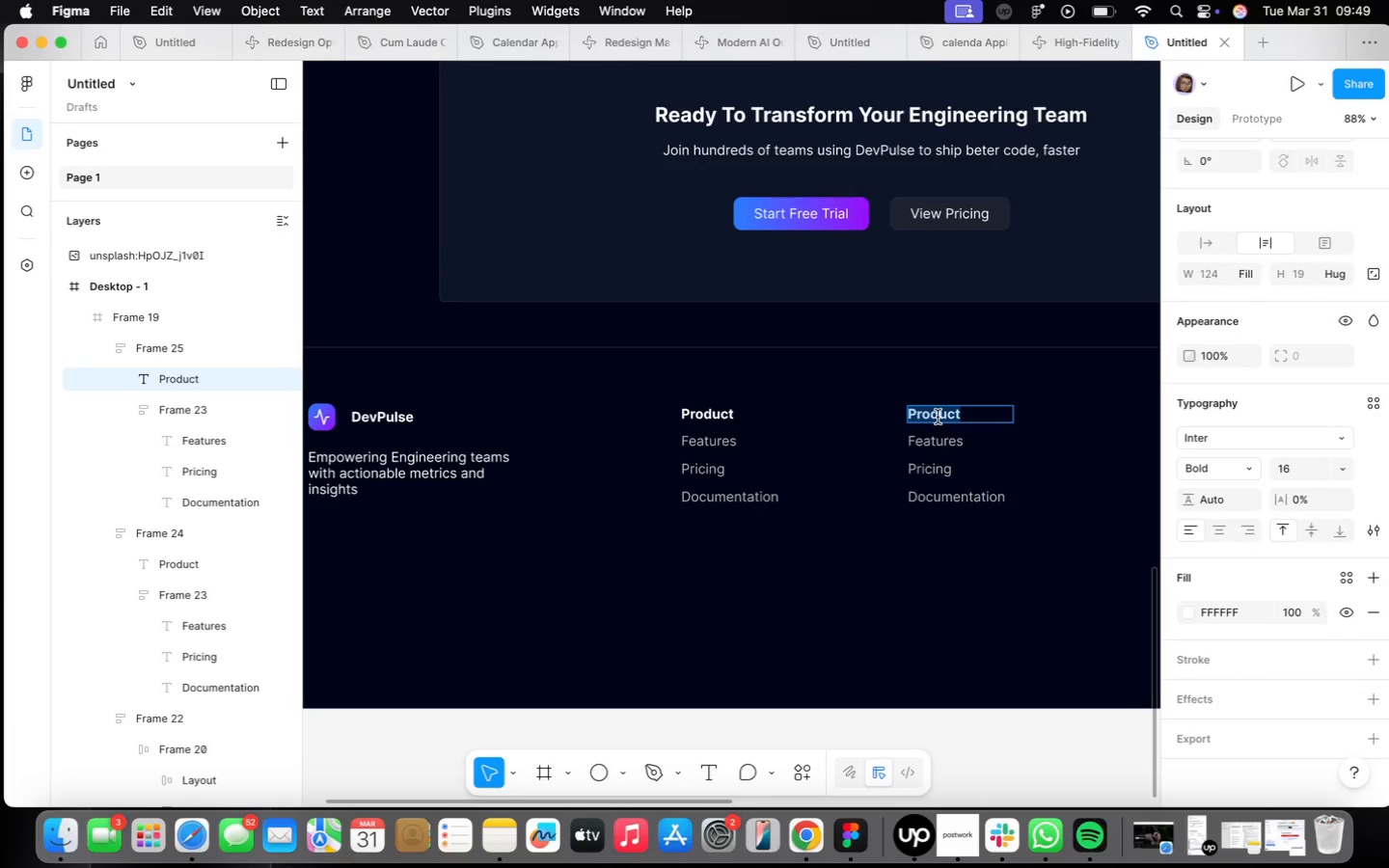 
triple_click([938, 417])
 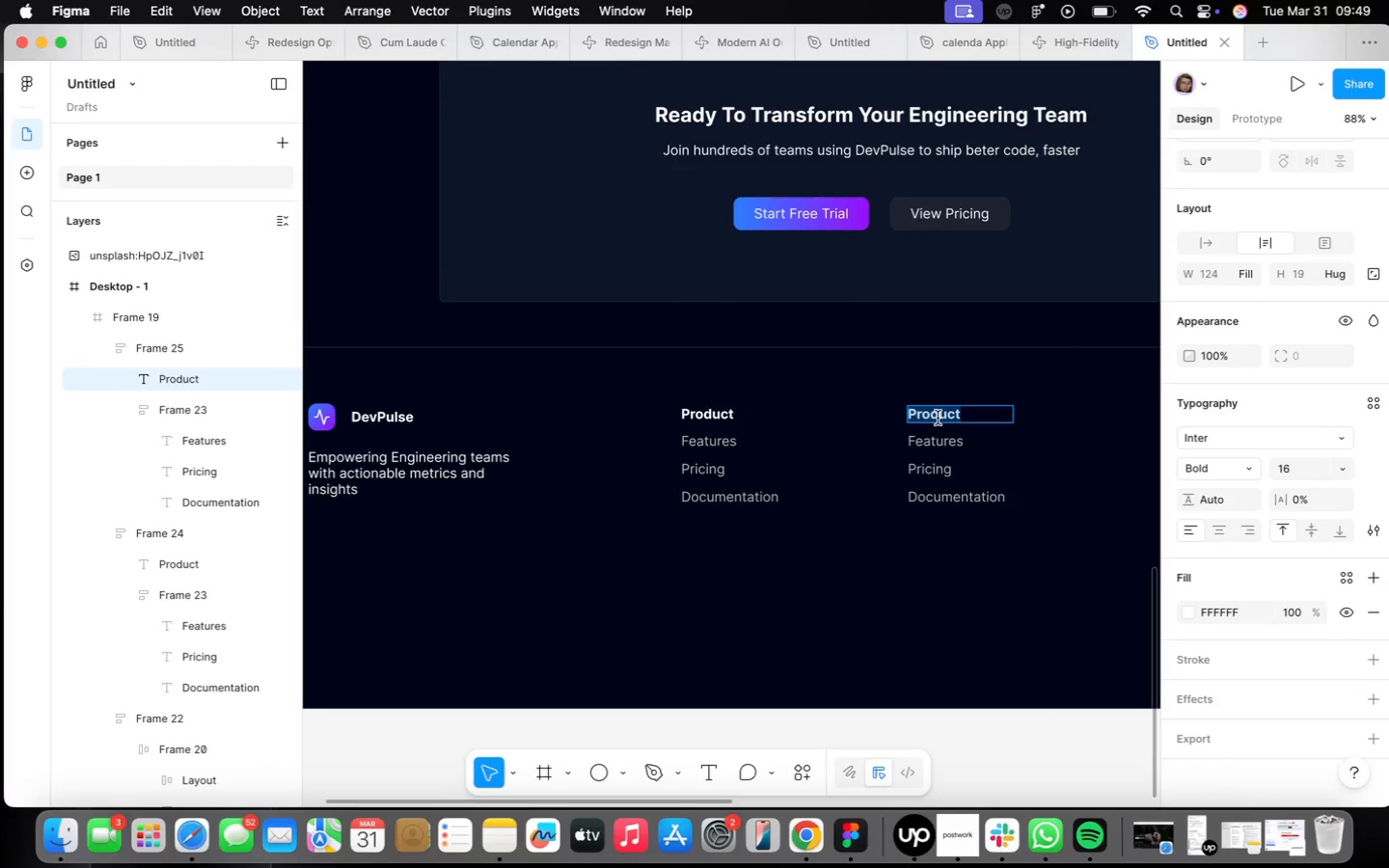 
scroll: coordinate [938, 417], scroll_direction: down, amount: 1.0
 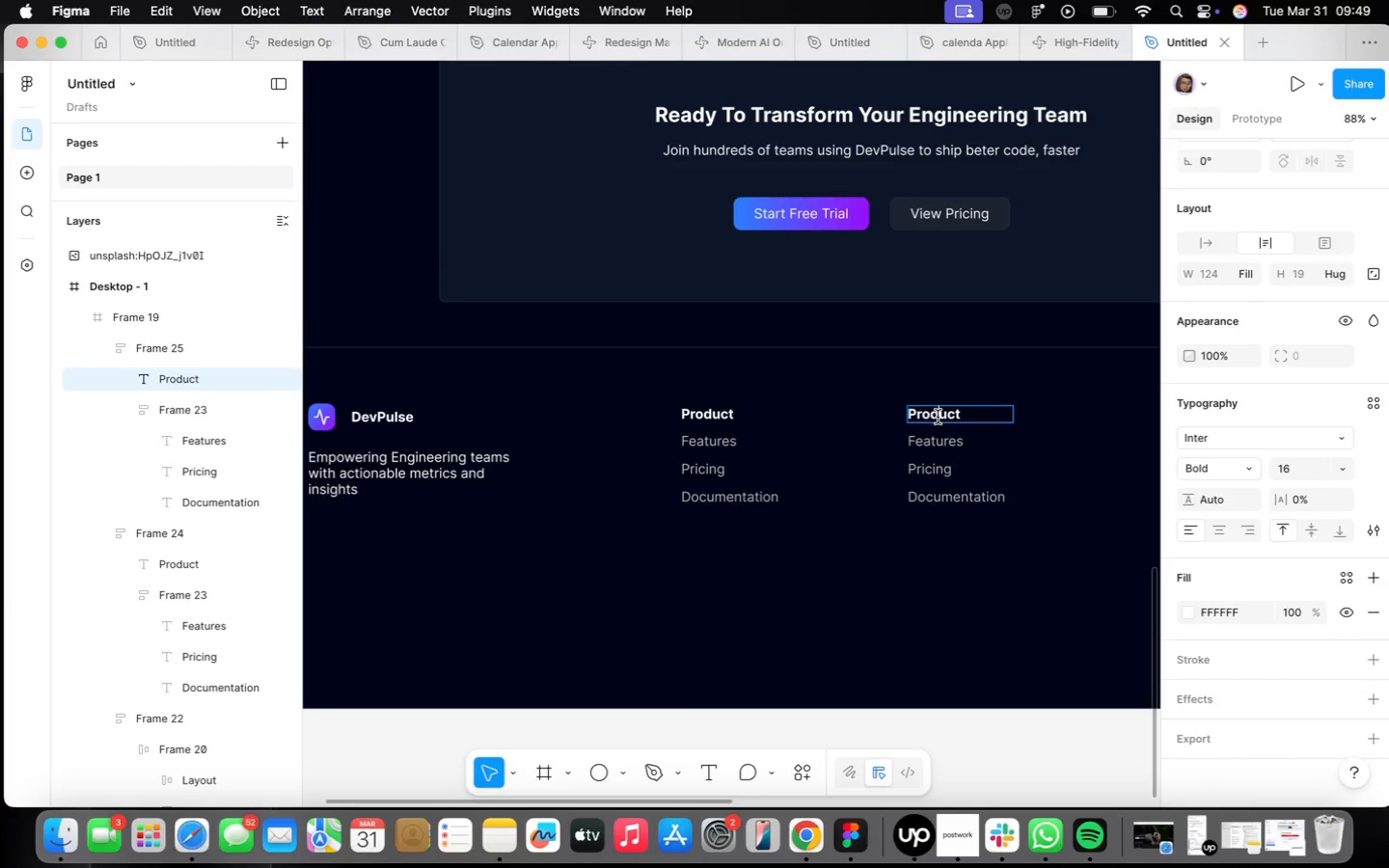 
type(Company)
 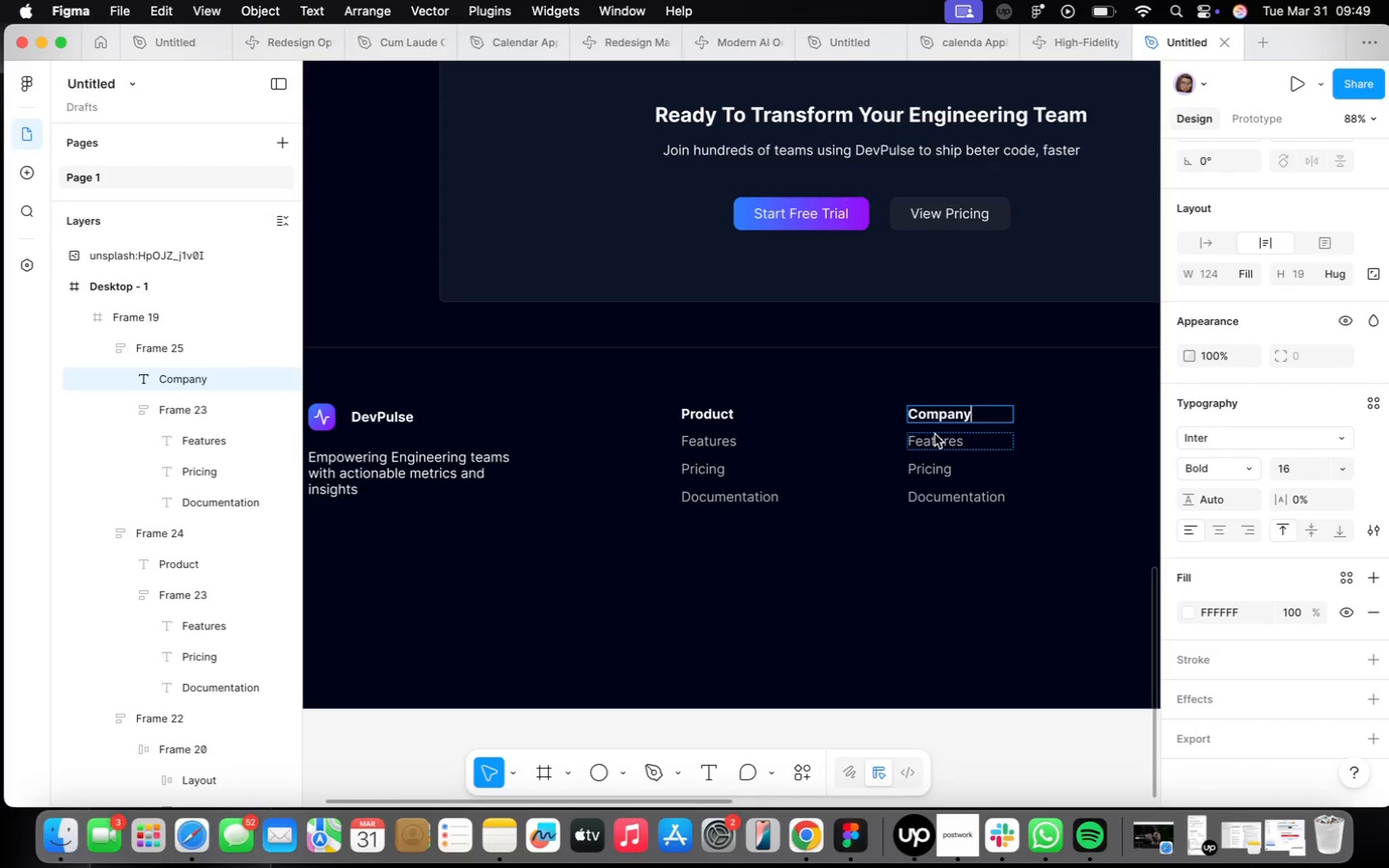 
double_click([934, 437])
 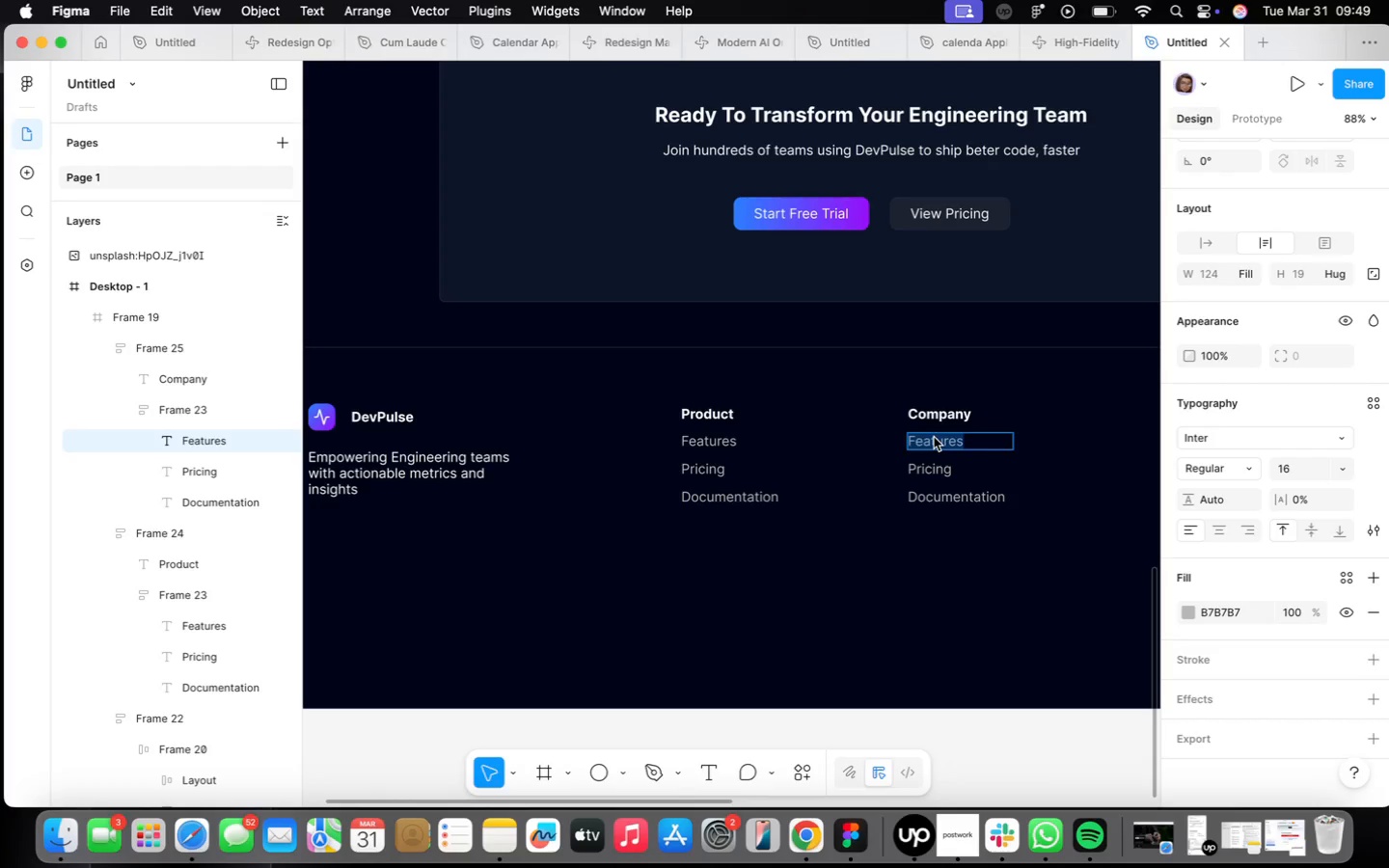 
triple_click([934, 437])
 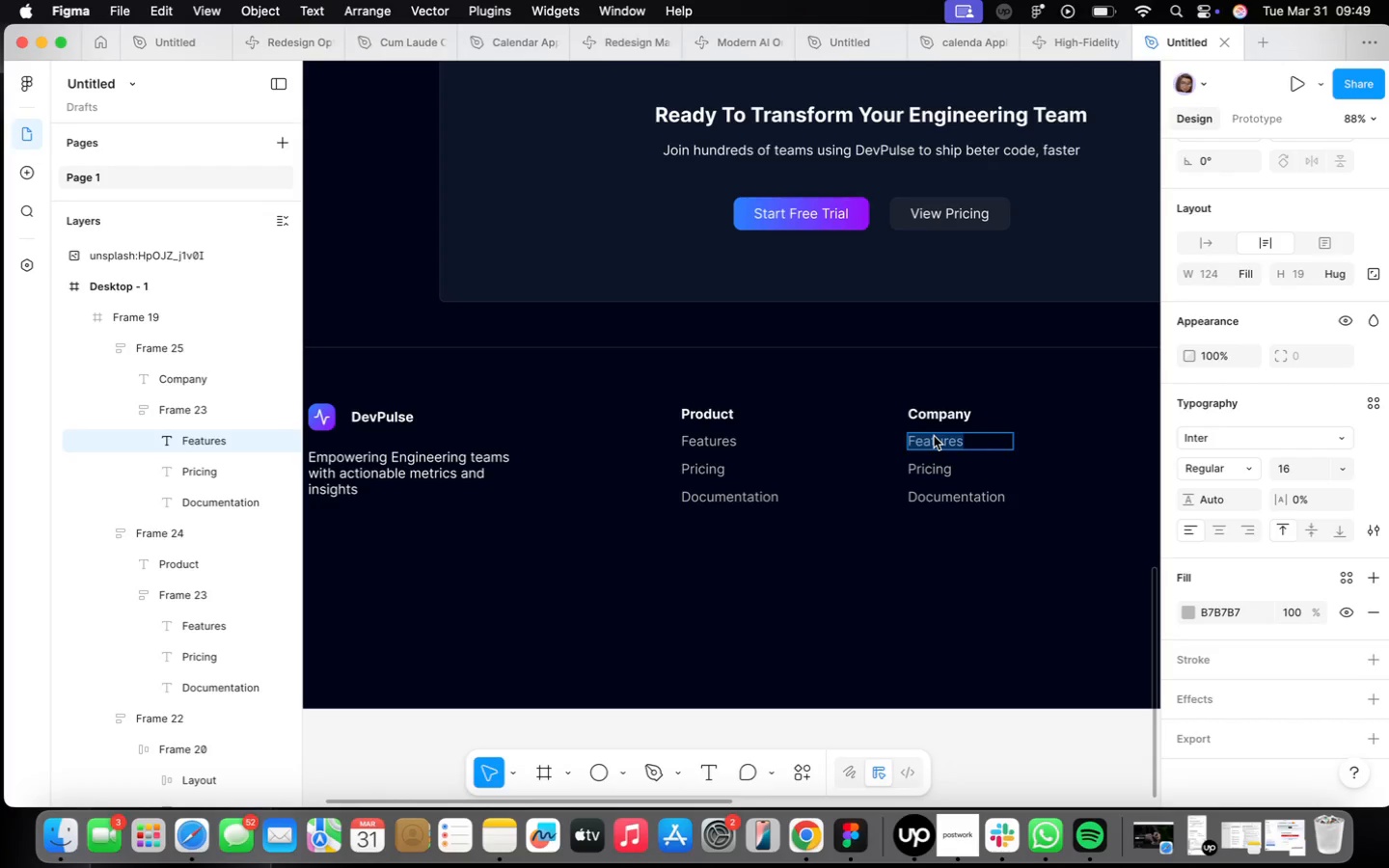 
type(About Us)
 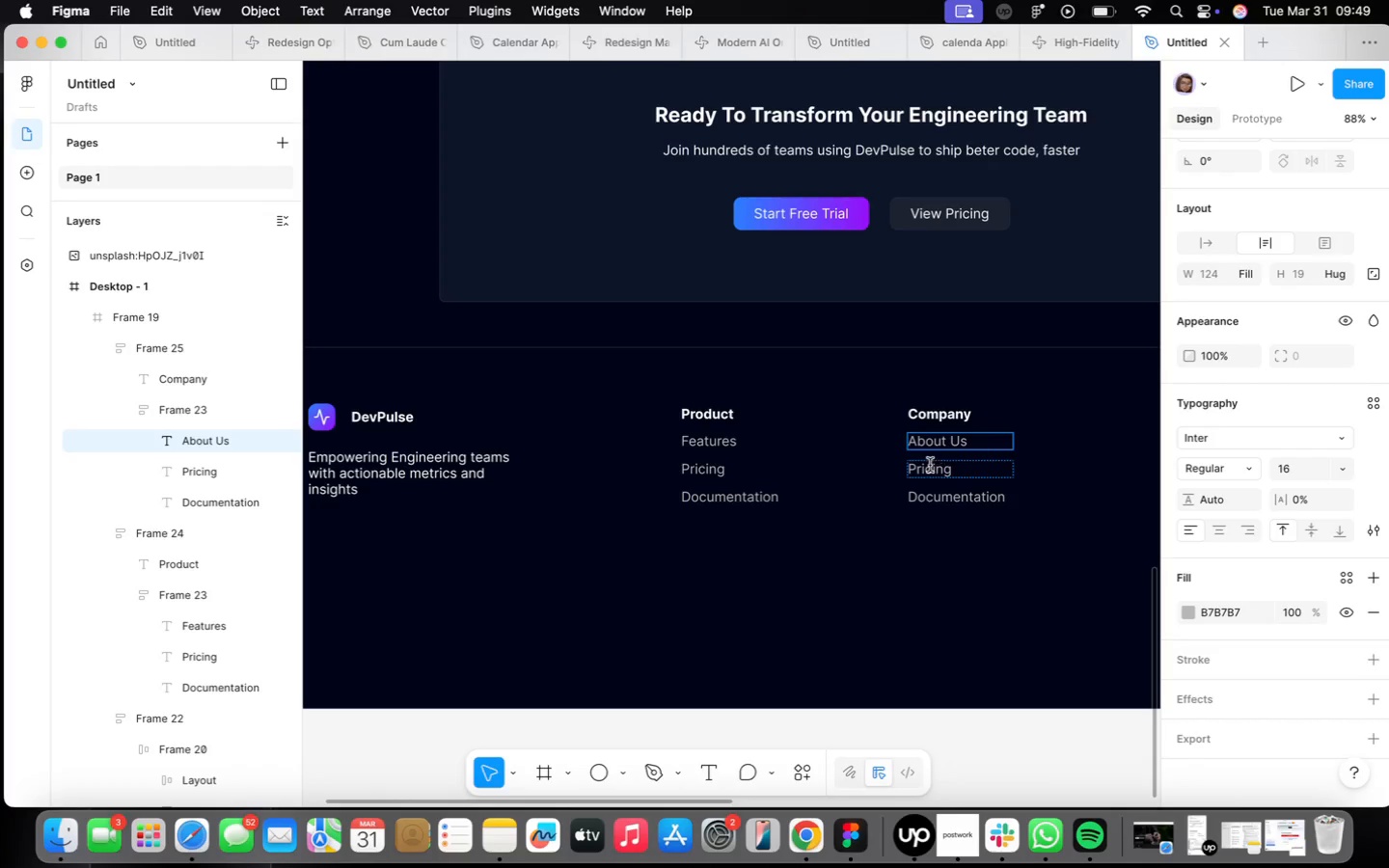 
double_click([930, 465])
 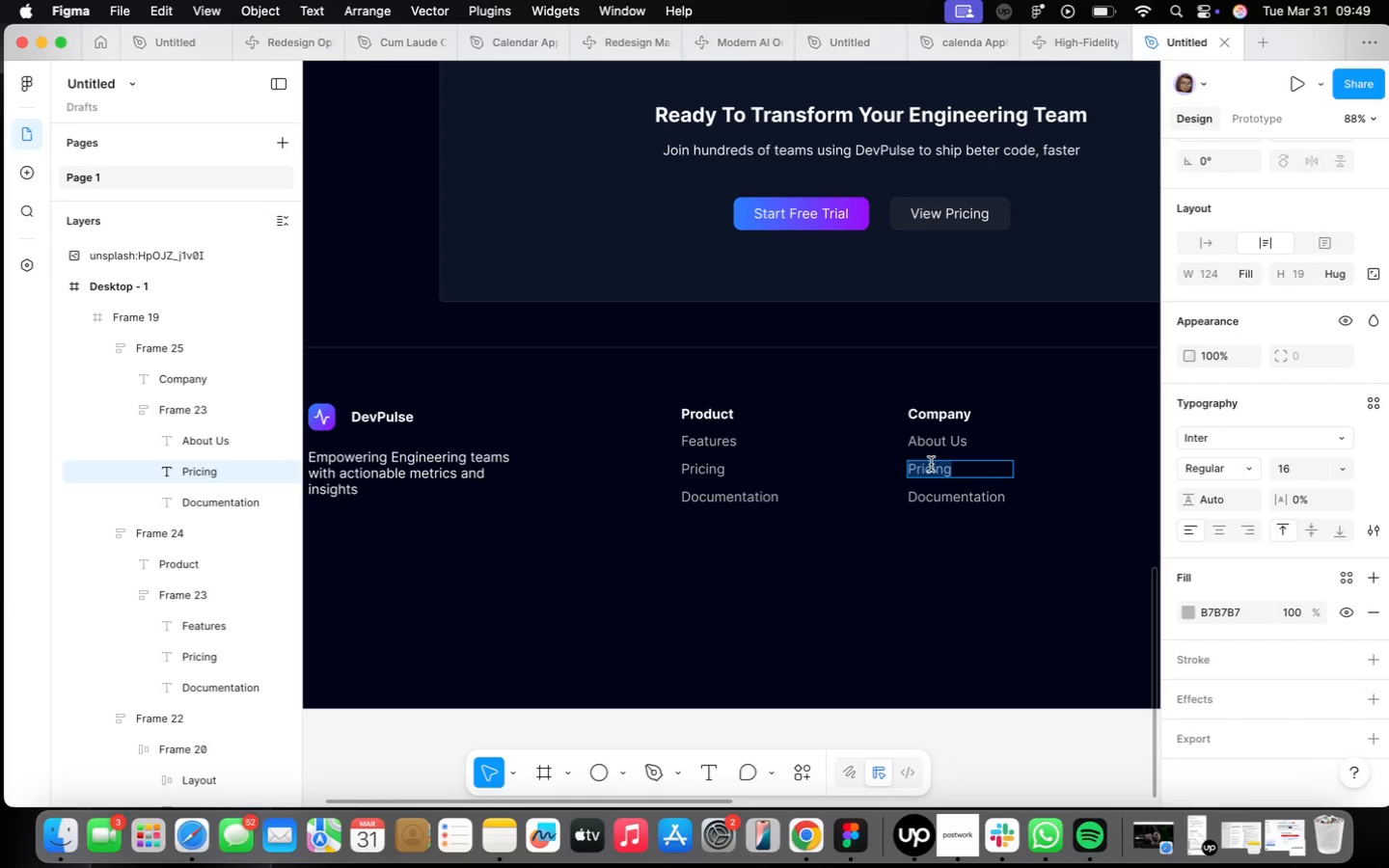 
type(Blog)
 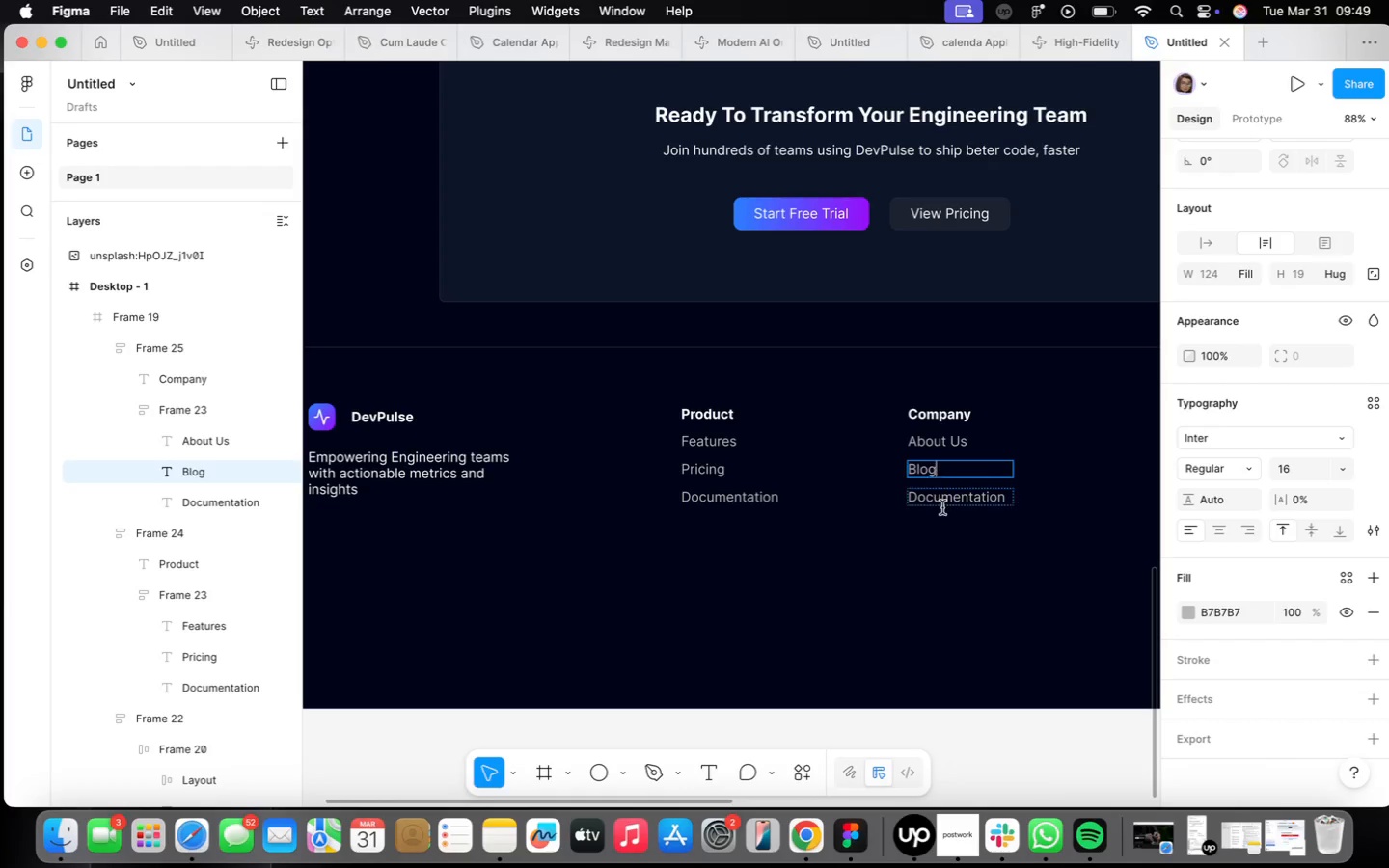 
double_click([944, 507])
 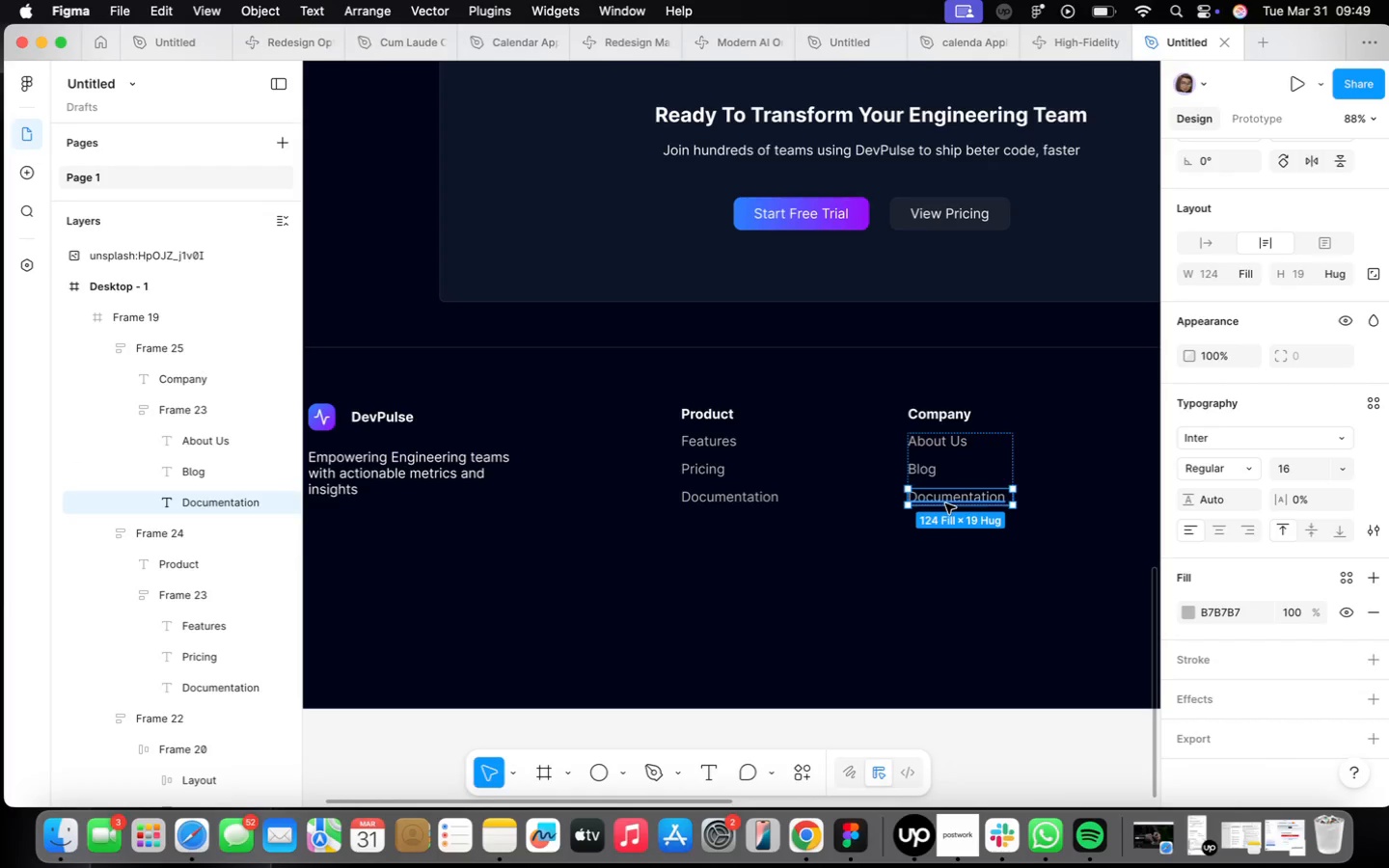 
triple_click([945, 502])
 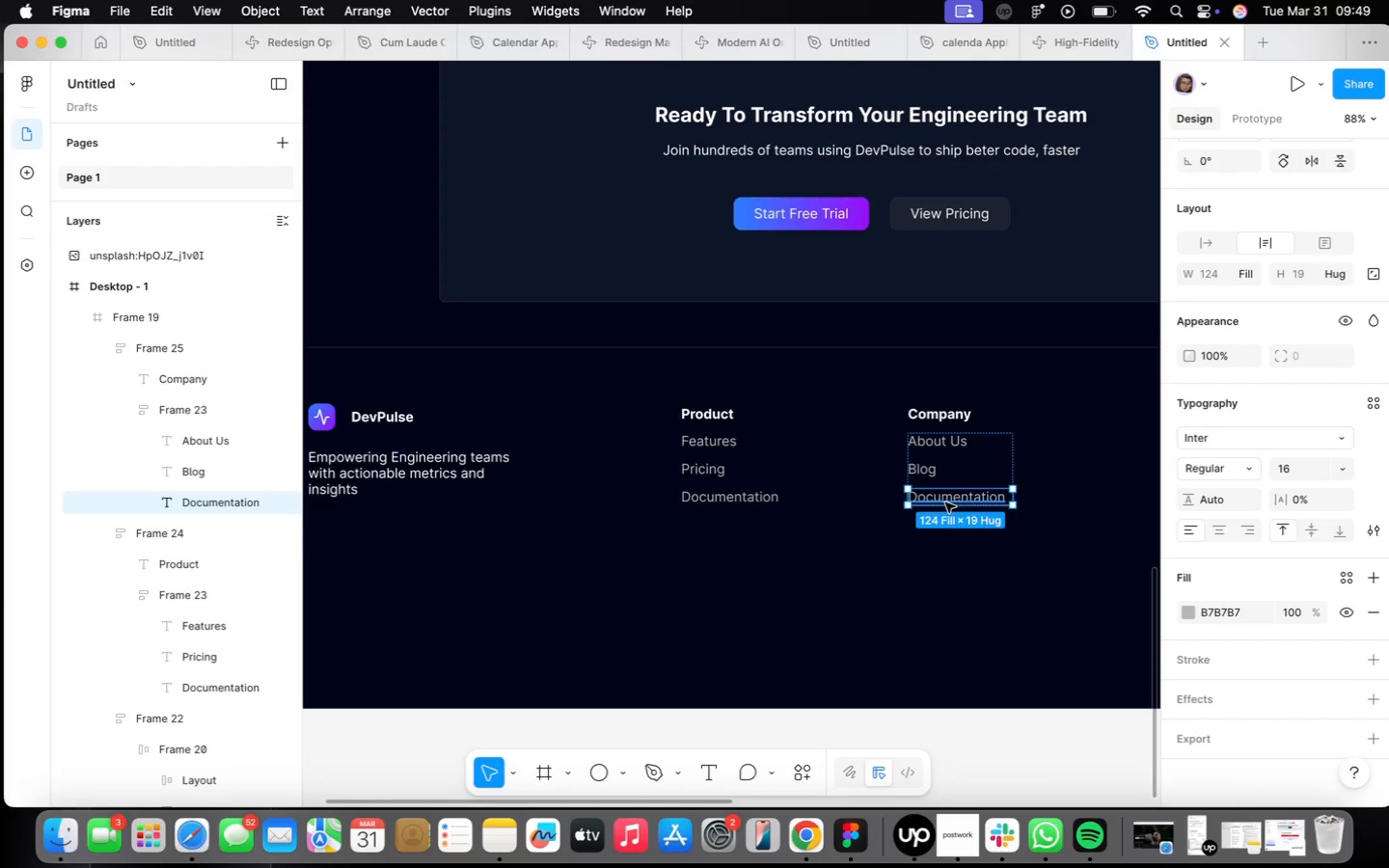 
triple_click([945, 502])
 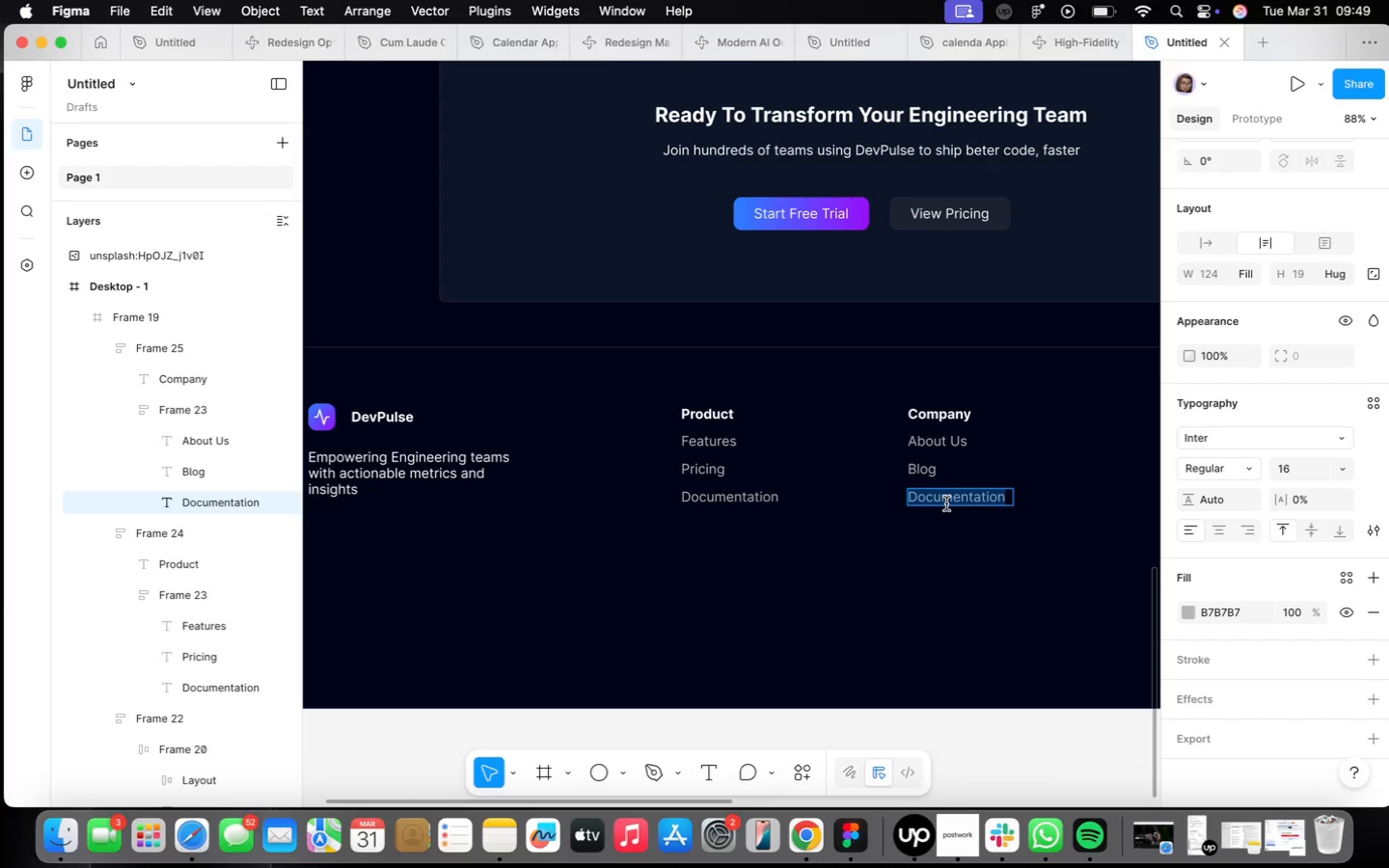 
type(Care)
 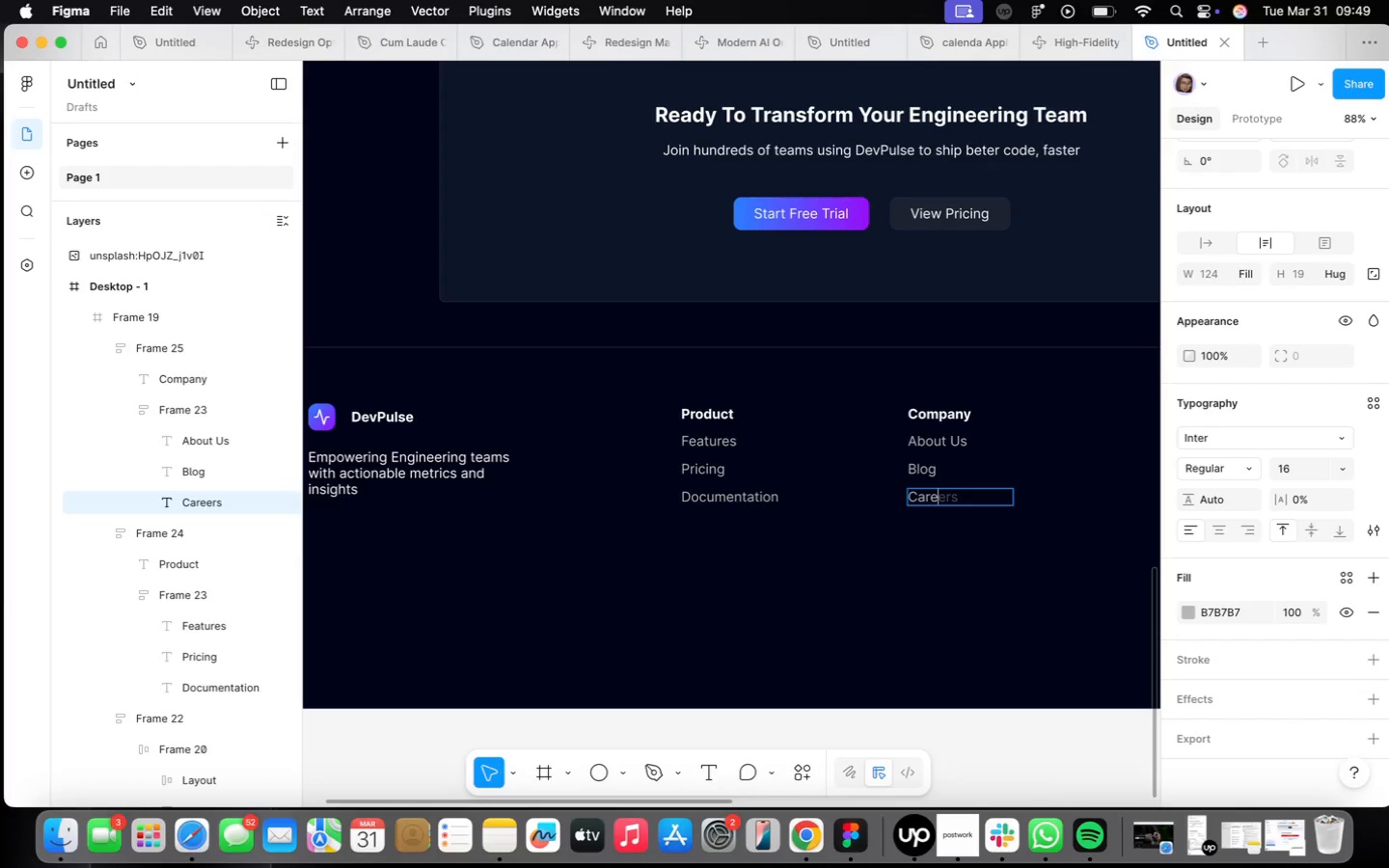 
key(ArrowRight)
 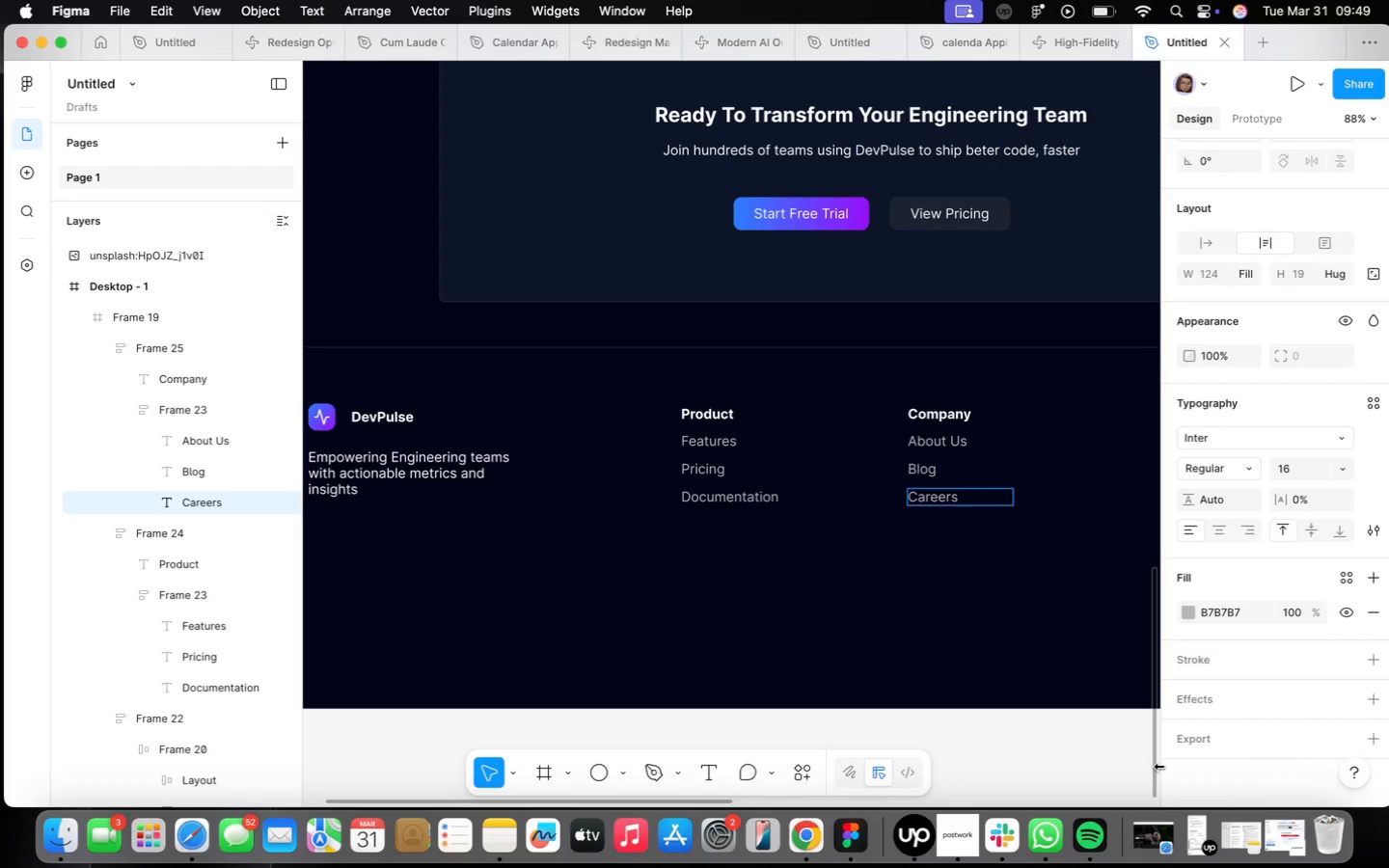 
double_click([940, 626])
 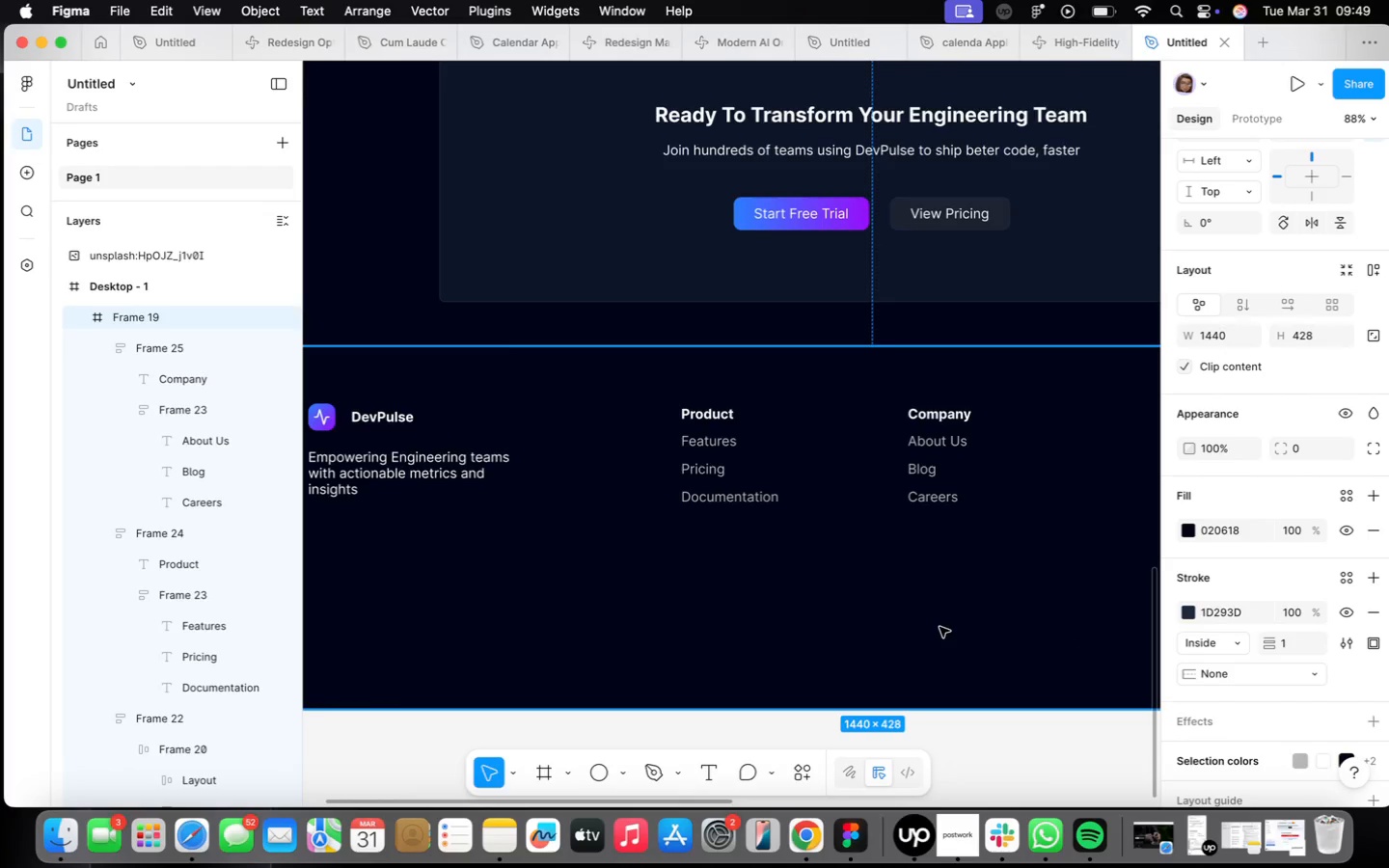 
scroll: coordinate [940, 626], scroll_direction: down, amount: 9.0
 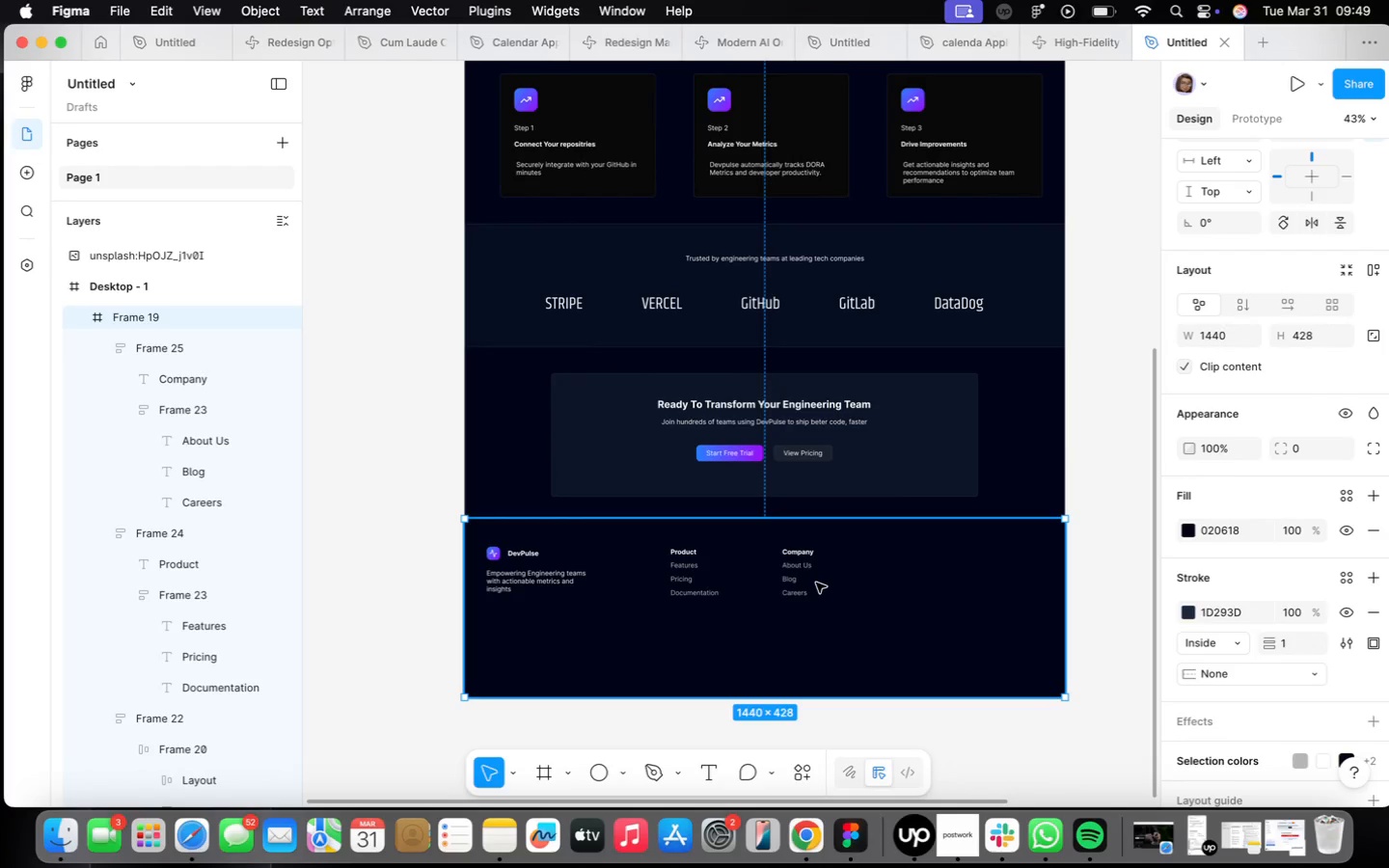 
wait(8.07)
 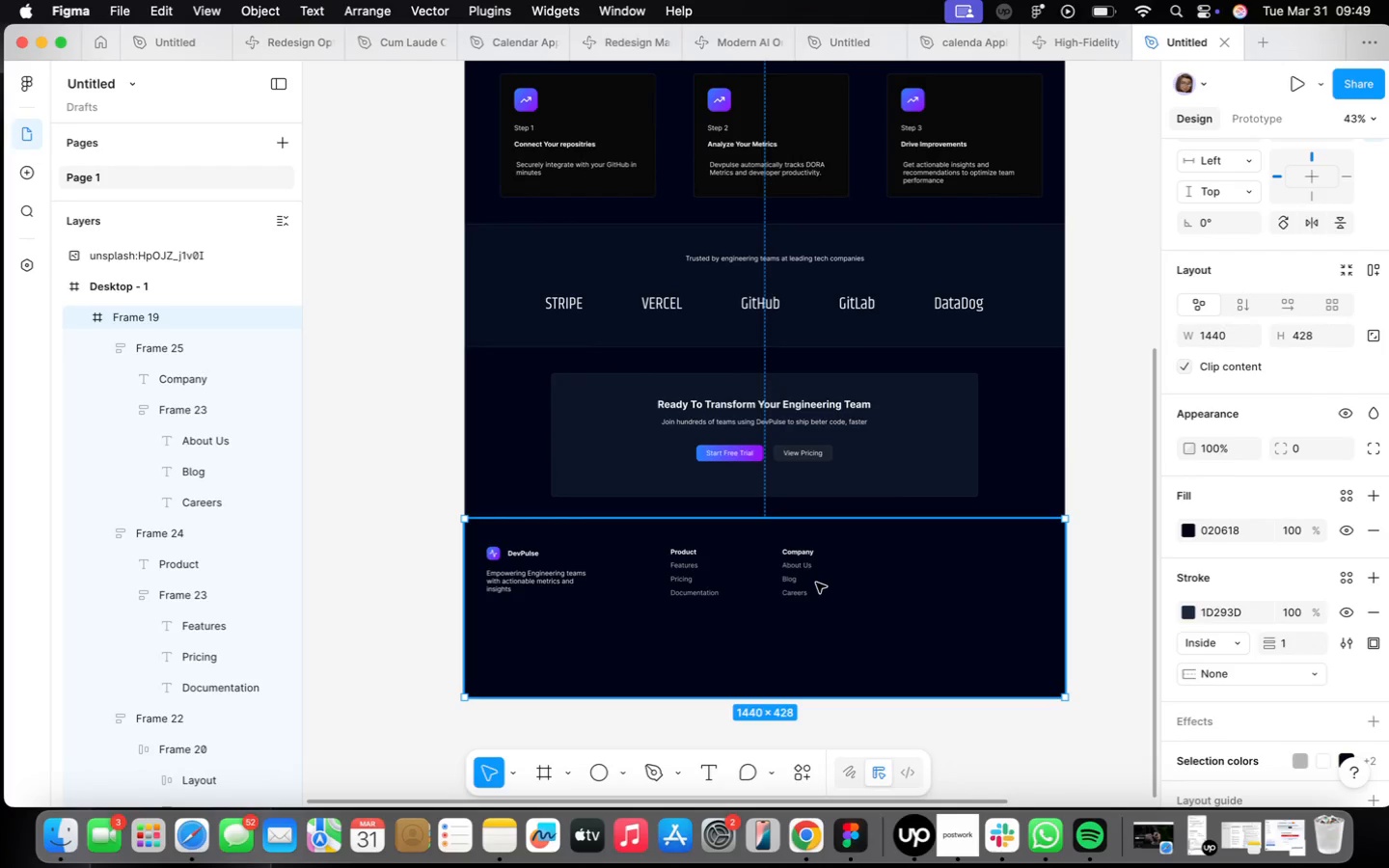 
double_click([798, 584])
 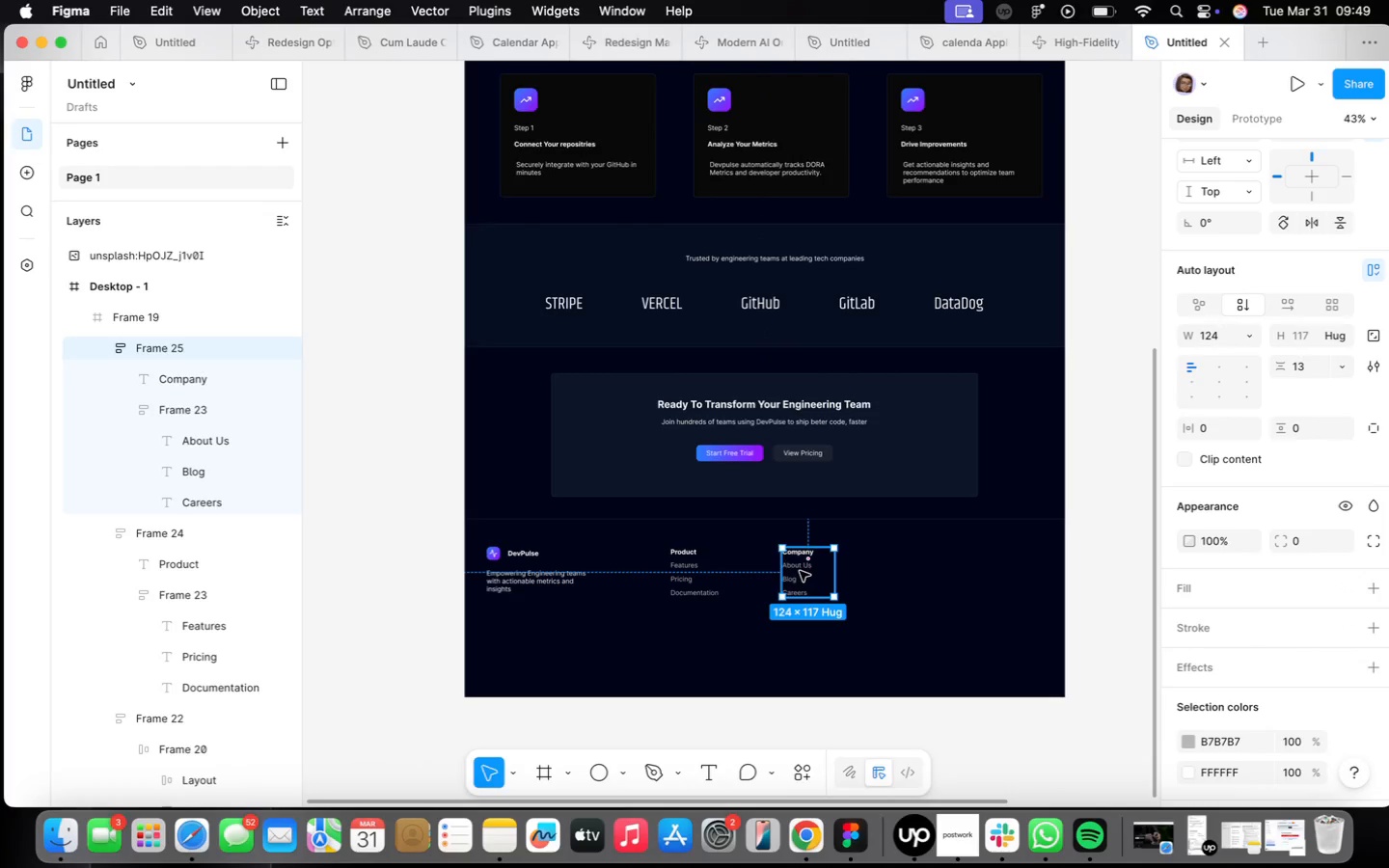 
hold_key(key=OptionLeft, duration=5.02)
left_click_drag(start_coordinate=[800, 571], to_coordinate=[886, 570])
 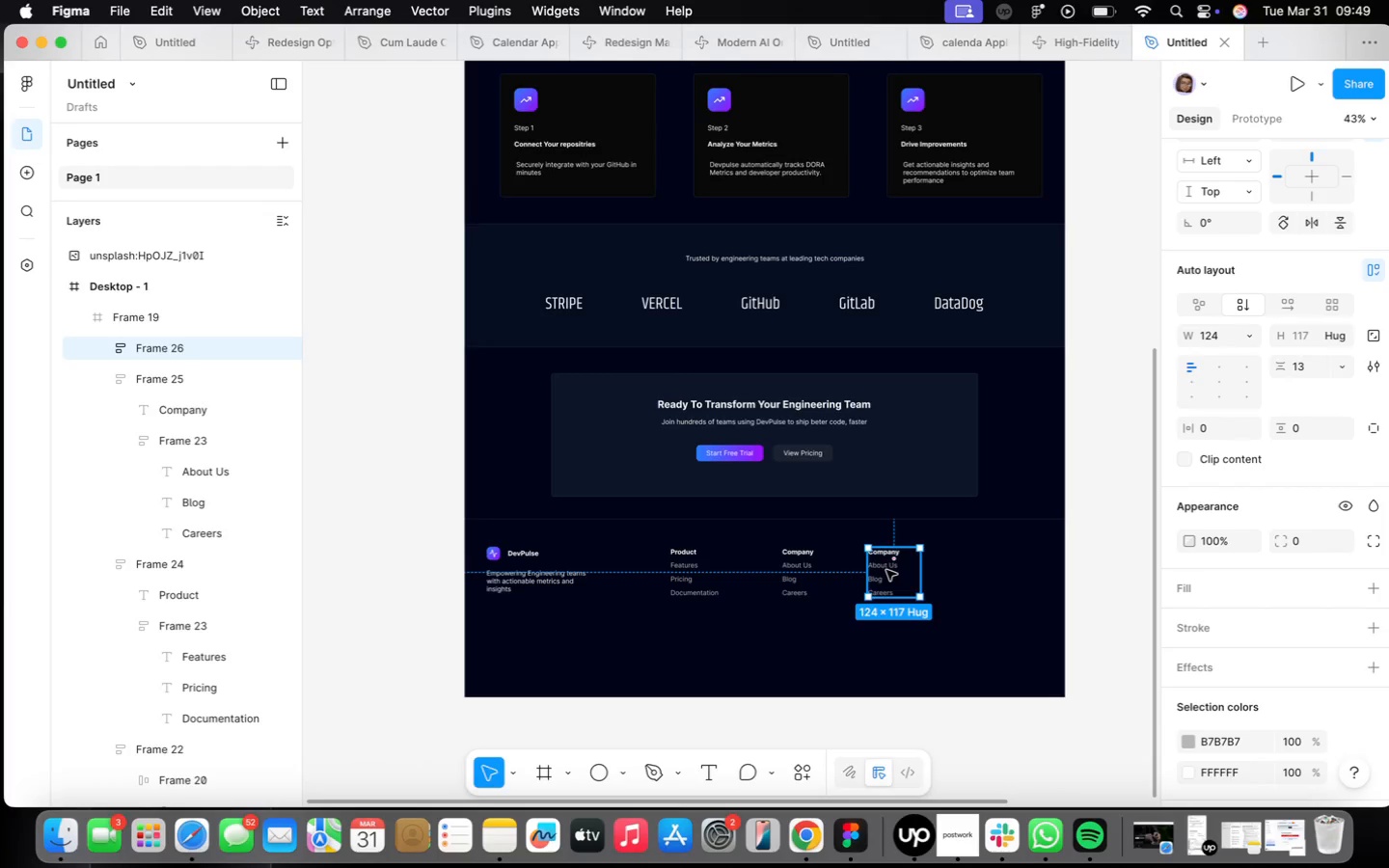 
wait(6.84)
 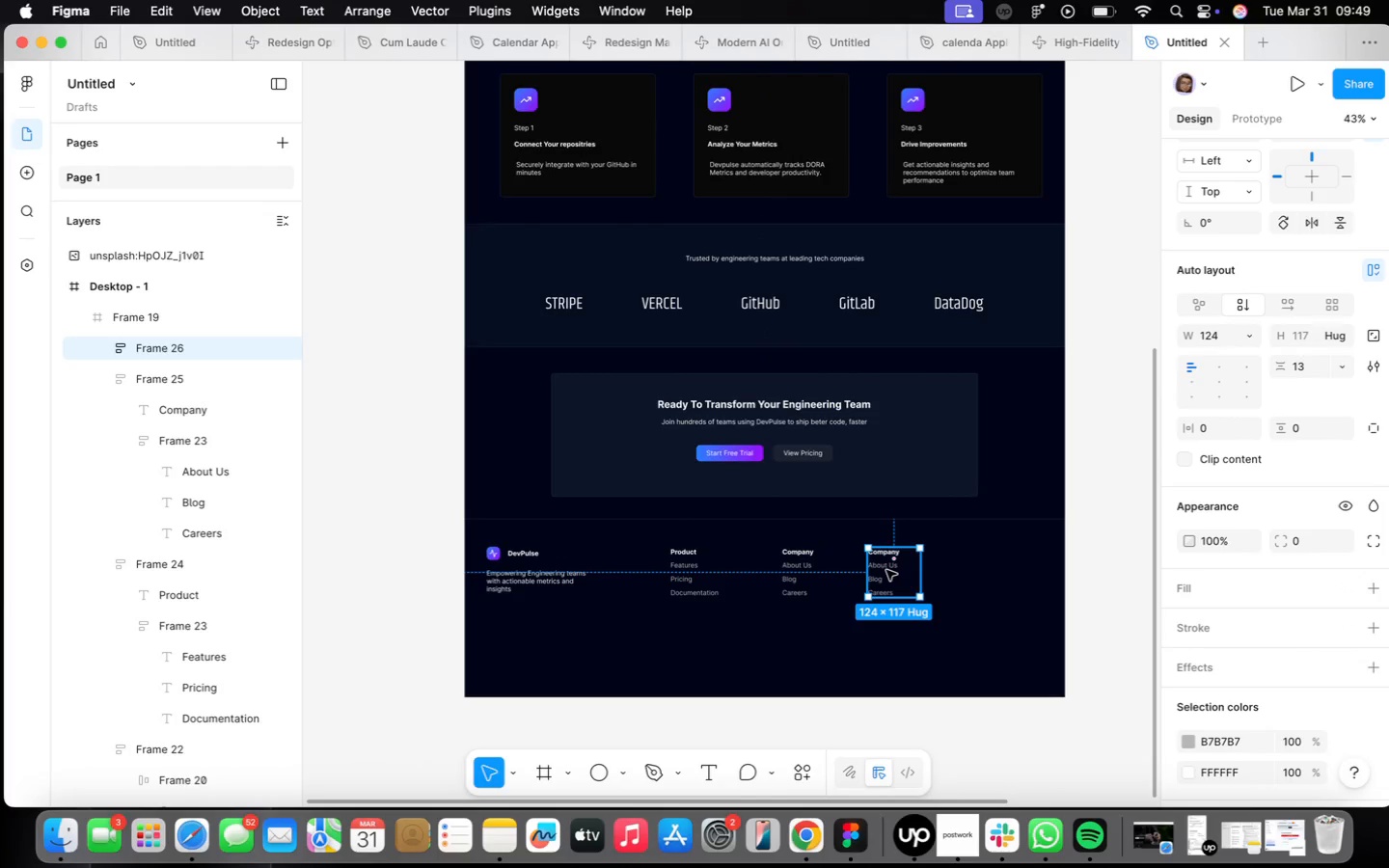 
scroll: coordinate [886, 570], scroll_direction: down, amount: 1.0
 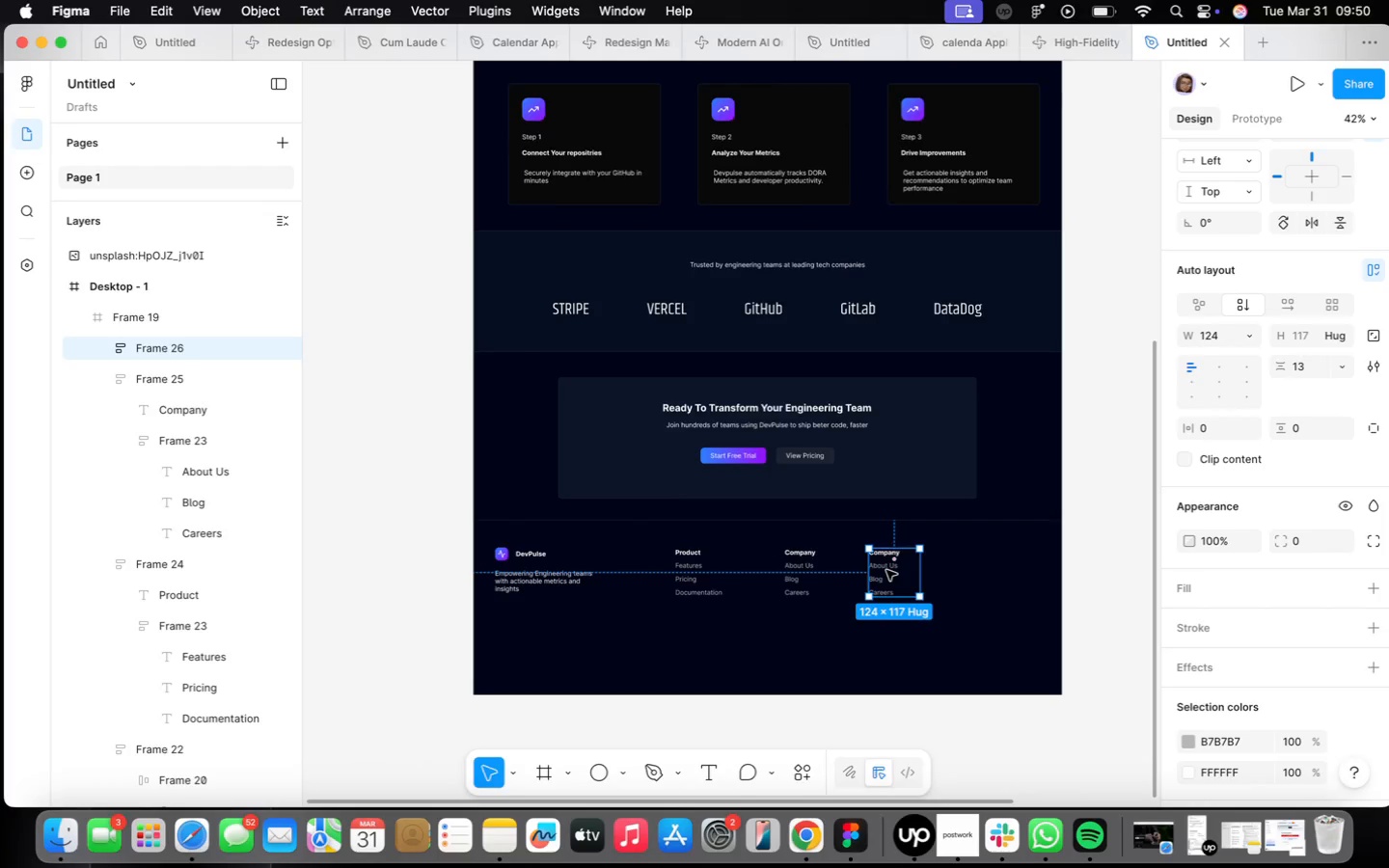 
scroll: coordinate [886, 571], scroll_direction: up, amount: 13.0
 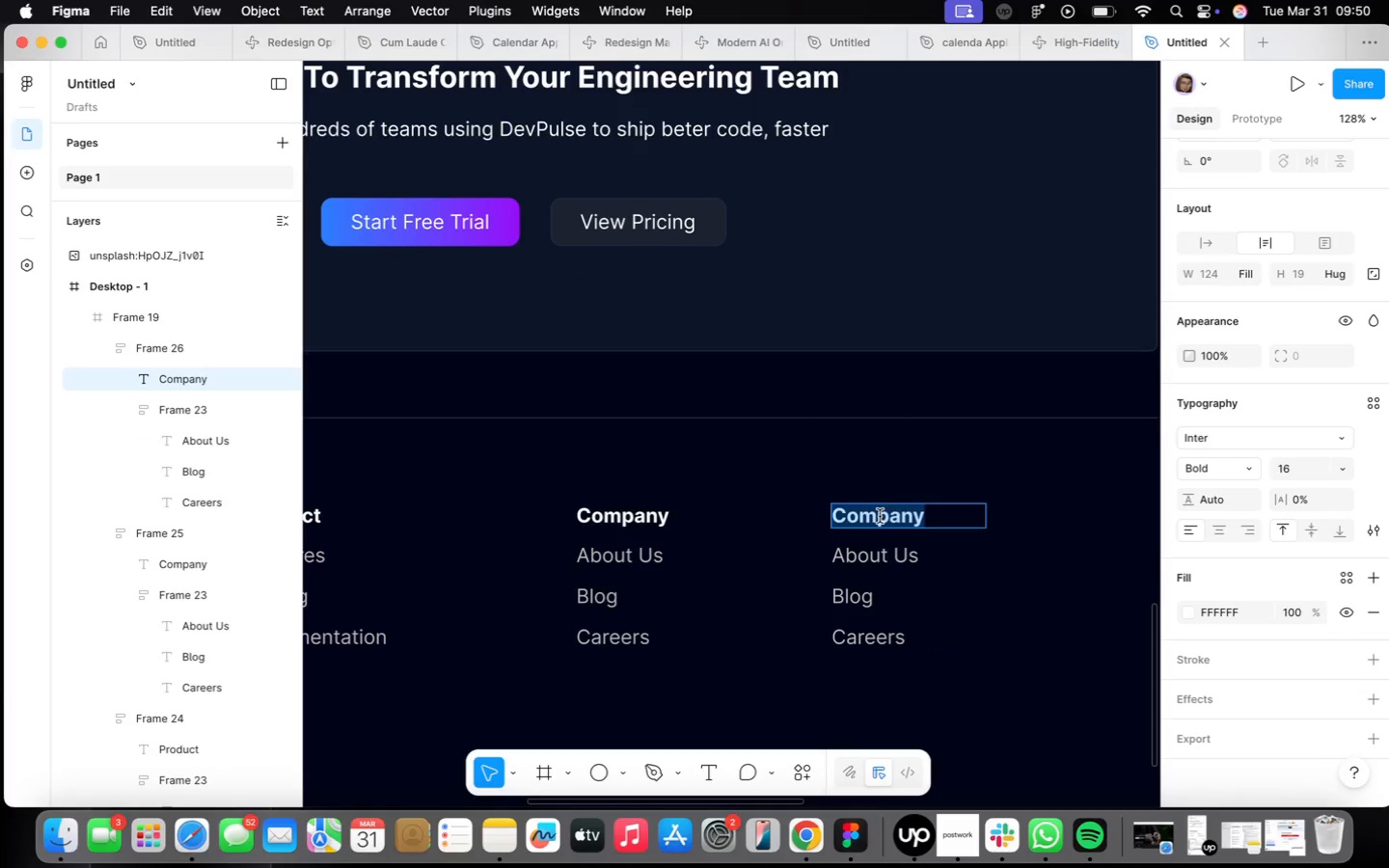 
type(Legal)
 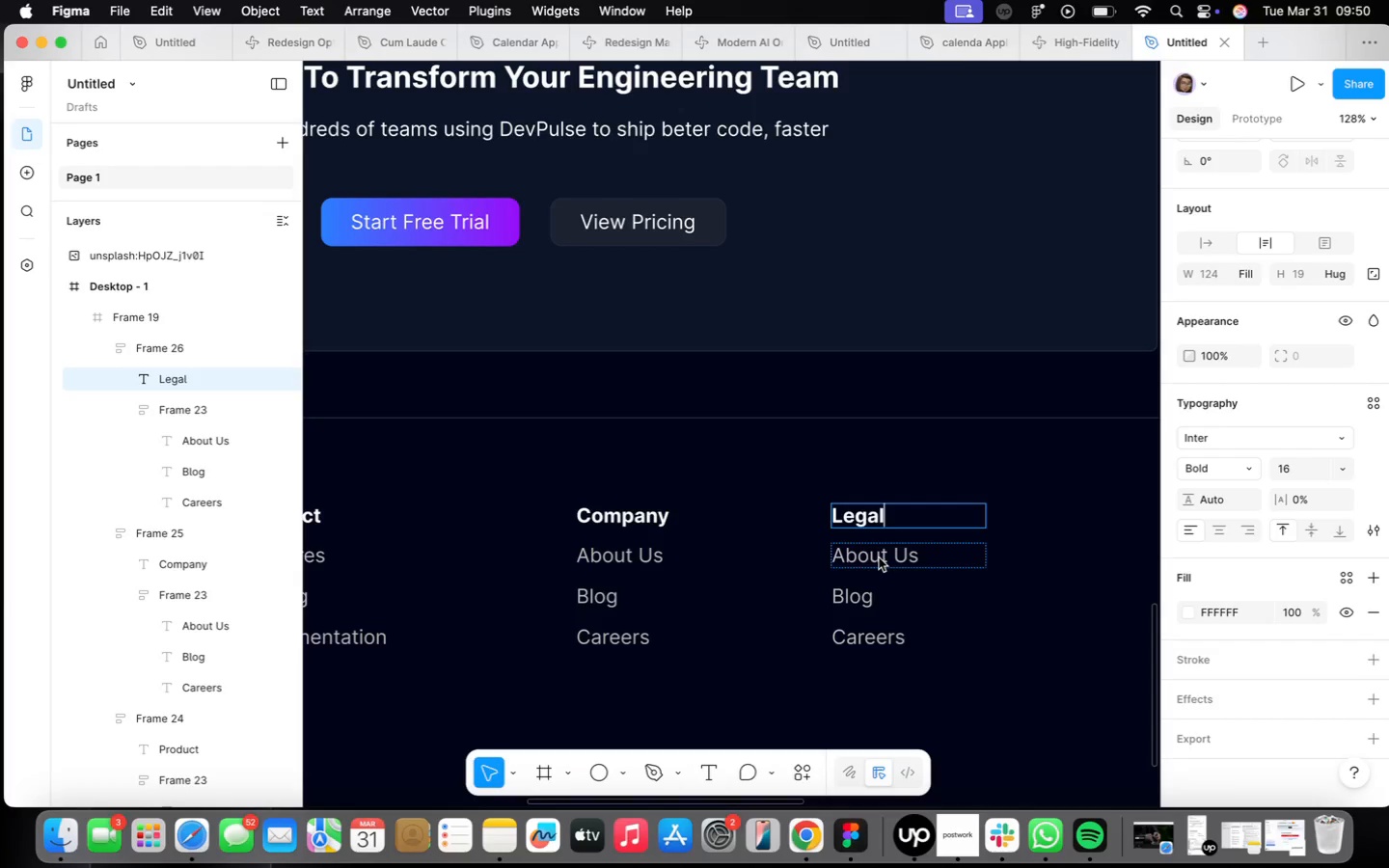 
double_click([879, 557])
 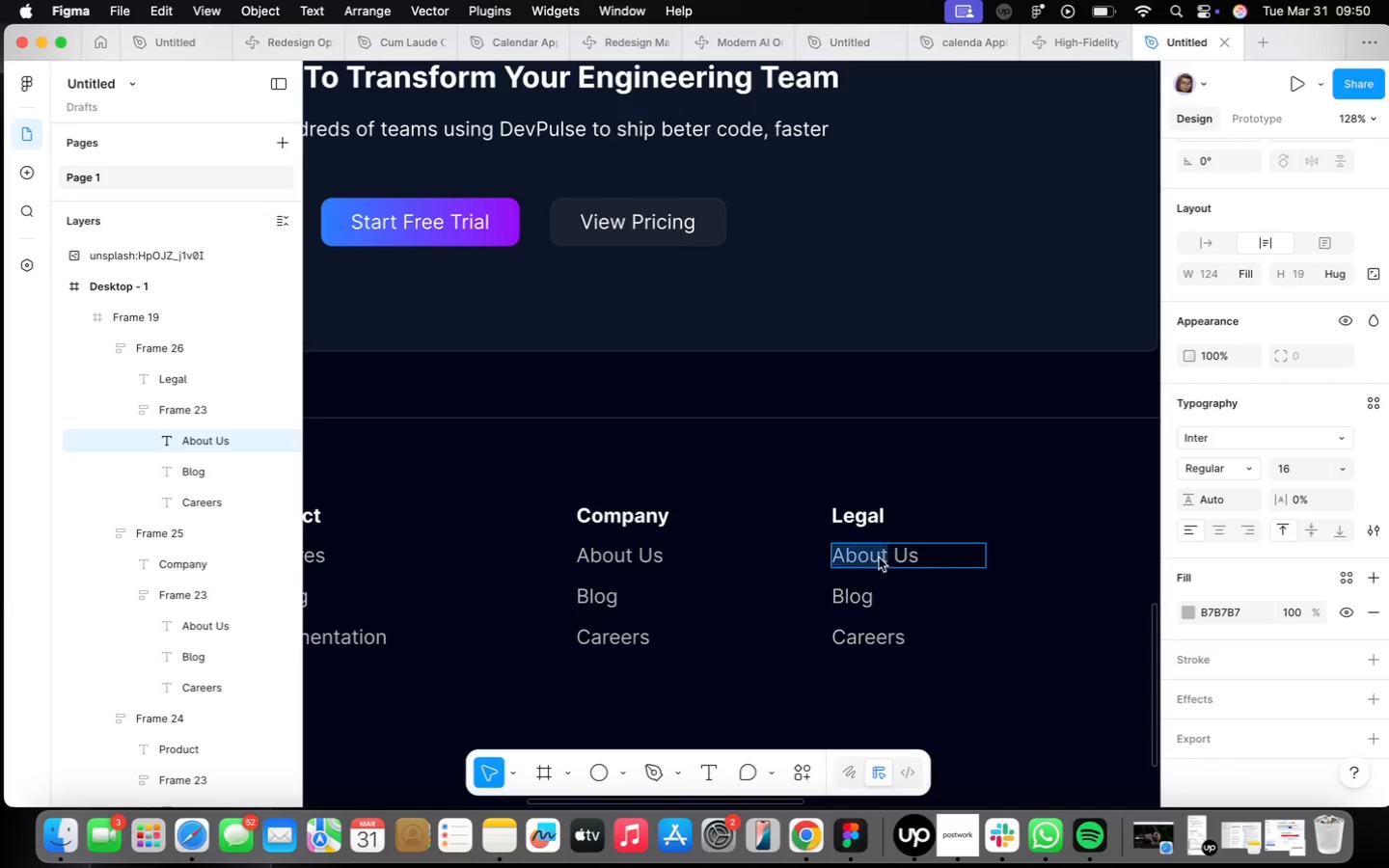 
triple_click([879, 557])
 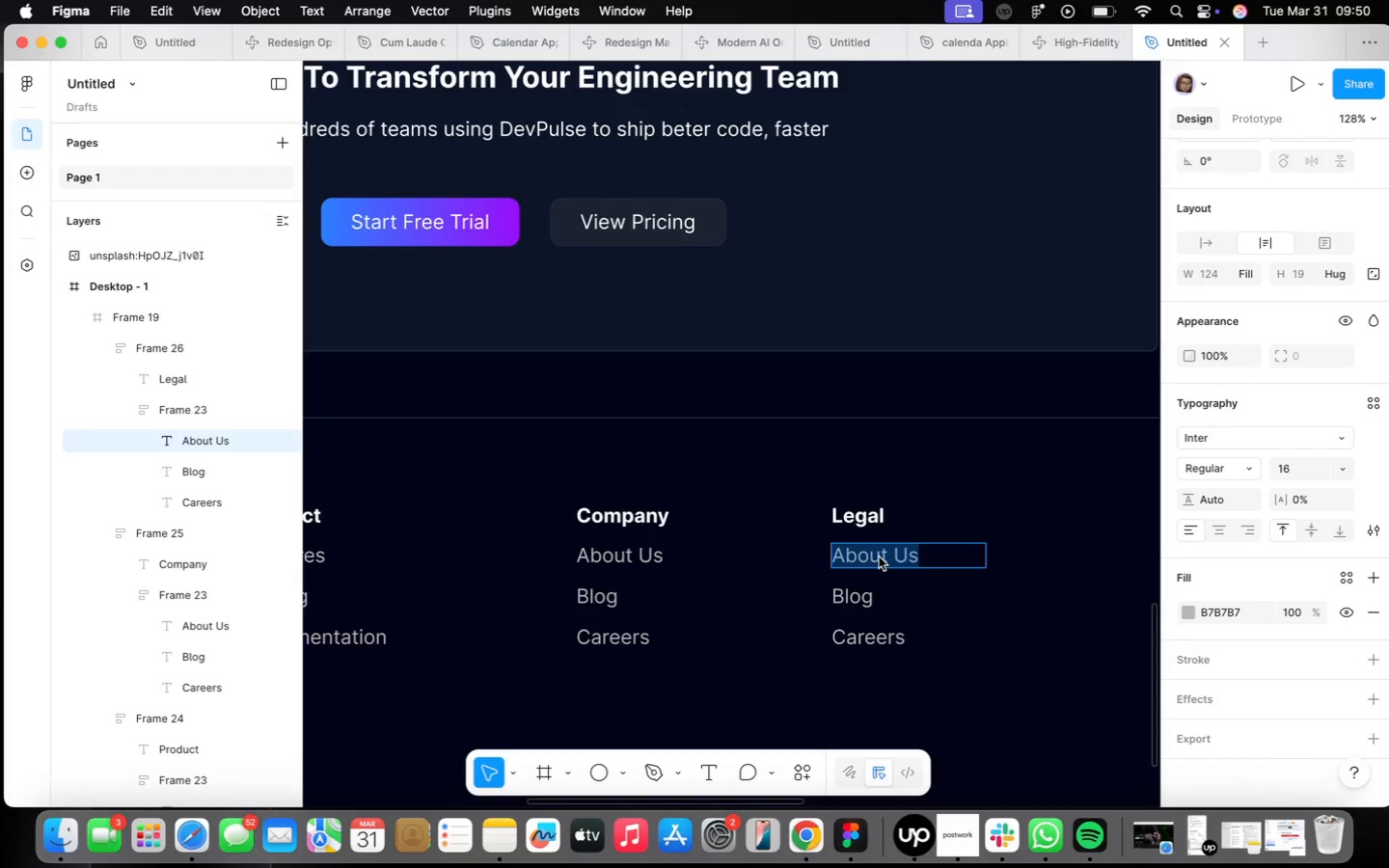 
type(Privacy Policy)
 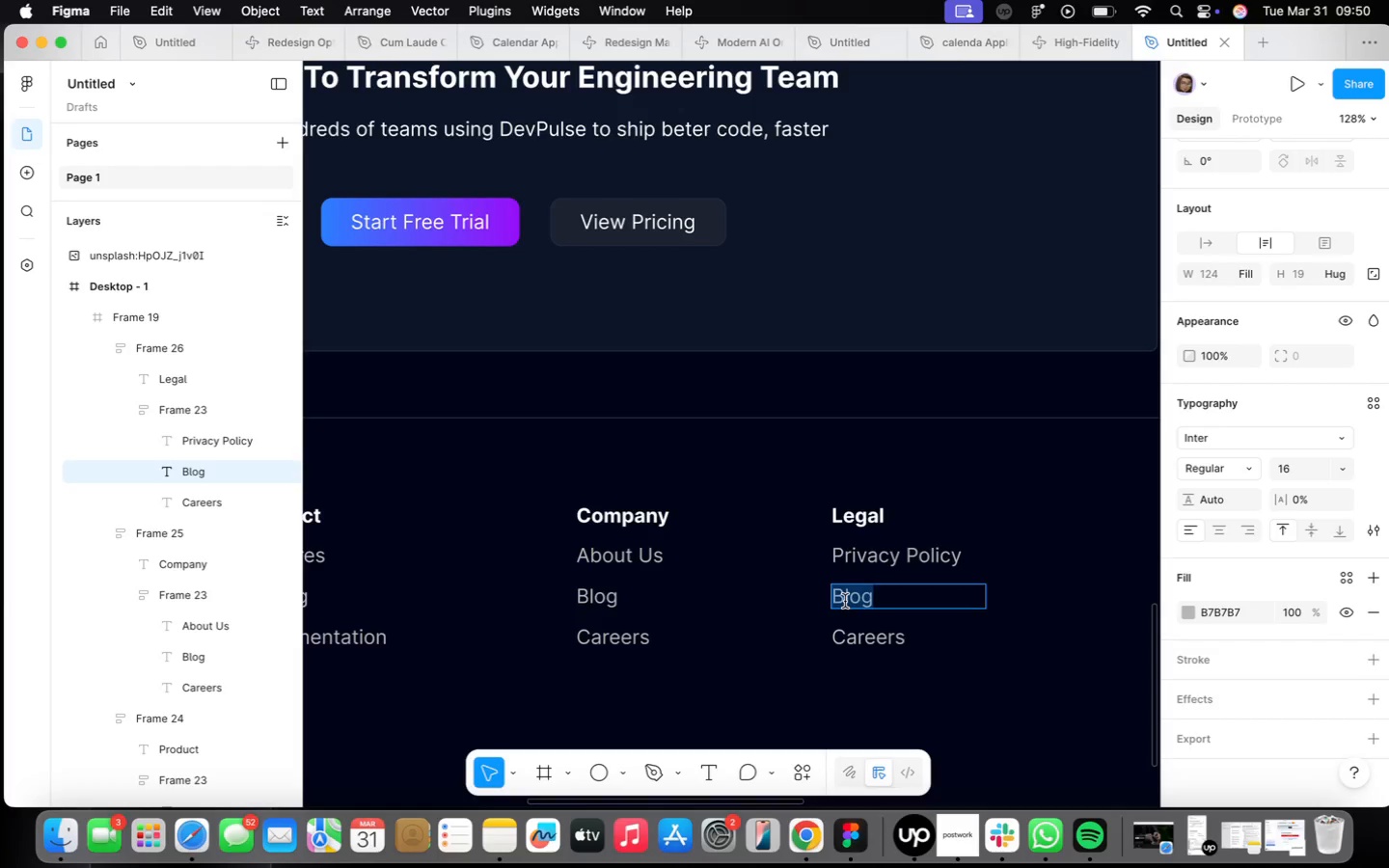 
wait(5.45)
 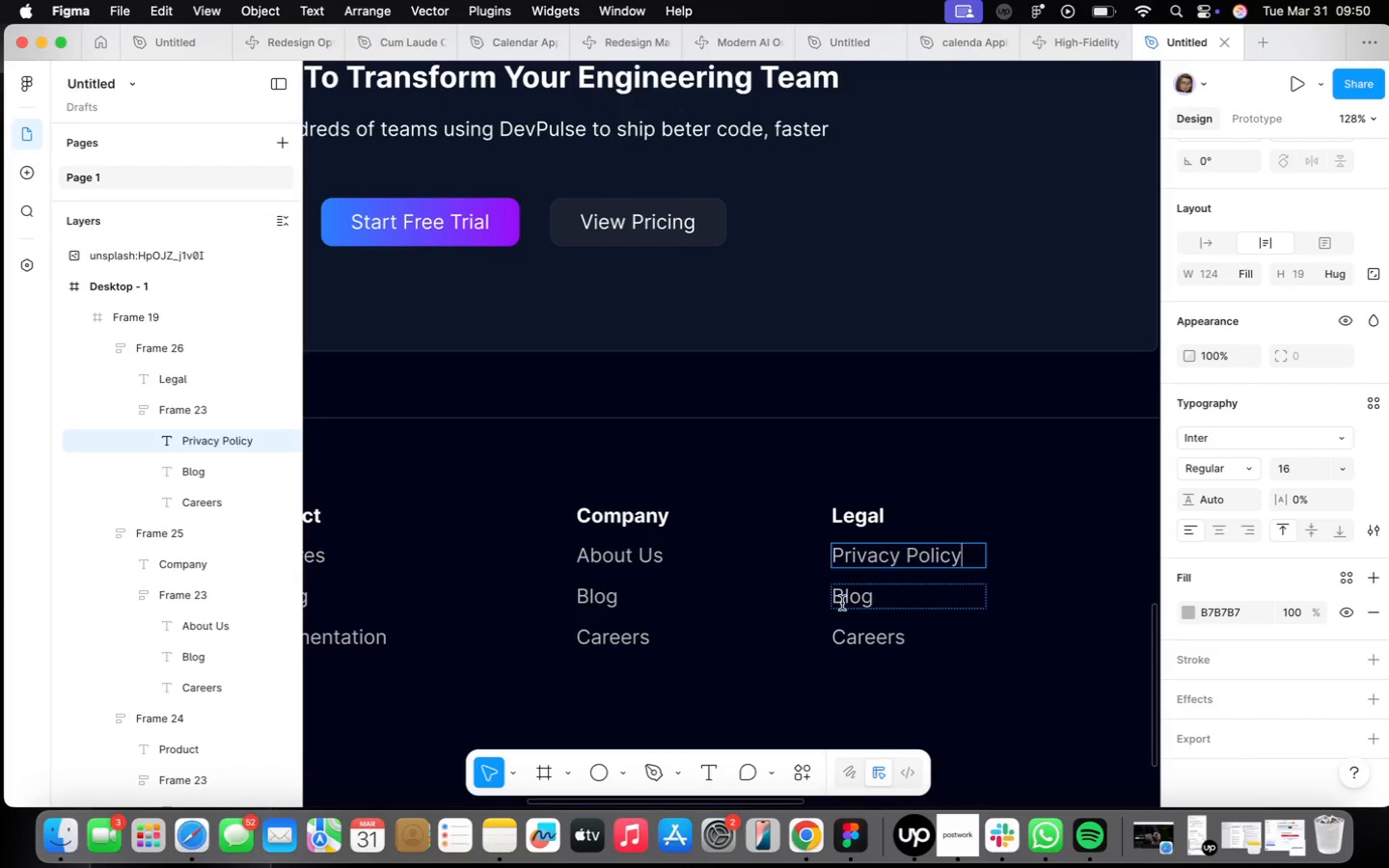 
type(Terms of Ser)
 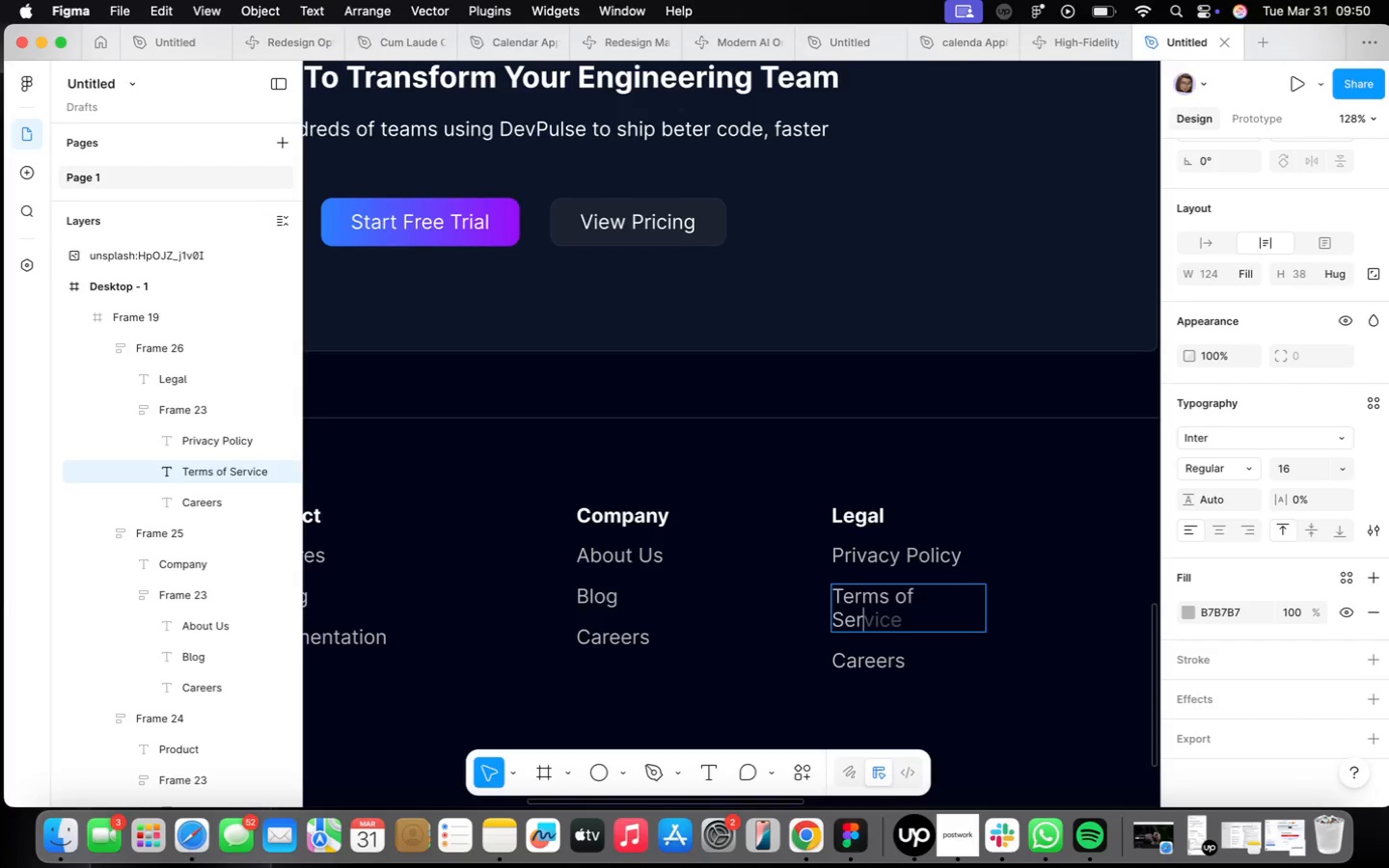 
key(ArrowRight)
 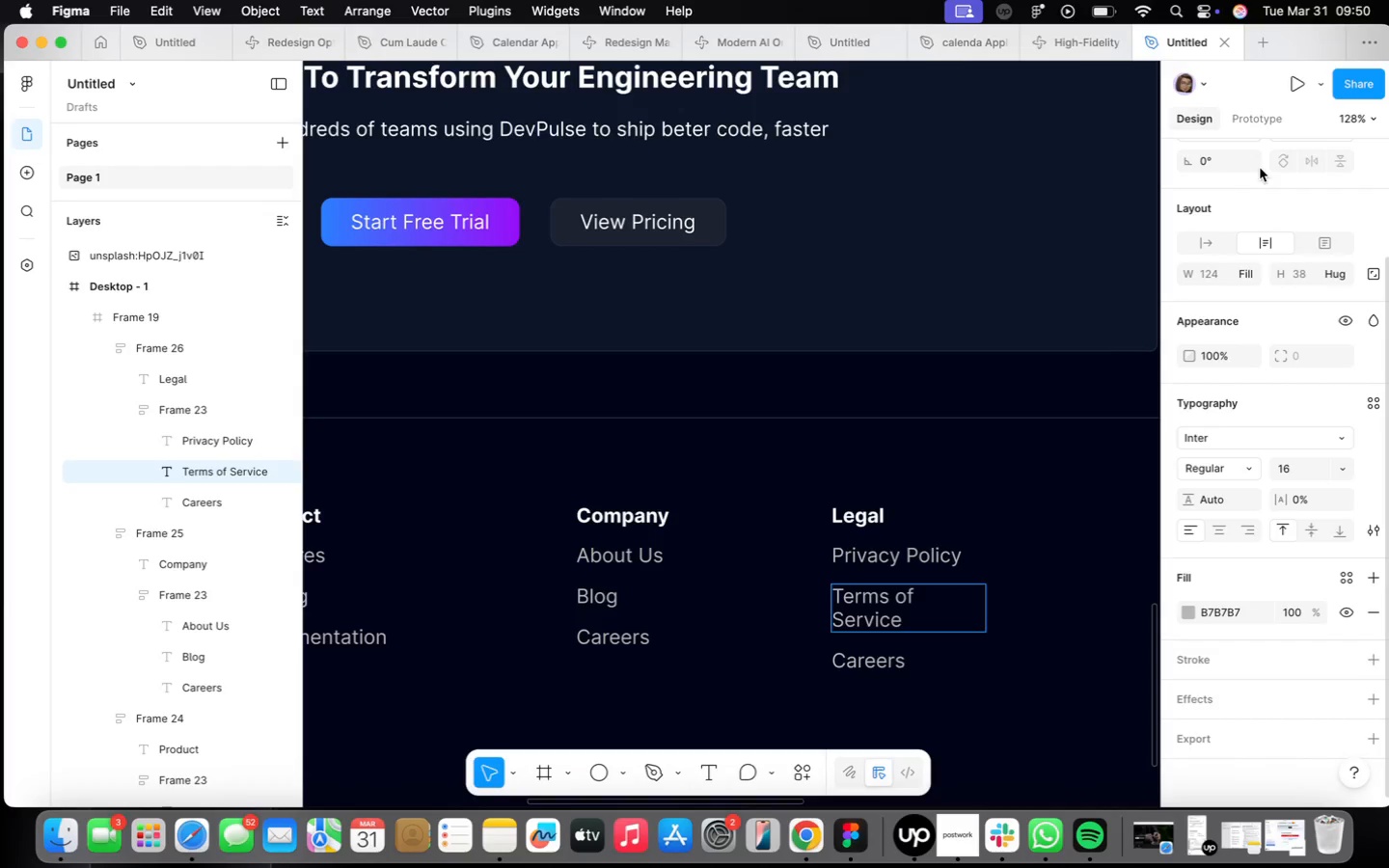 
left_click([1223, 244])
 